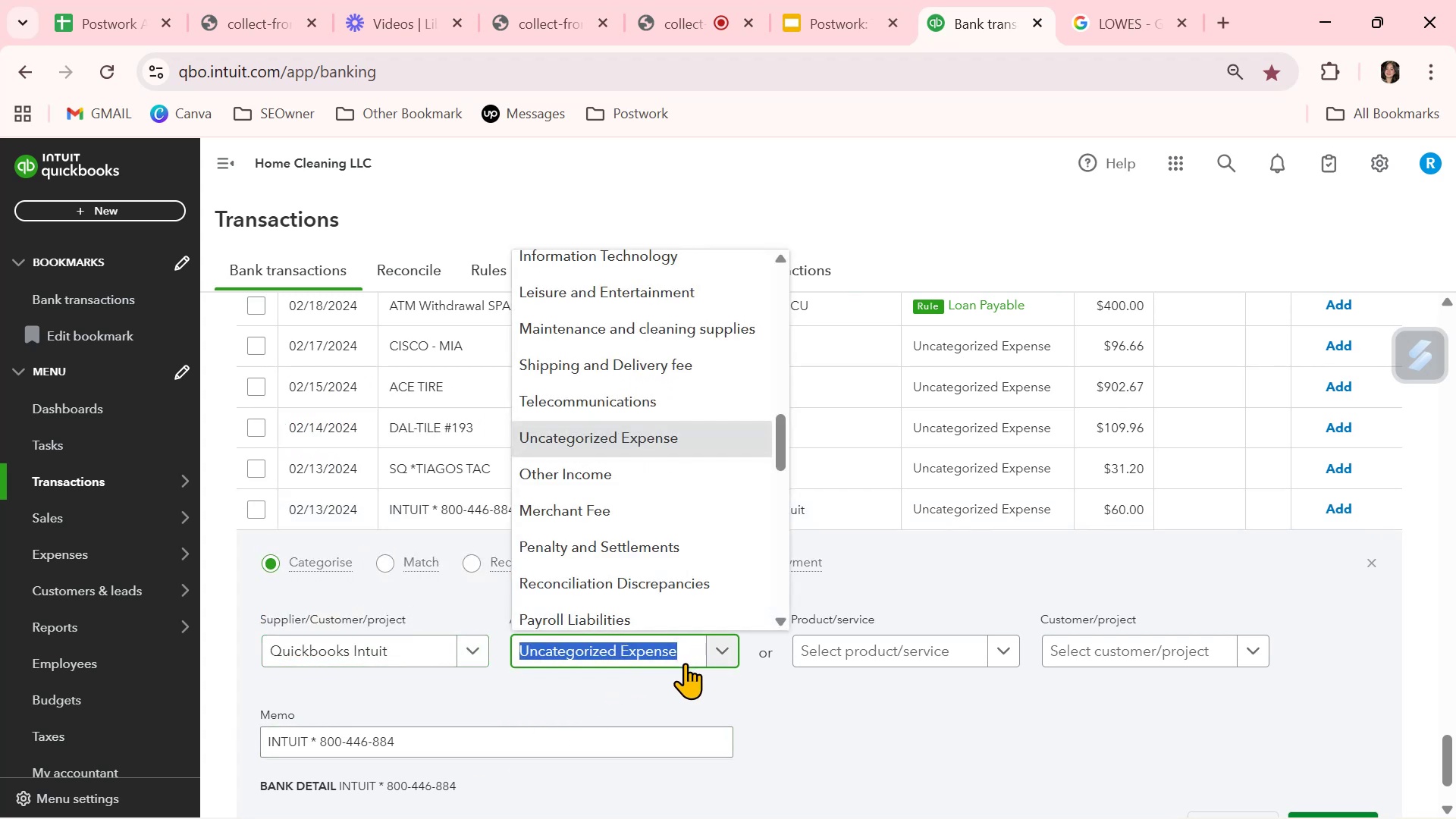 
type(INF)
 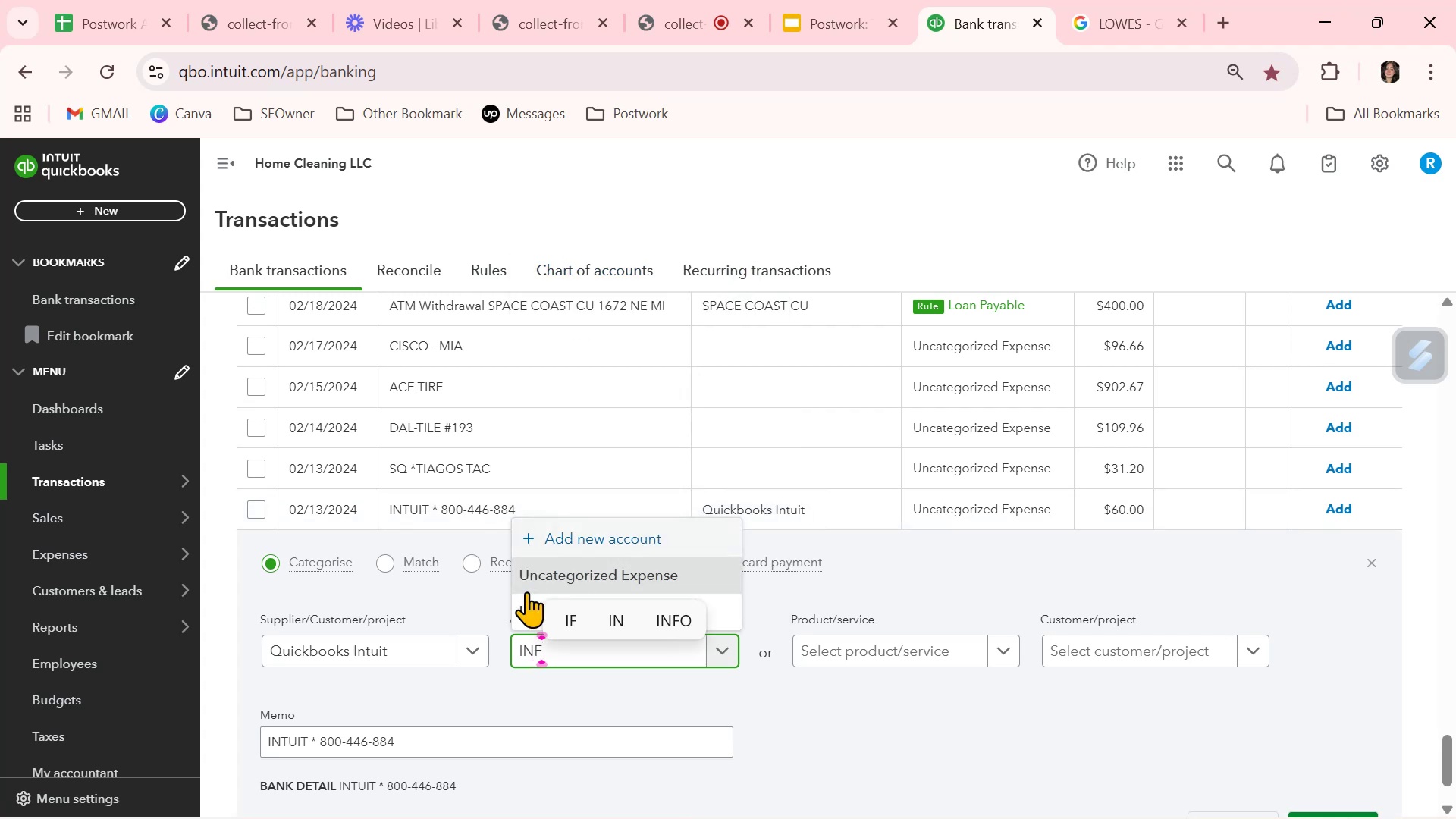 
left_click([522, 610])
 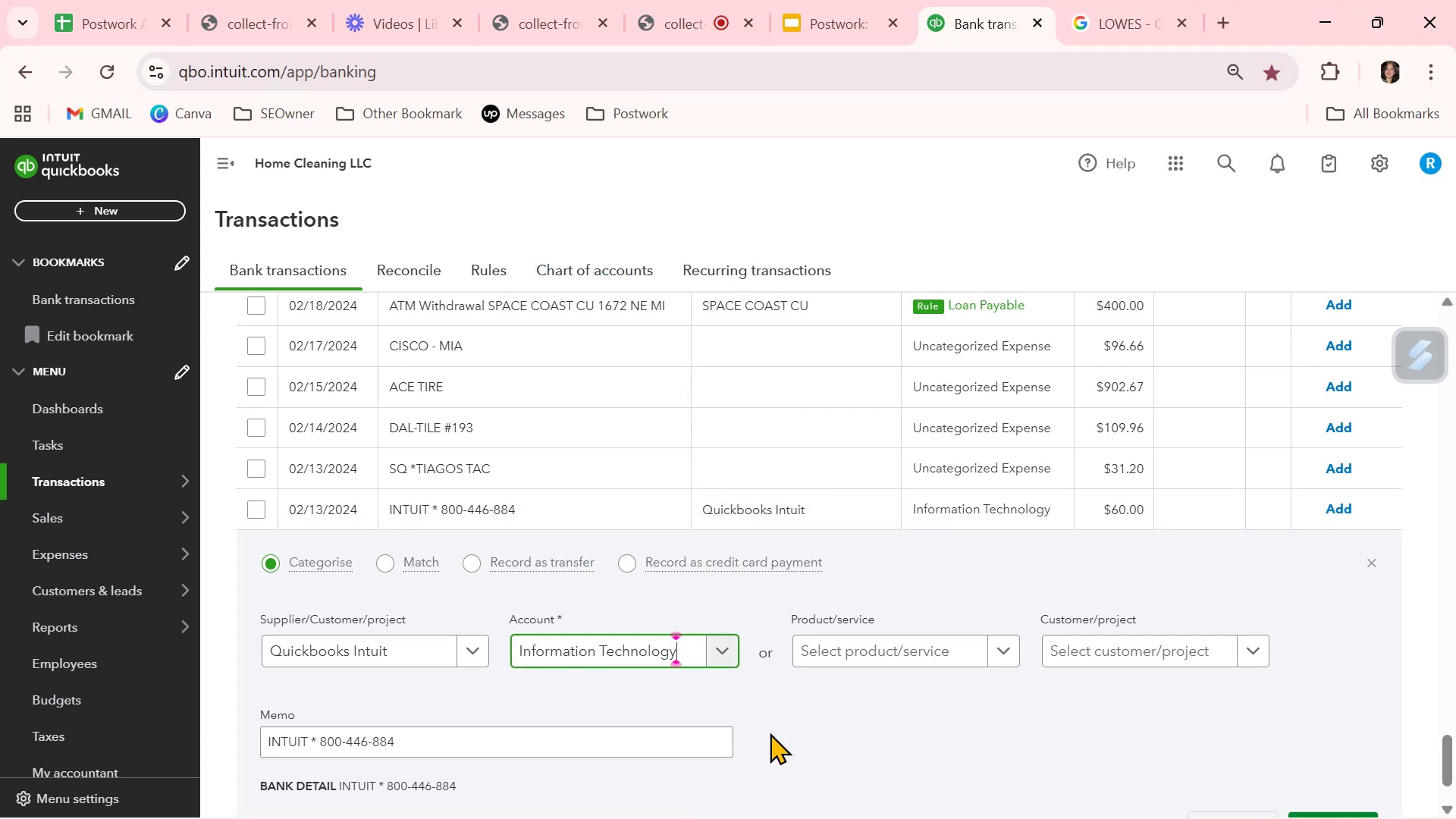 
left_click([800, 711])
 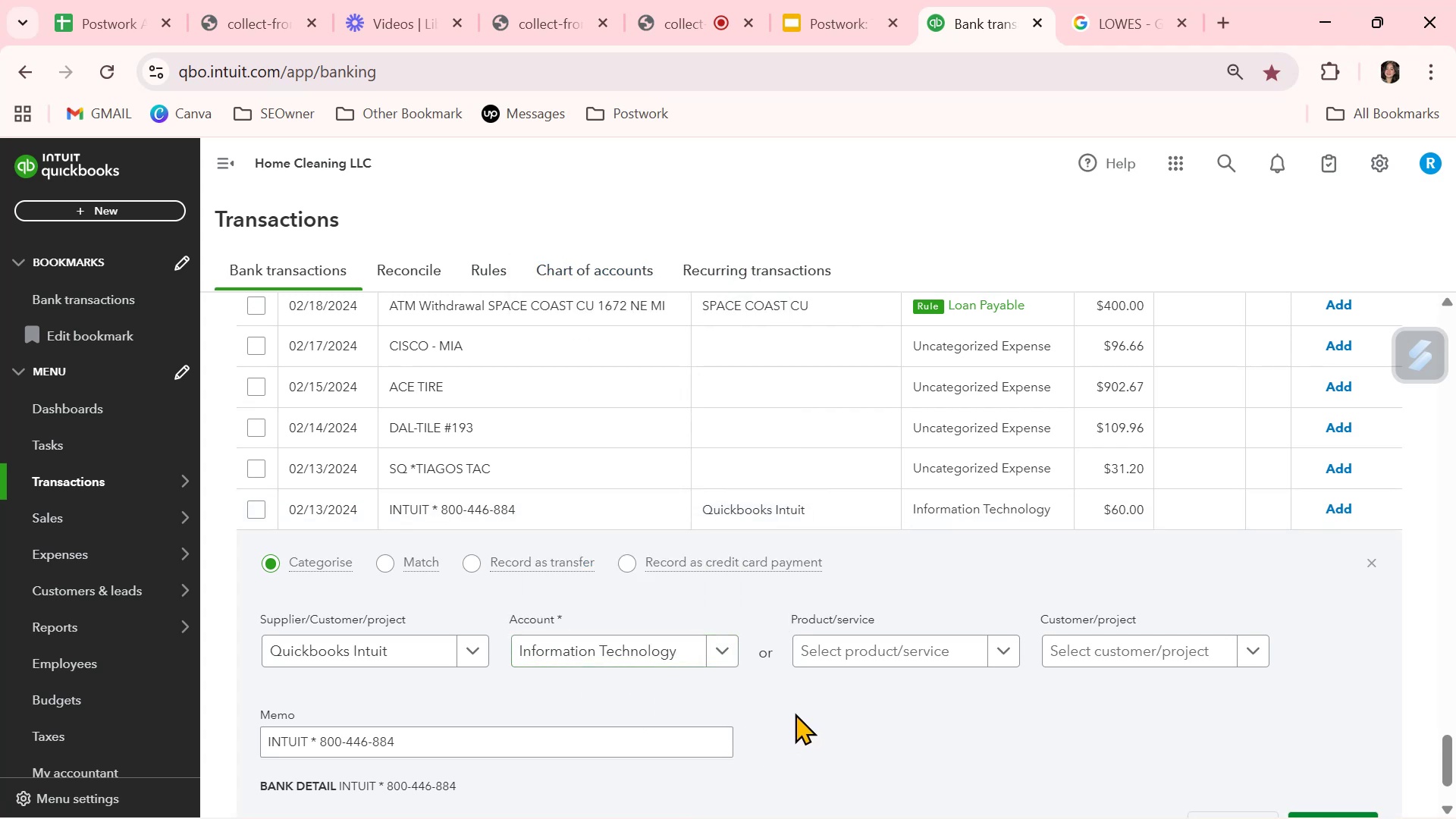 
scroll: coordinate [646, 727], scroll_direction: down, amount: 2.0
 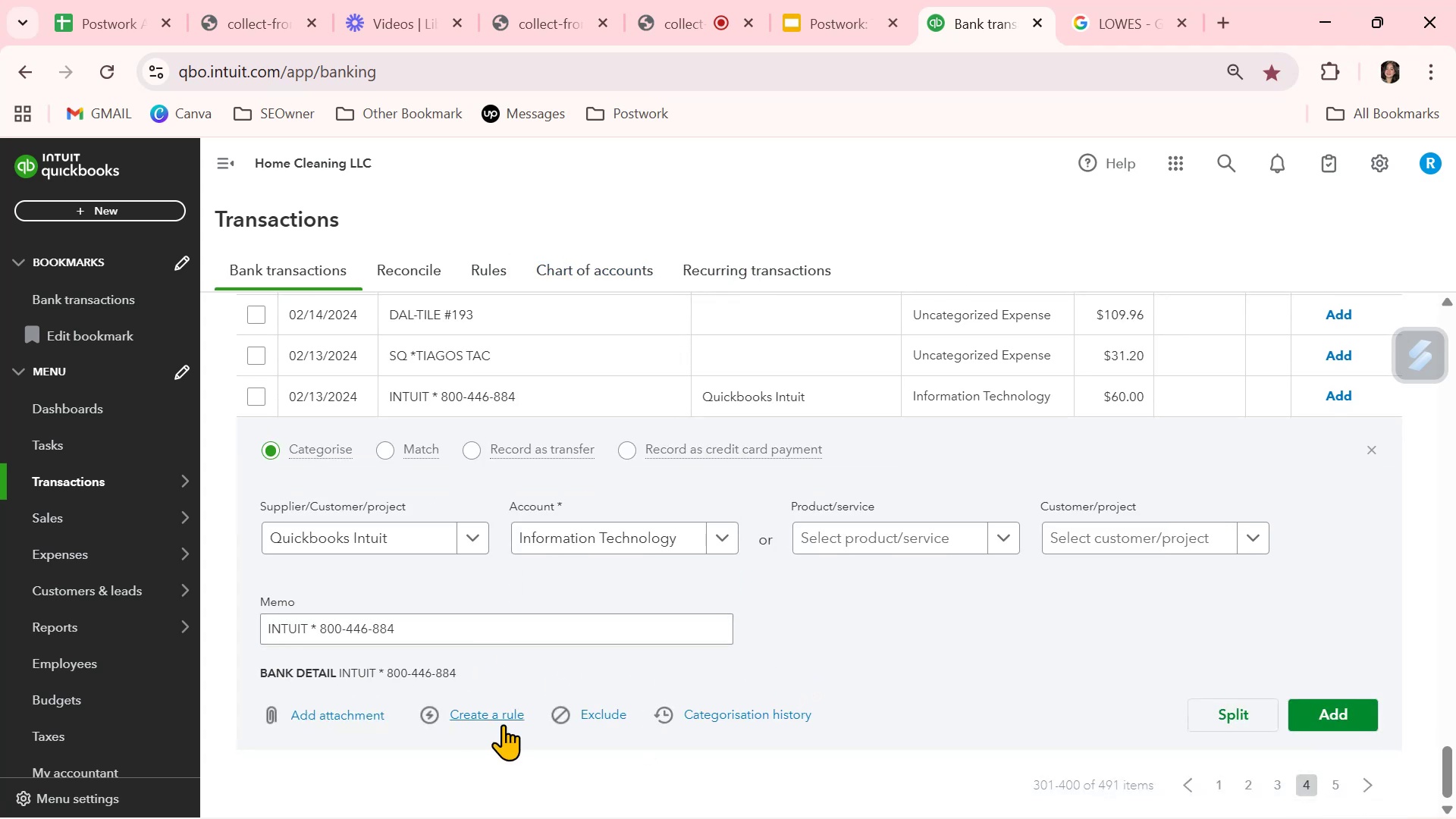 
left_click([502, 717])
 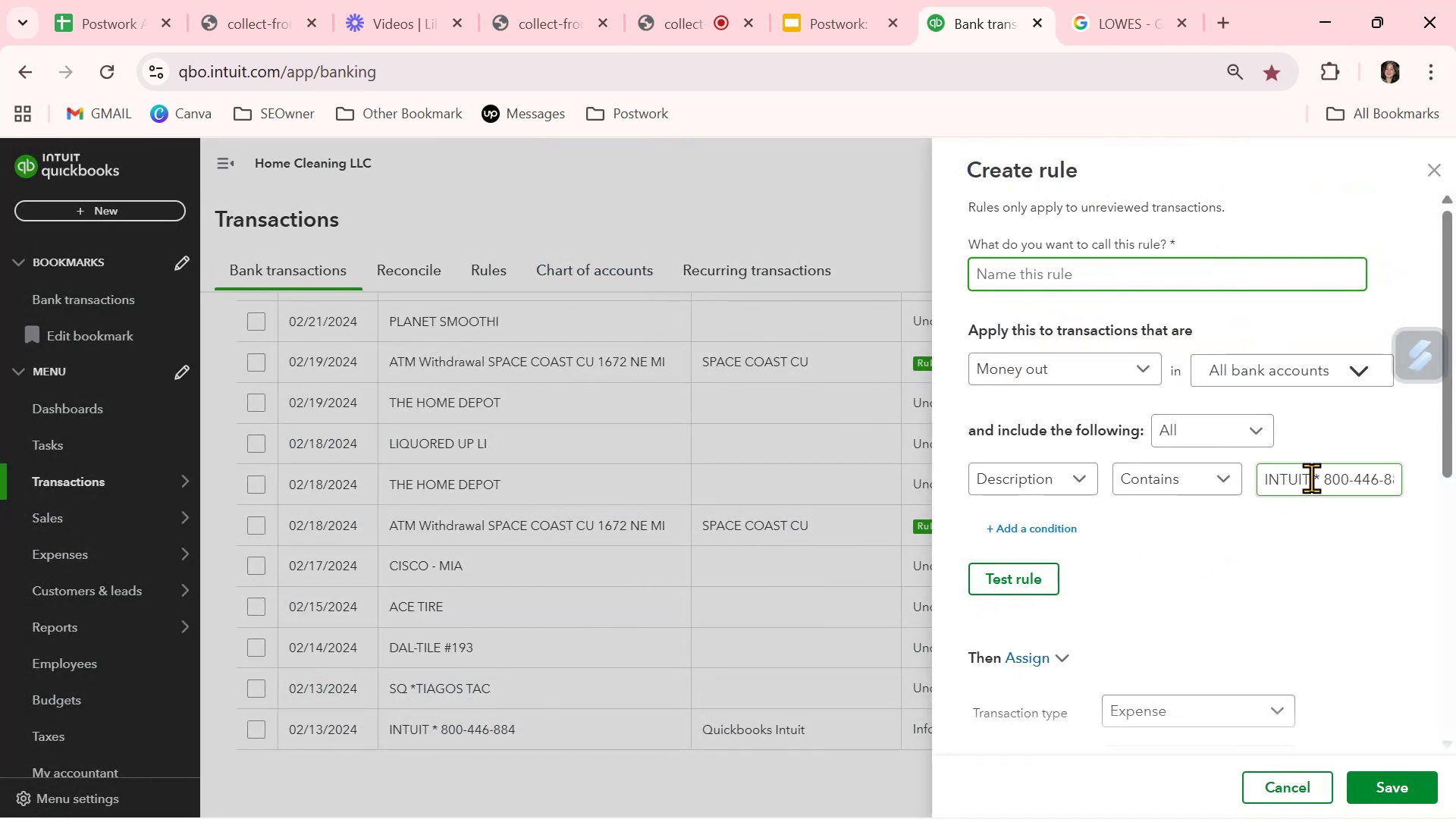 
wait(5.9)
 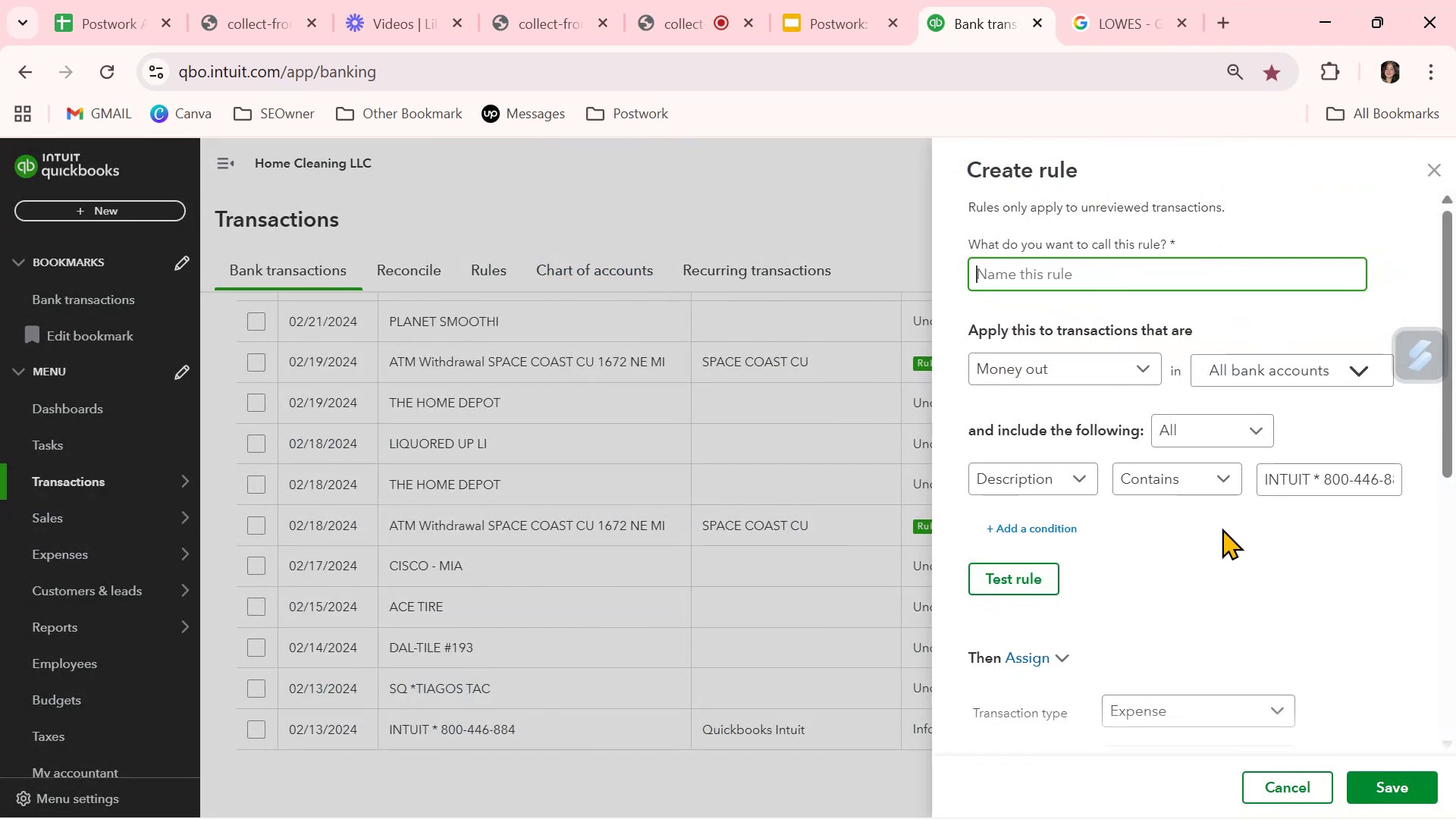 
left_click_drag(start_coordinate=[1310, 477], to_coordinate=[1239, 475])
 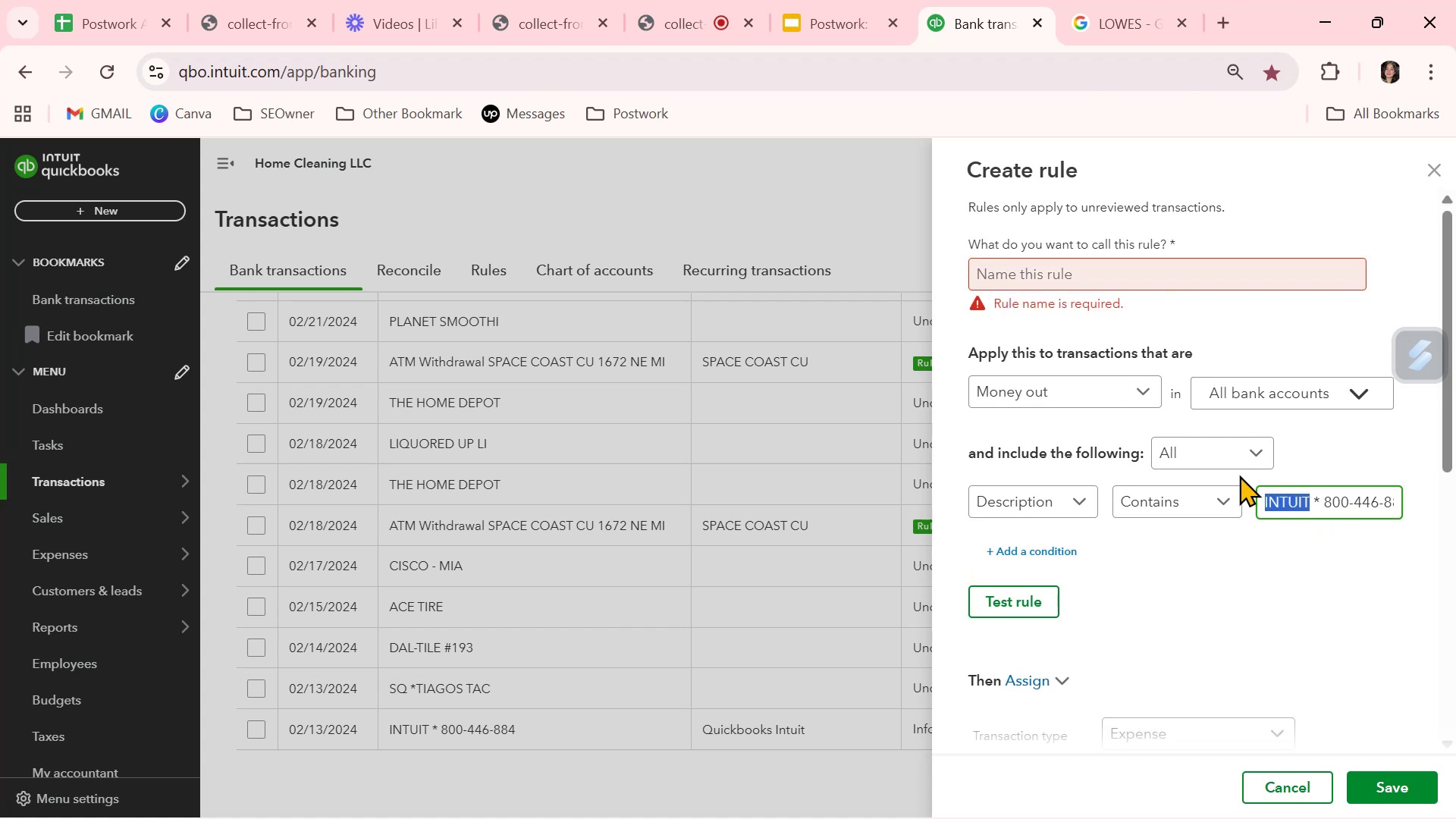 
key(Control+ControlLeft)
 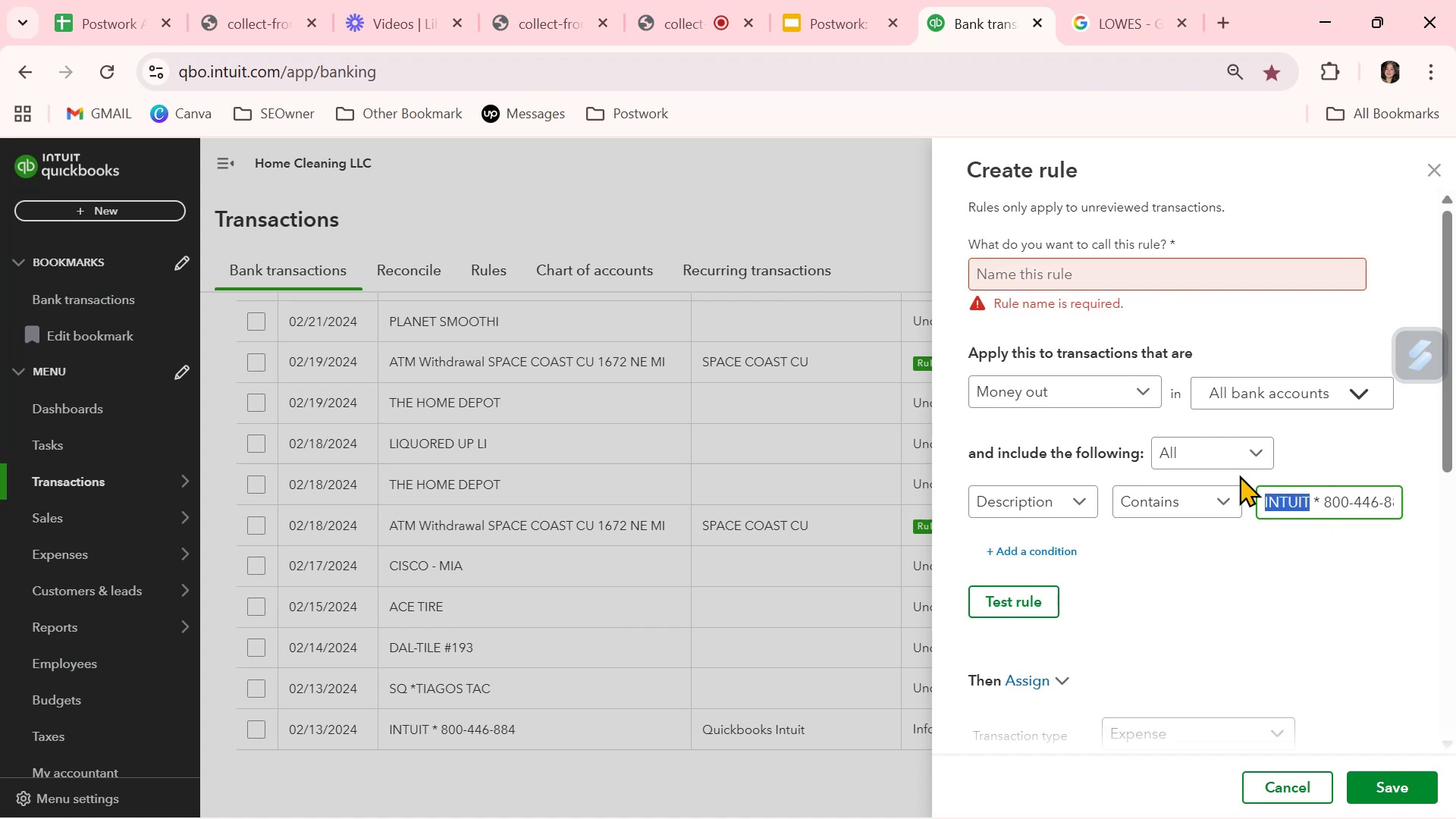 
key(Control+C)
 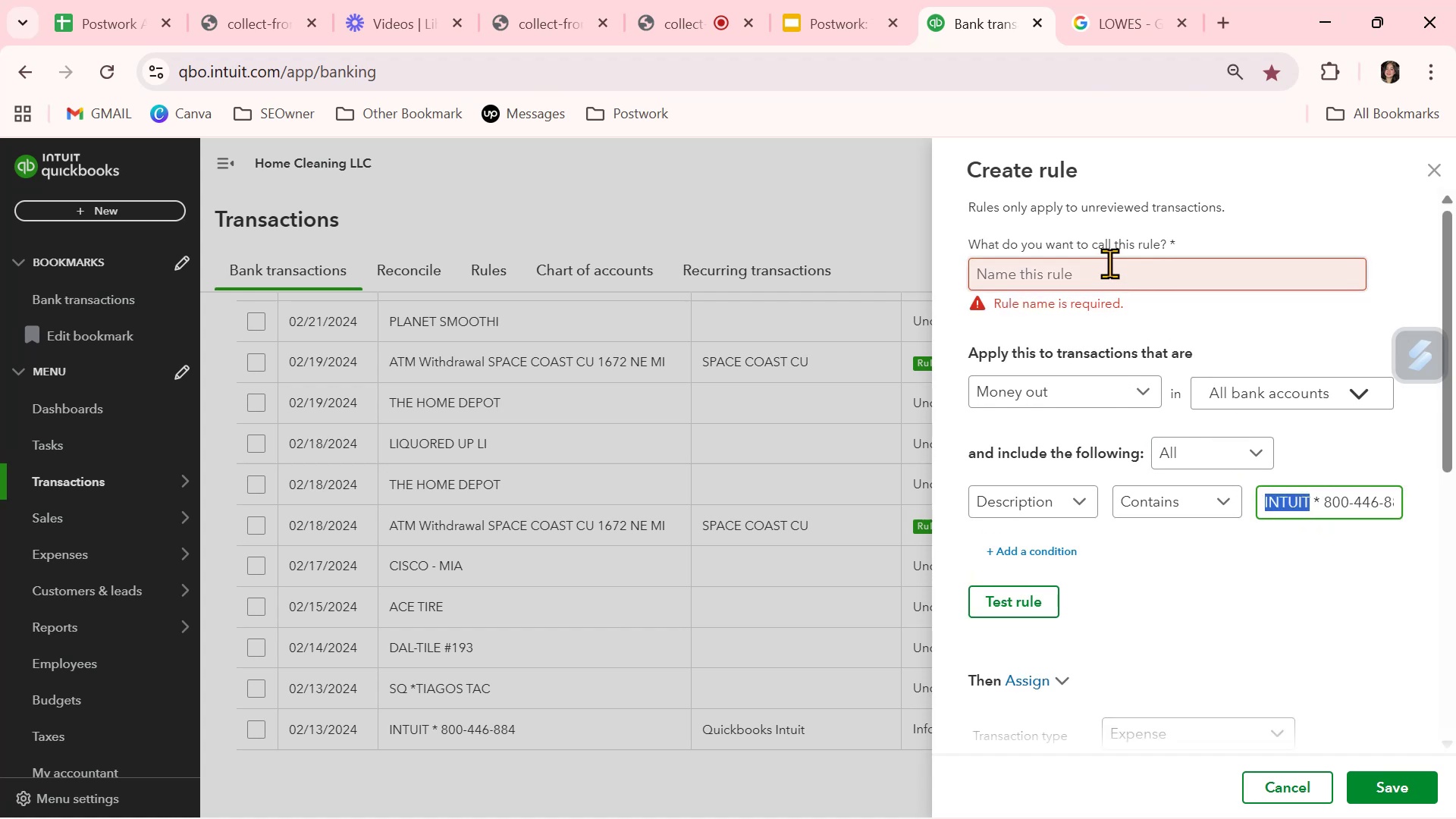 
left_click([1107, 280])
 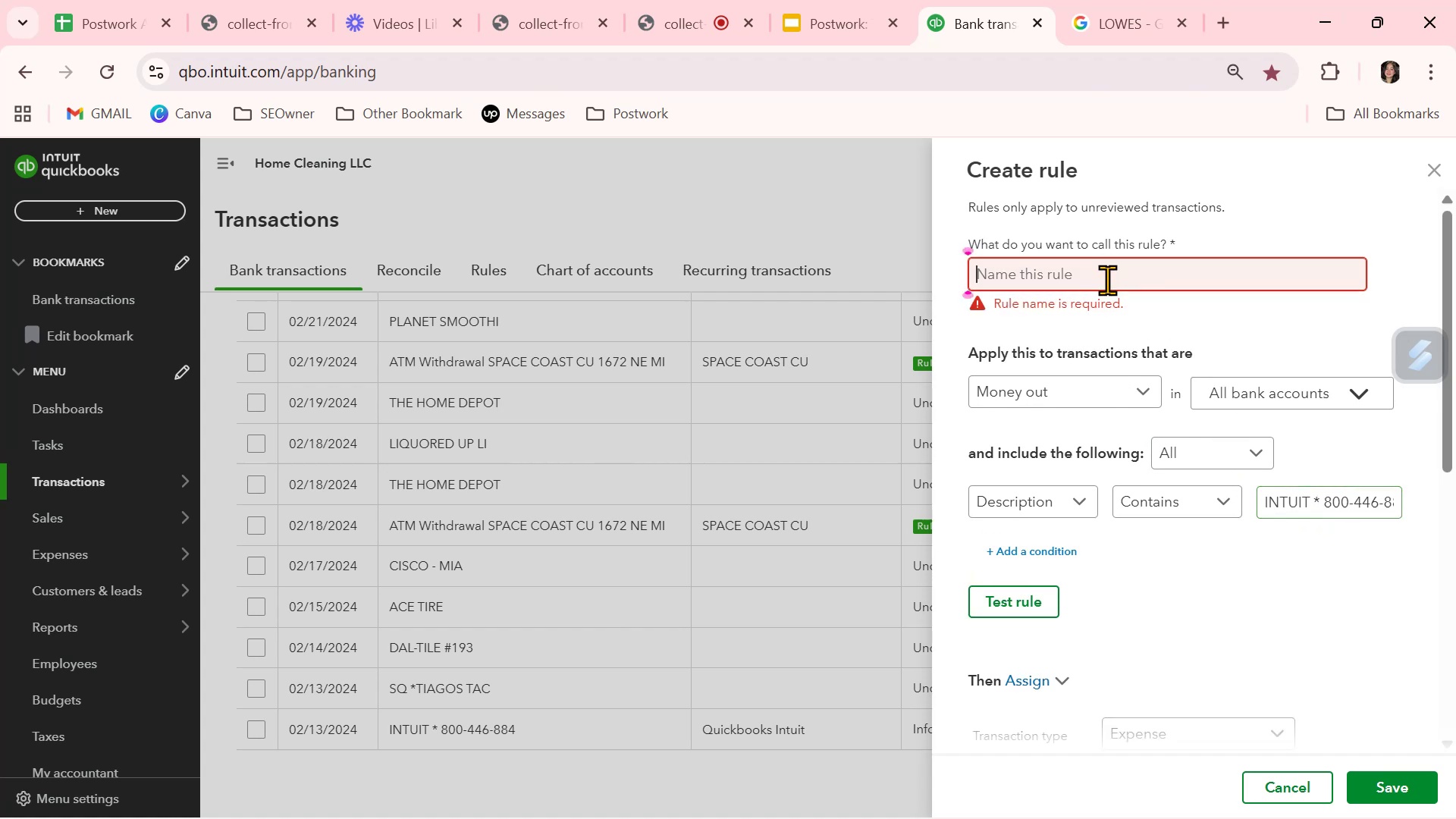 
key(Control+ControlLeft)
 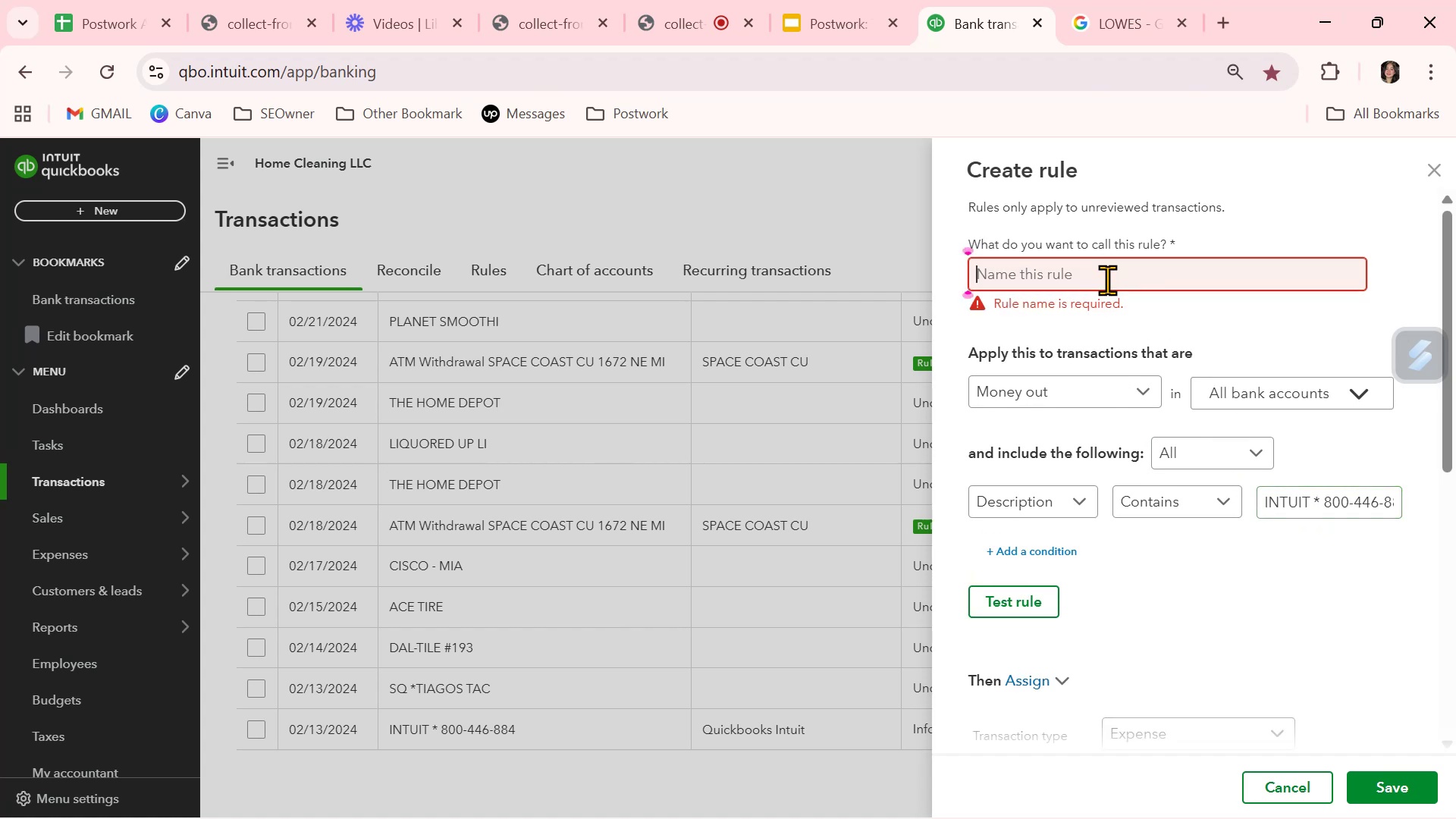 
key(Control+V)
 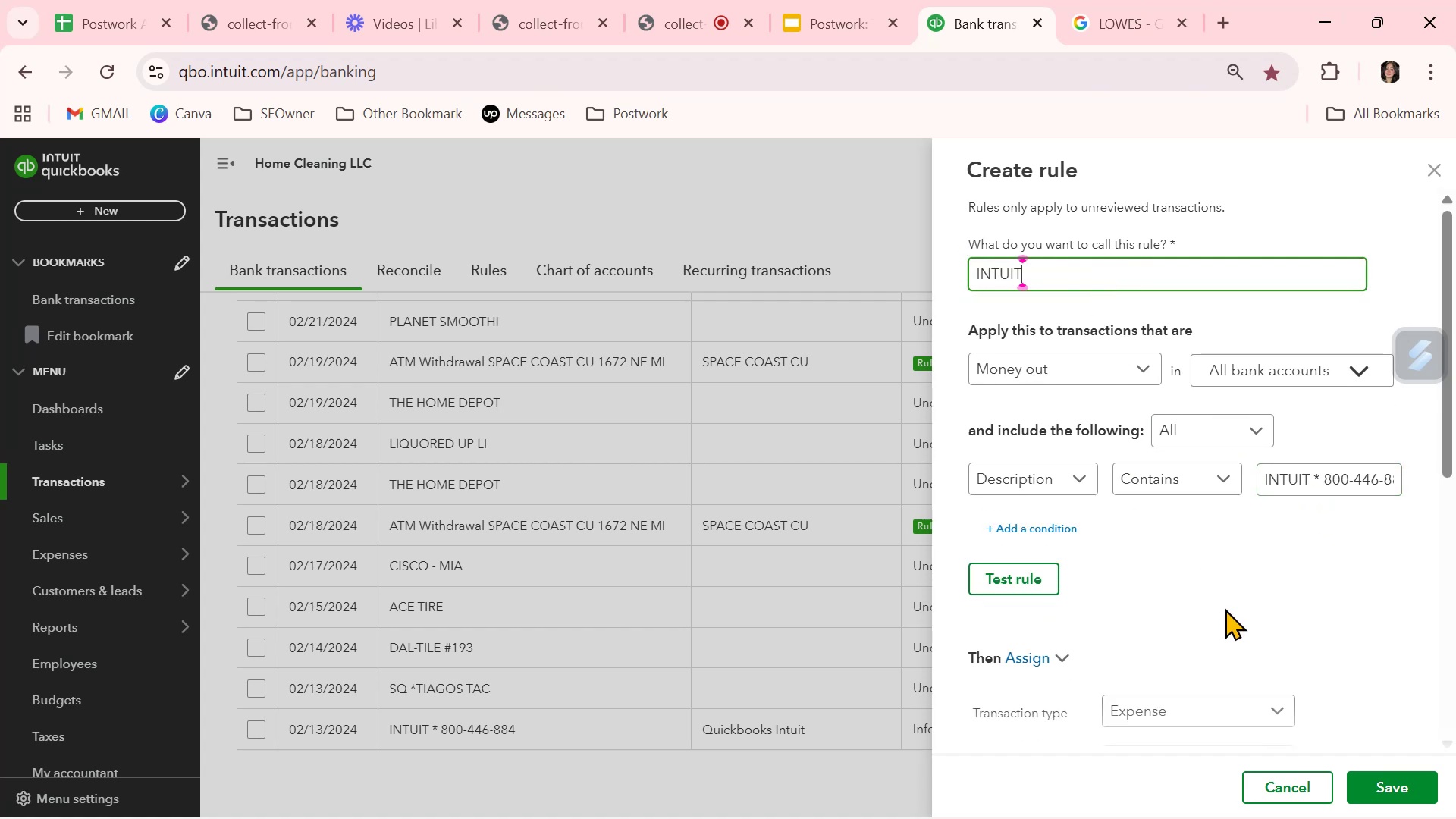 
left_click([1253, 620])
 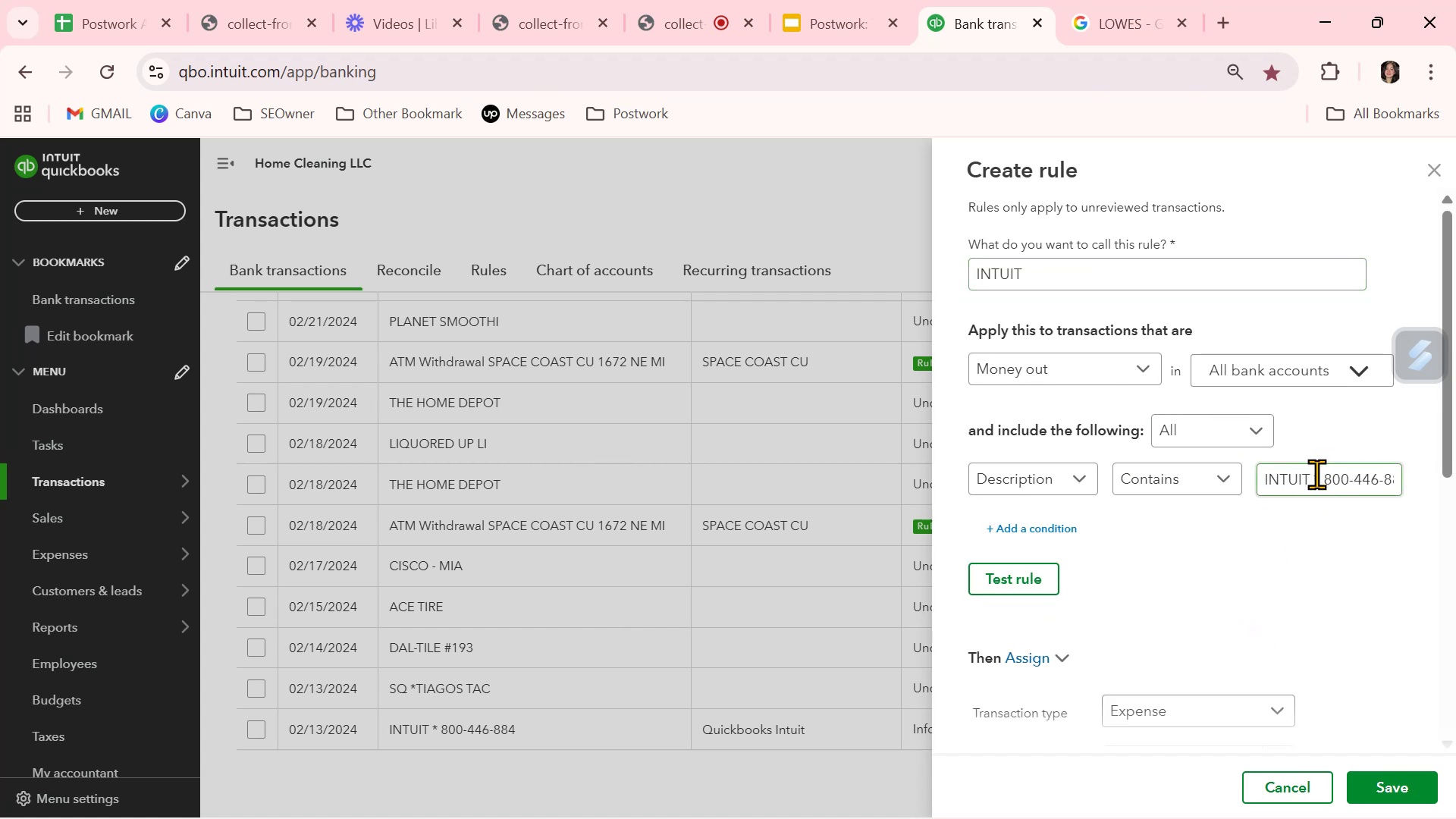 
left_click_drag(start_coordinate=[1313, 477], to_coordinate=[1455, 494])
 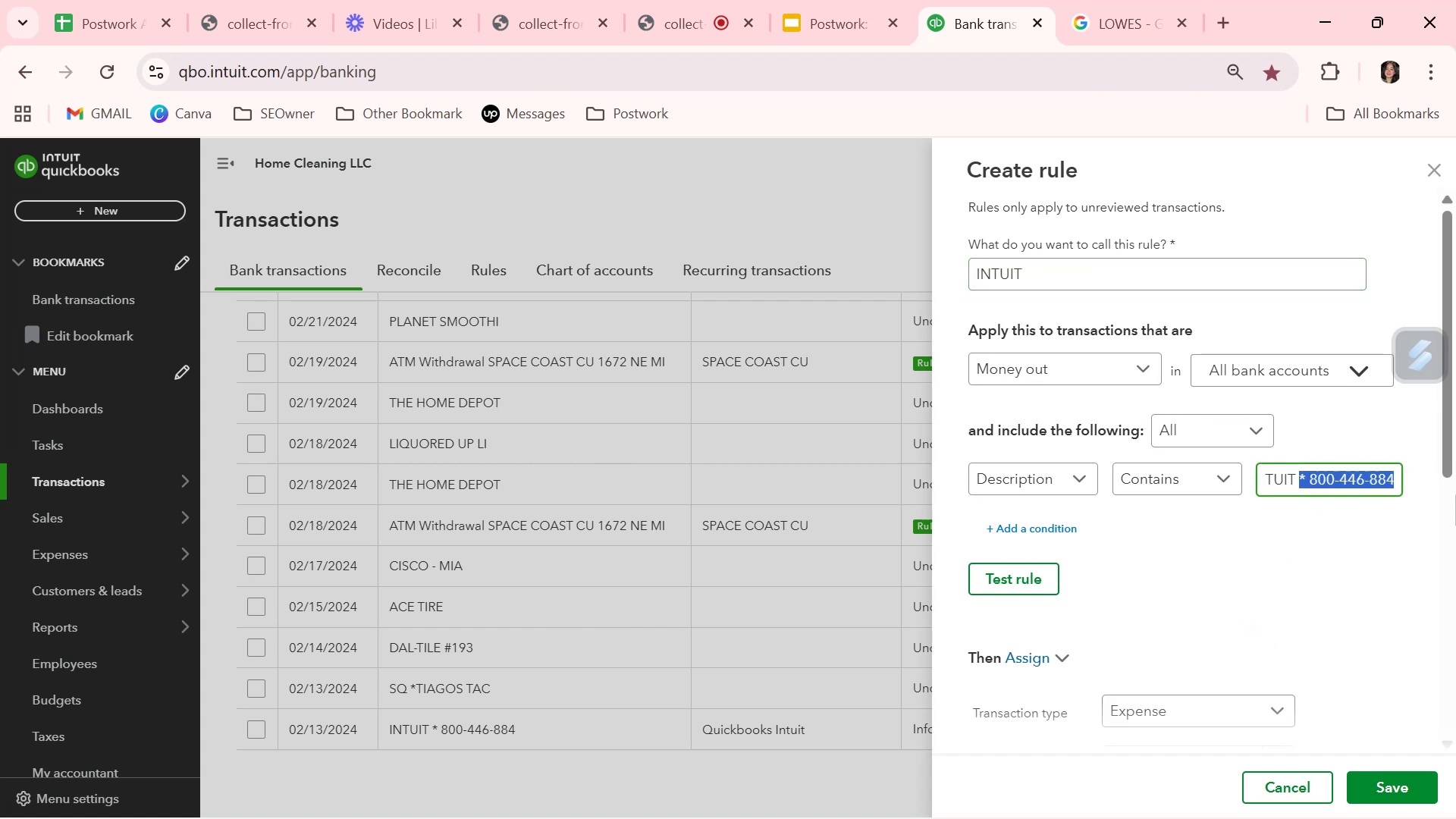 
key(Backspace)
 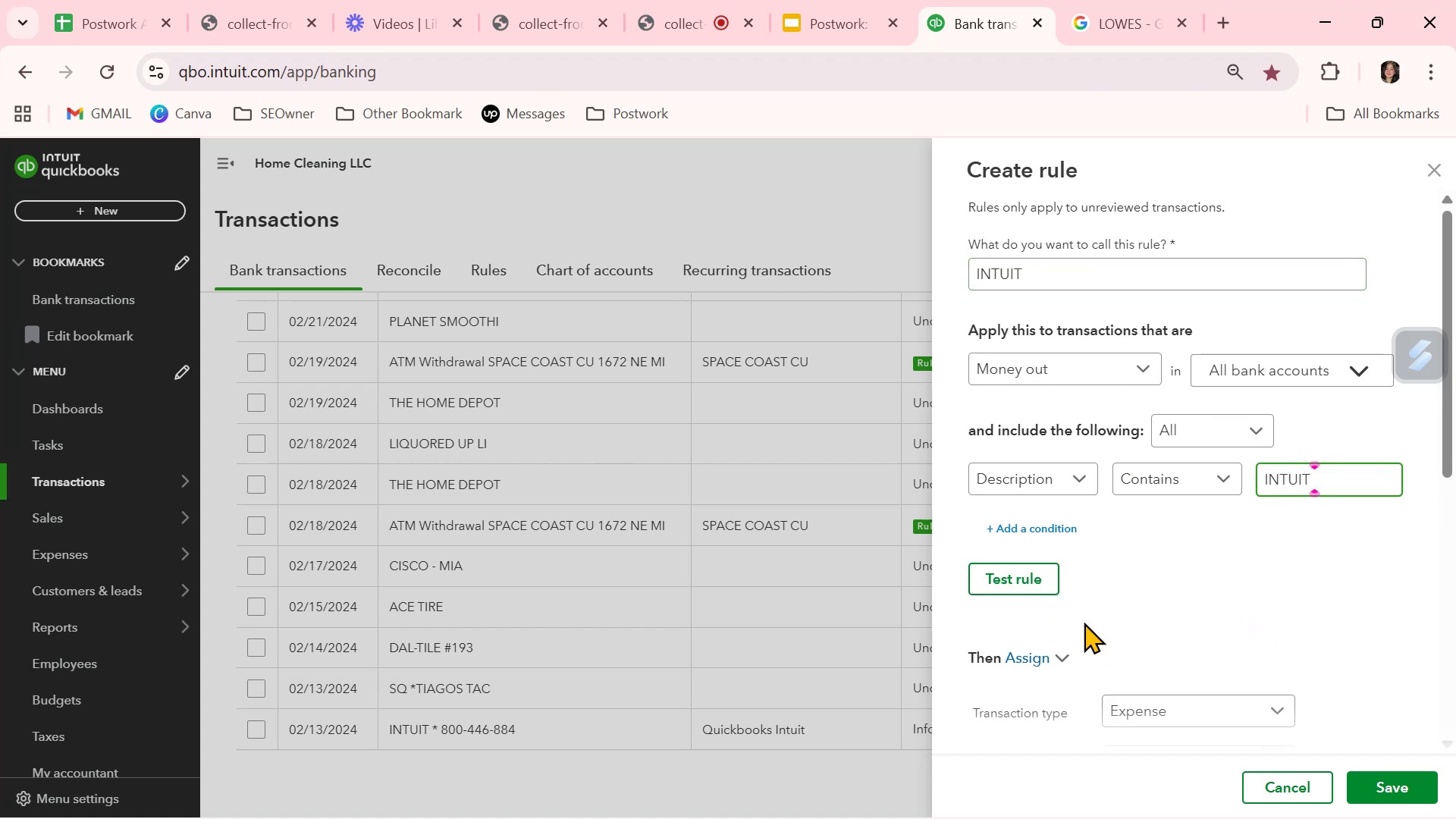 
left_click([1028, 575])
 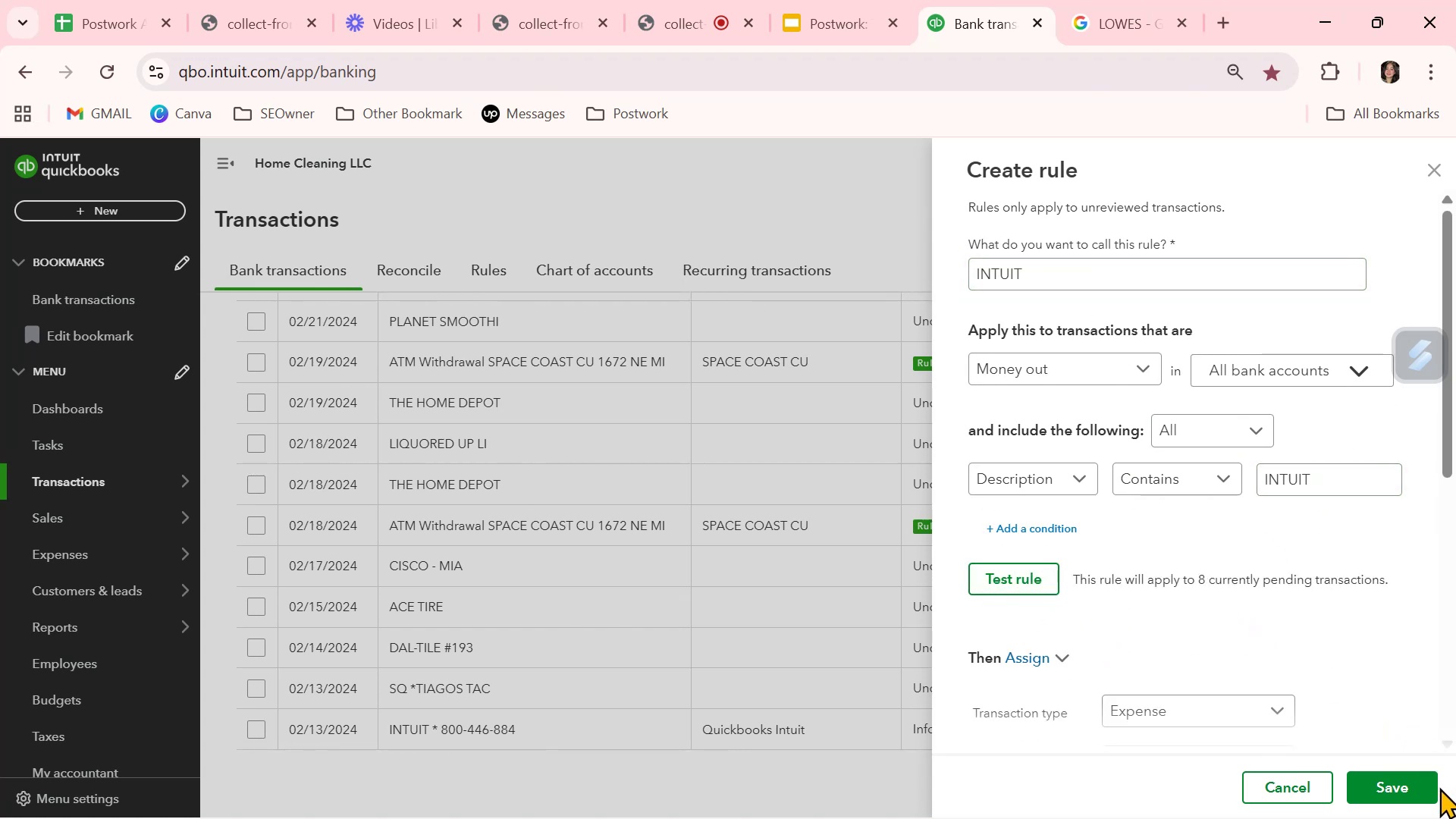 
left_click([1420, 789])
 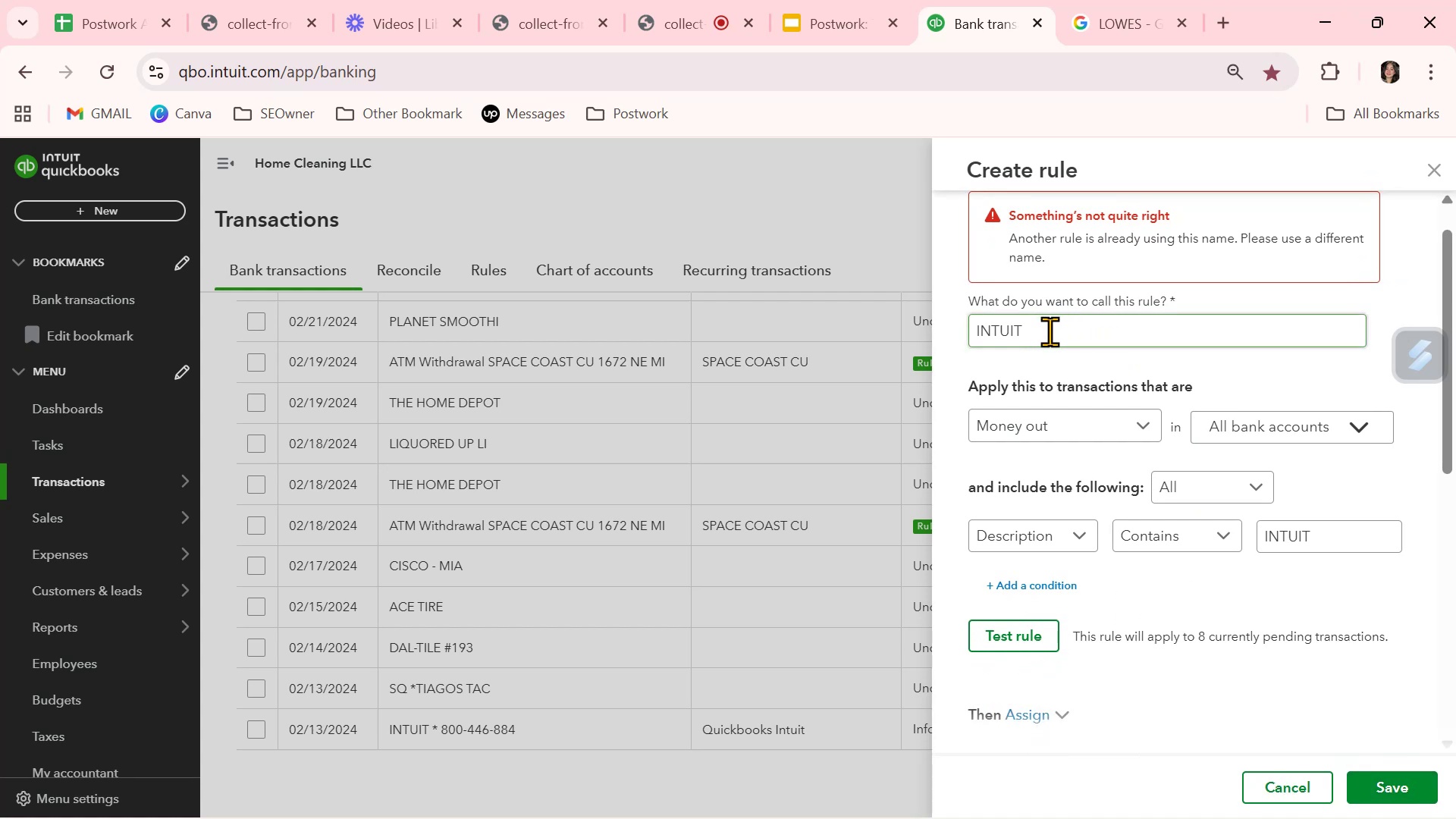 
left_click([1049, 331])
 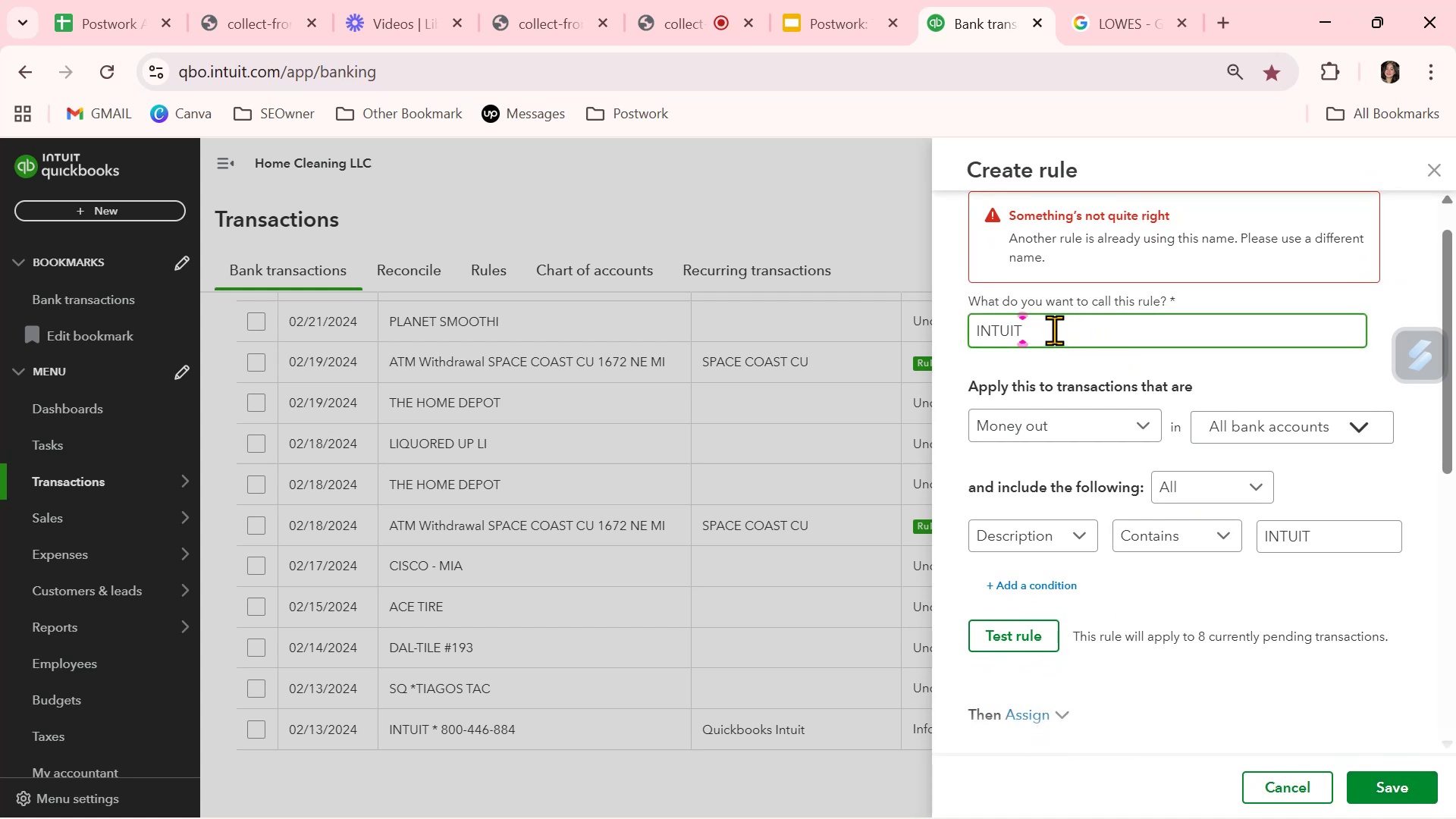 
key(Numpad1)
 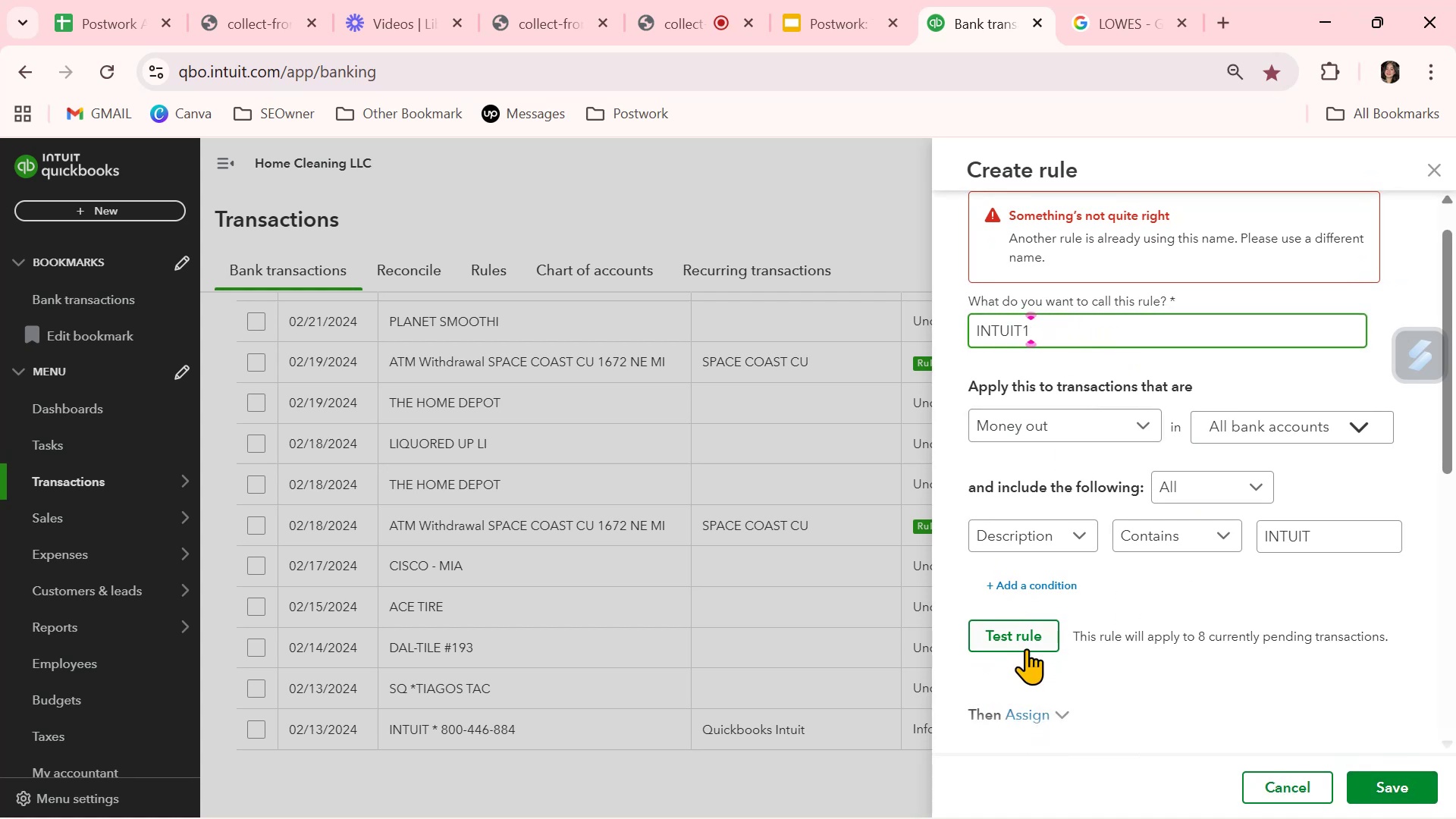 
left_click([1031, 639])
 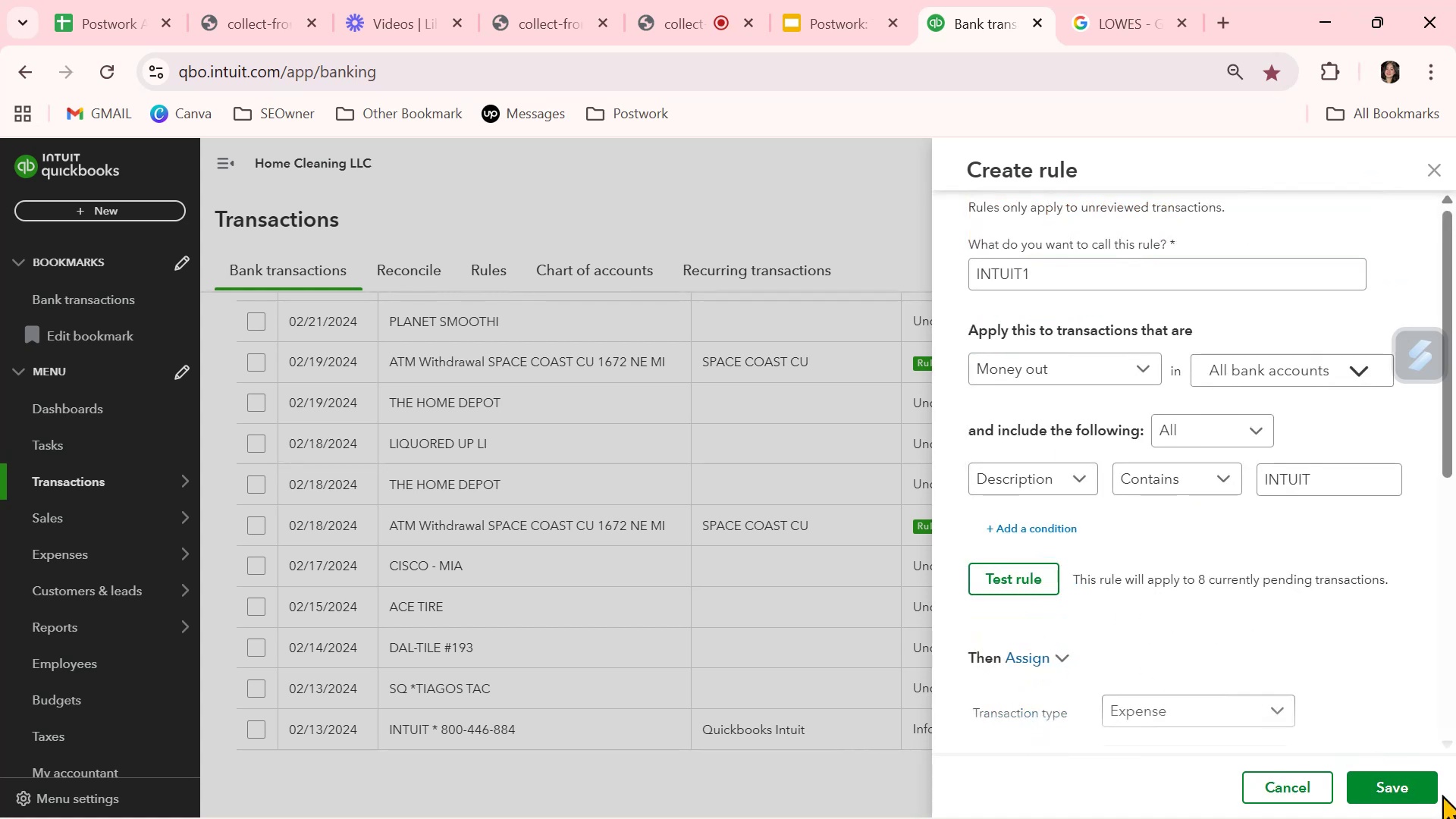 
left_click([1416, 782])
 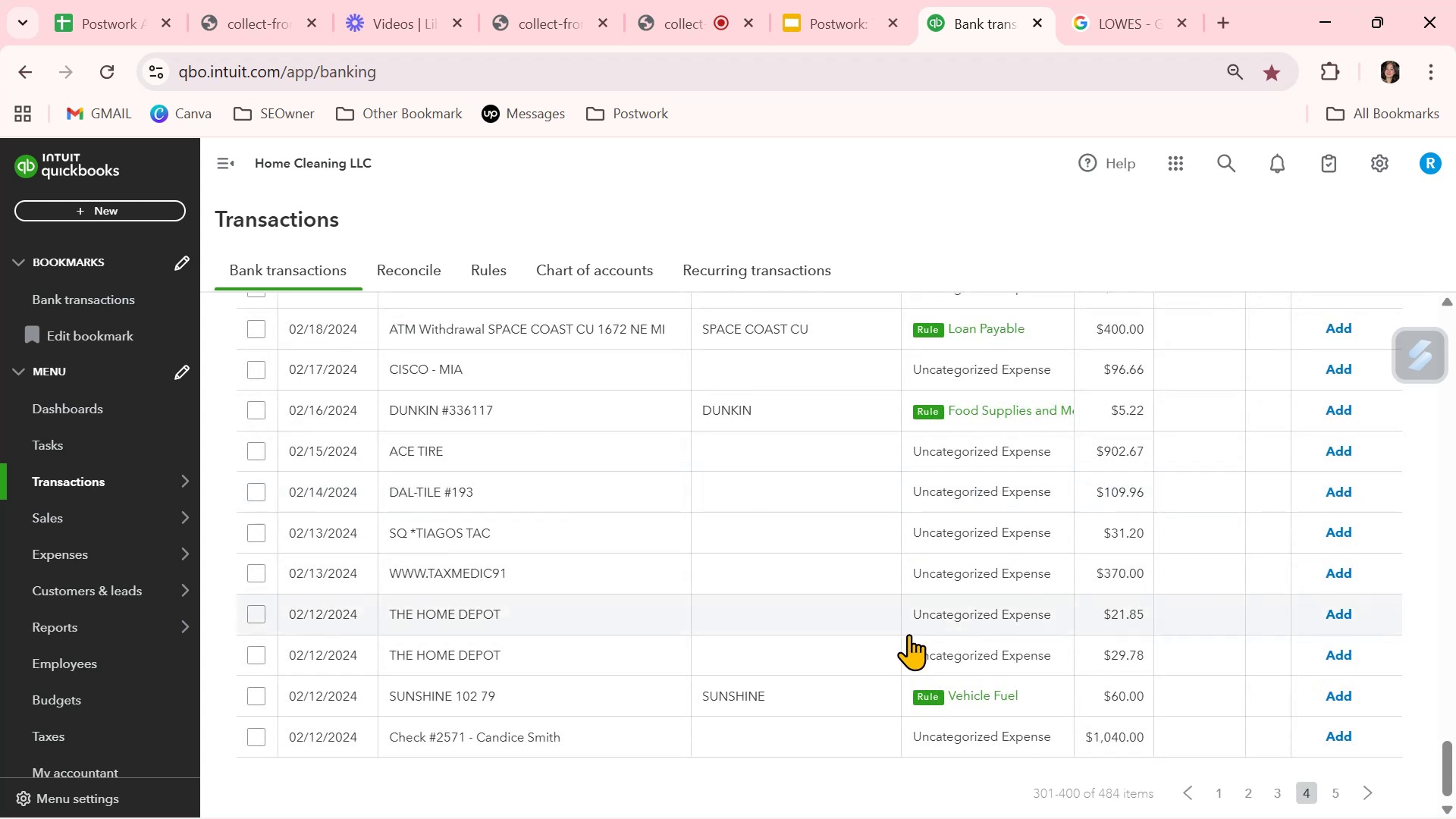 
wait(5.56)
 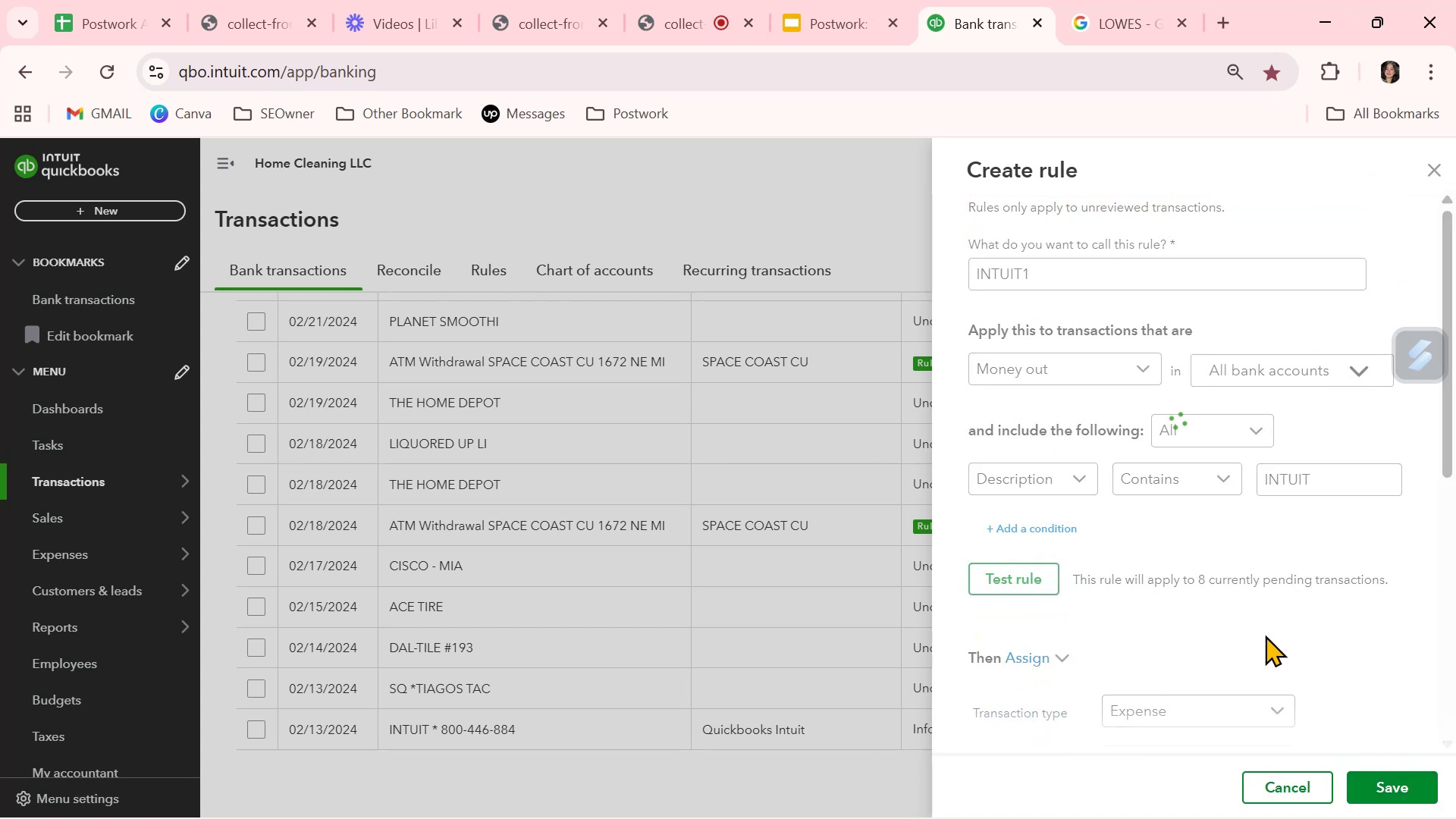 
left_click([1345, 694])
 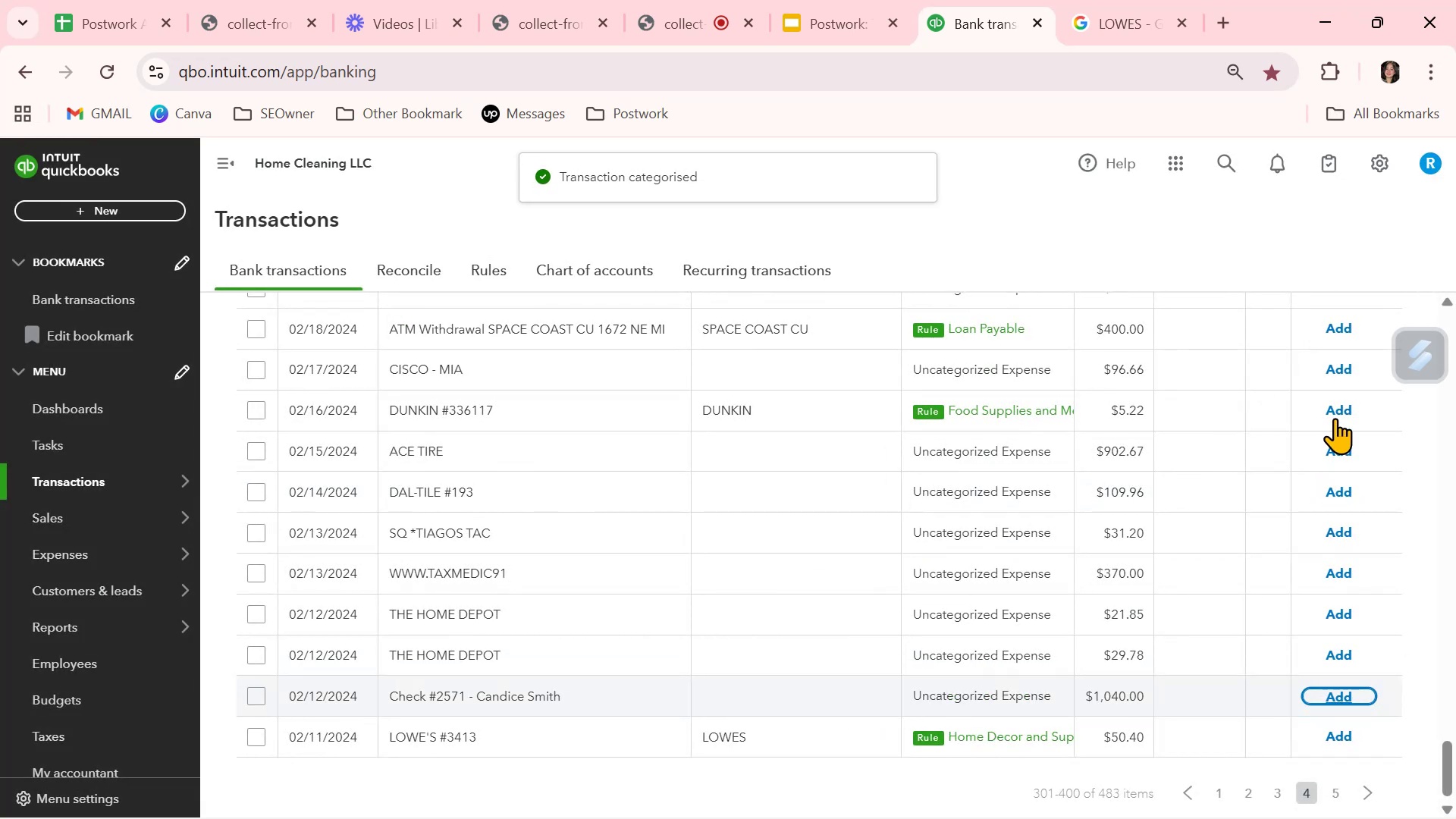 
left_click([1342, 408])
 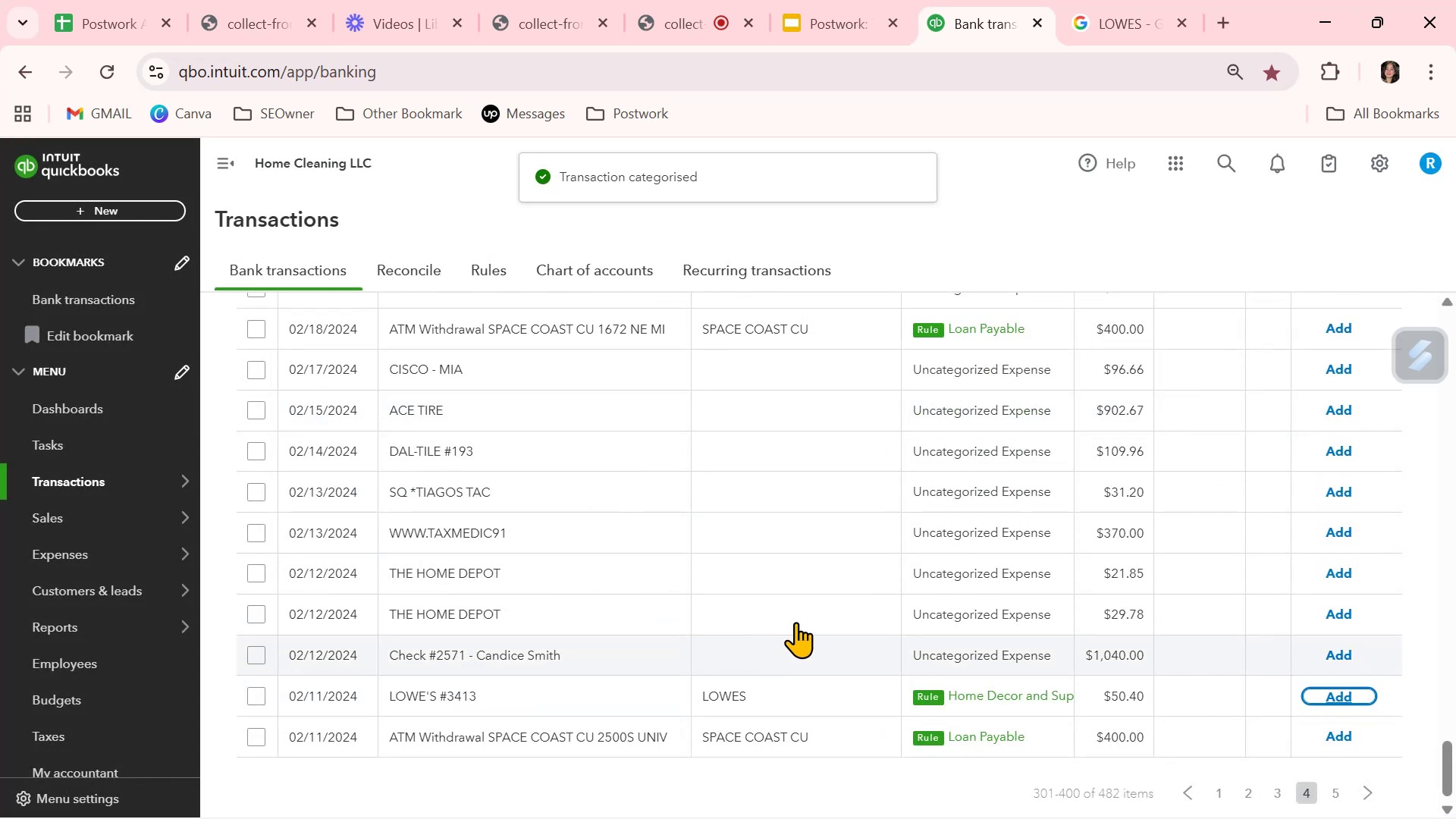 
left_click([796, 613])
 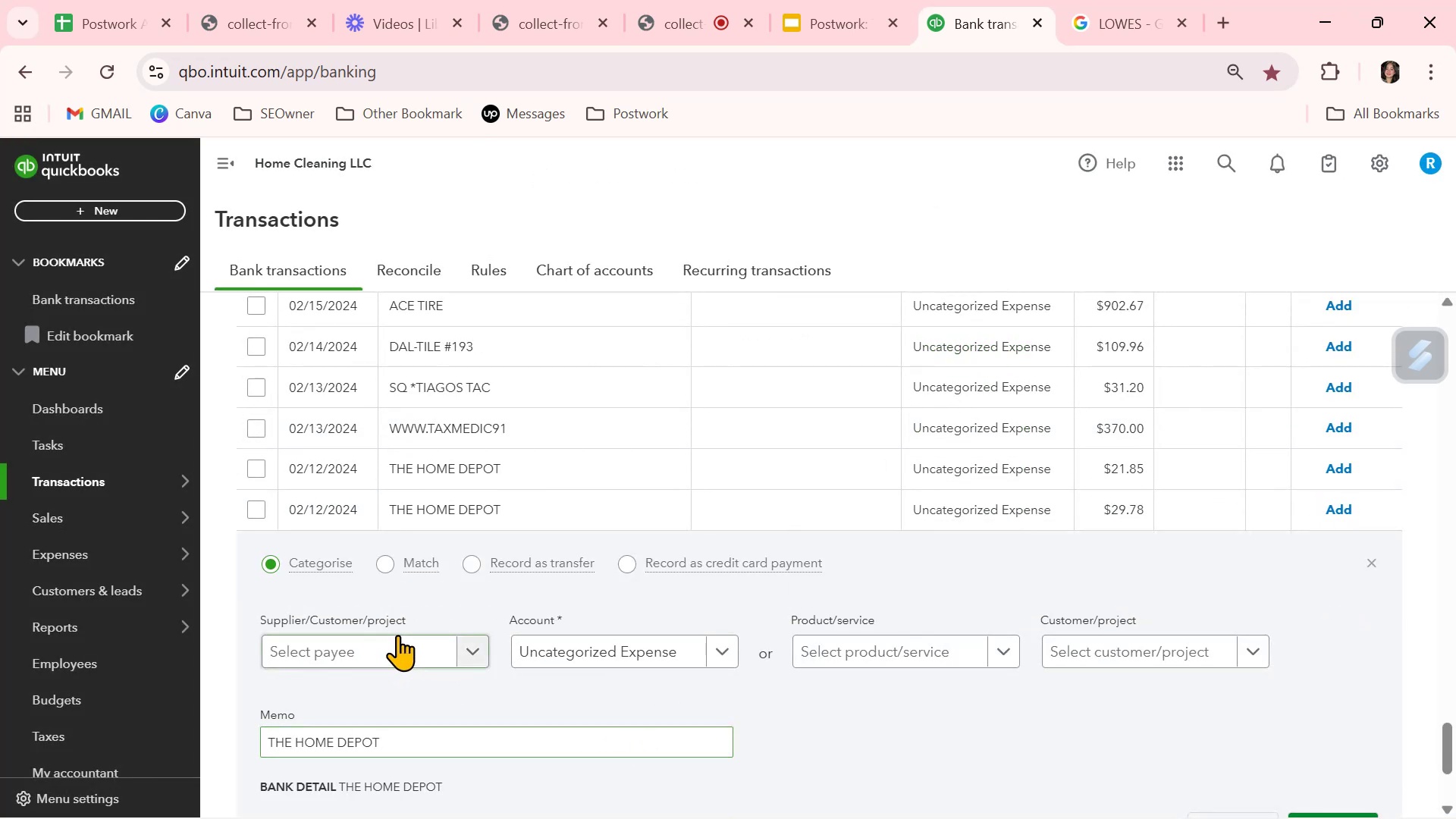 
left_click([394, 647])
 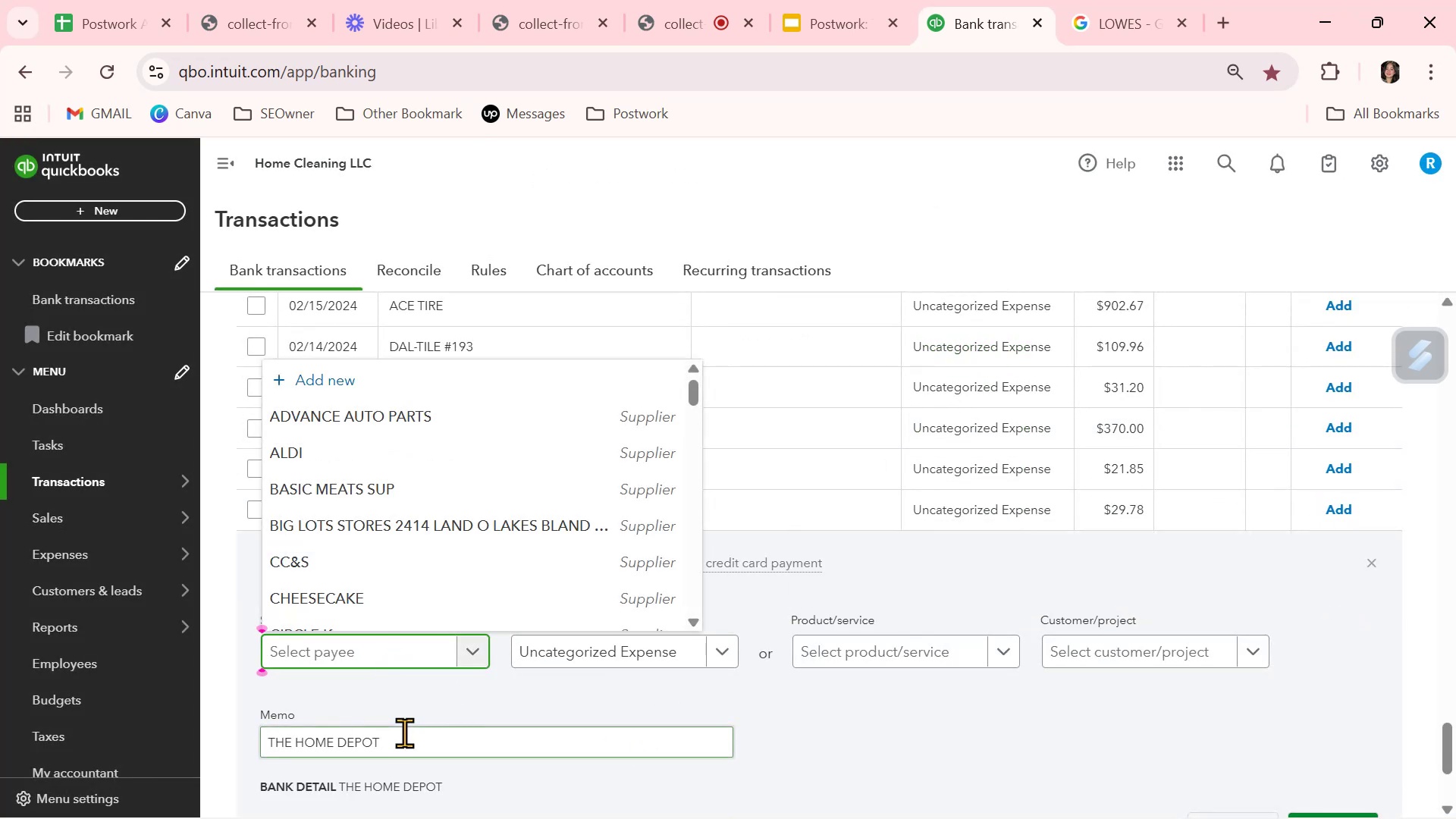 
double_click([404, 733])
 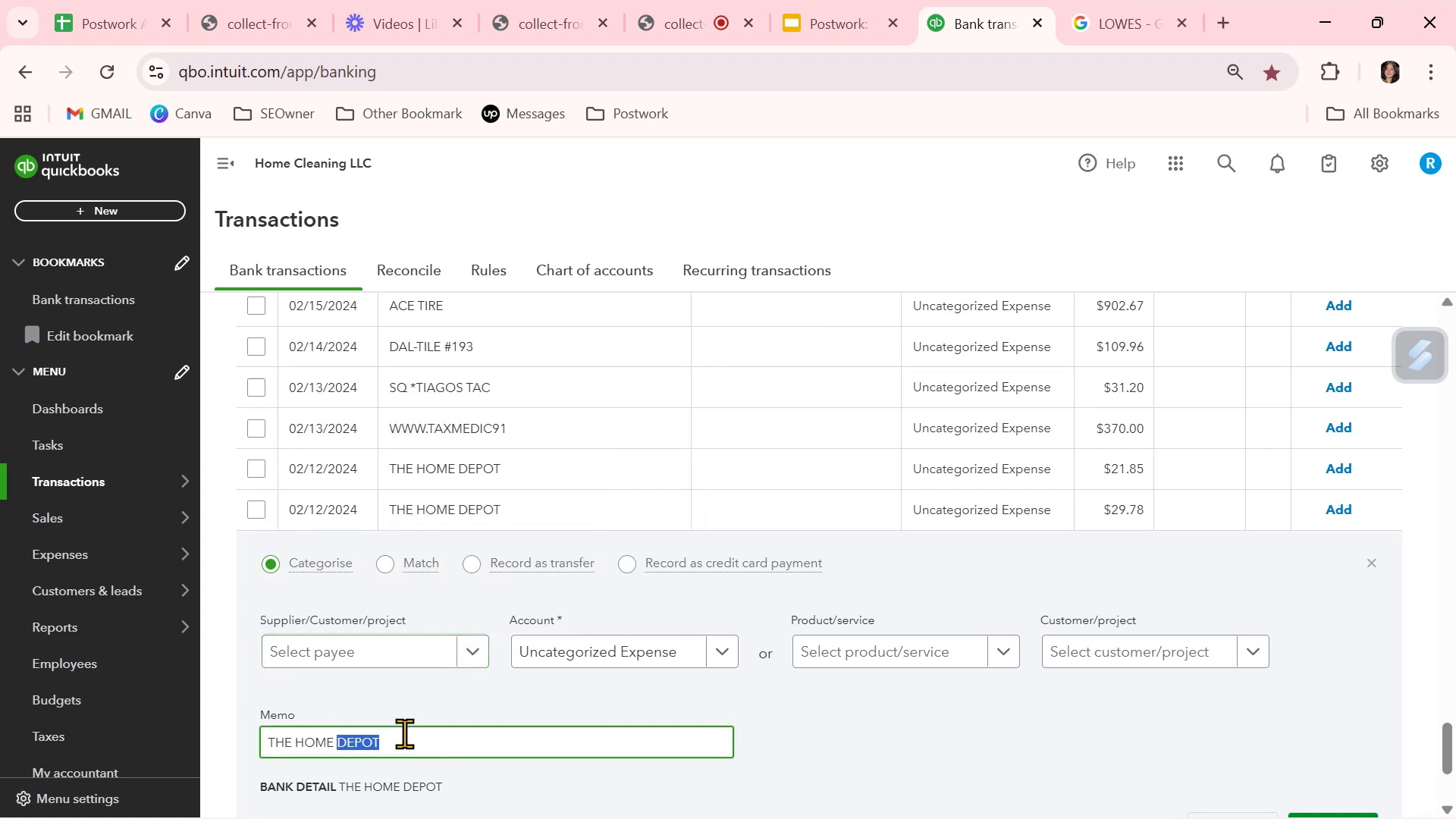 
triple_click([404, 733])
 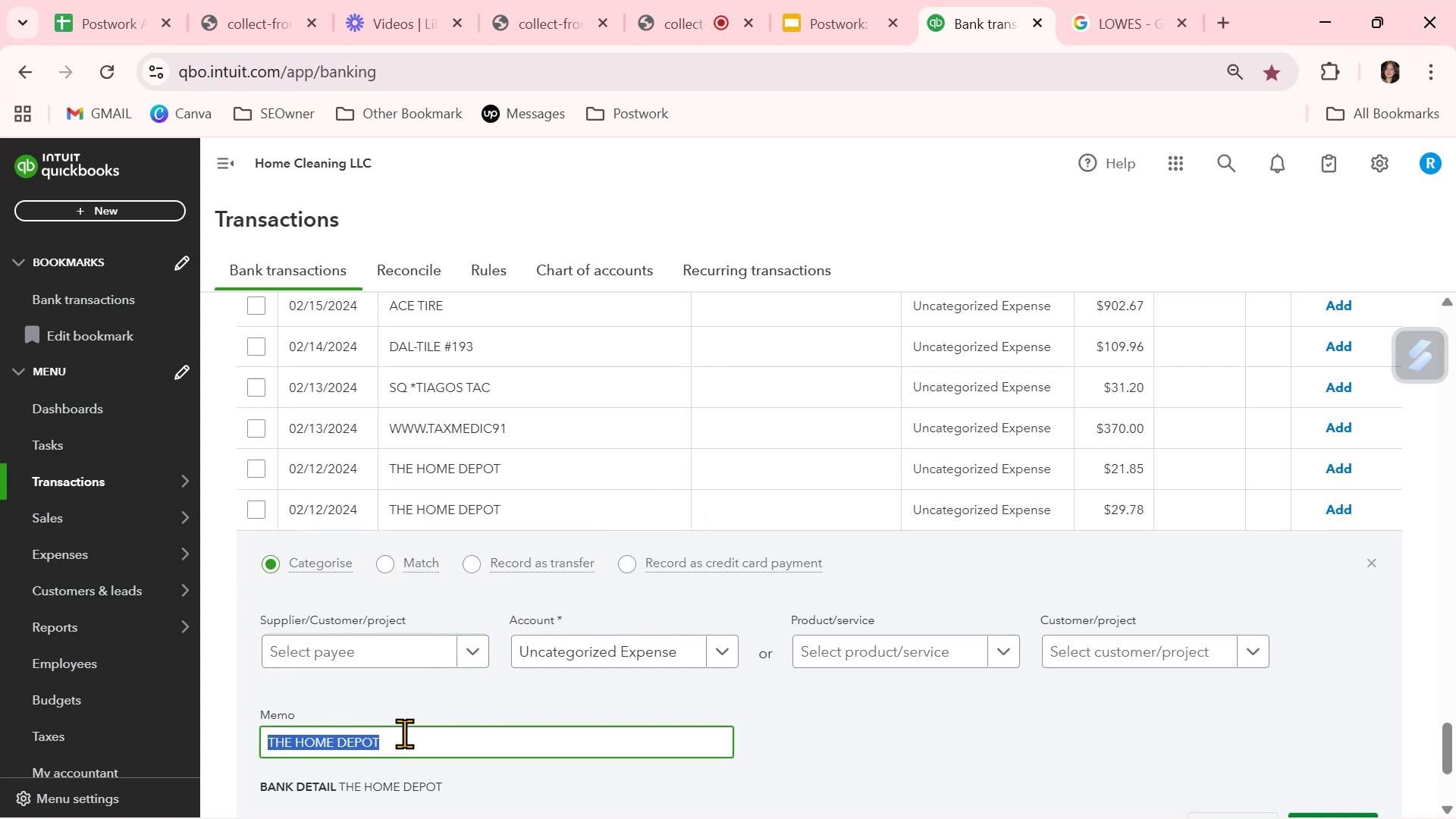 
key(Control+ControlLeft)
 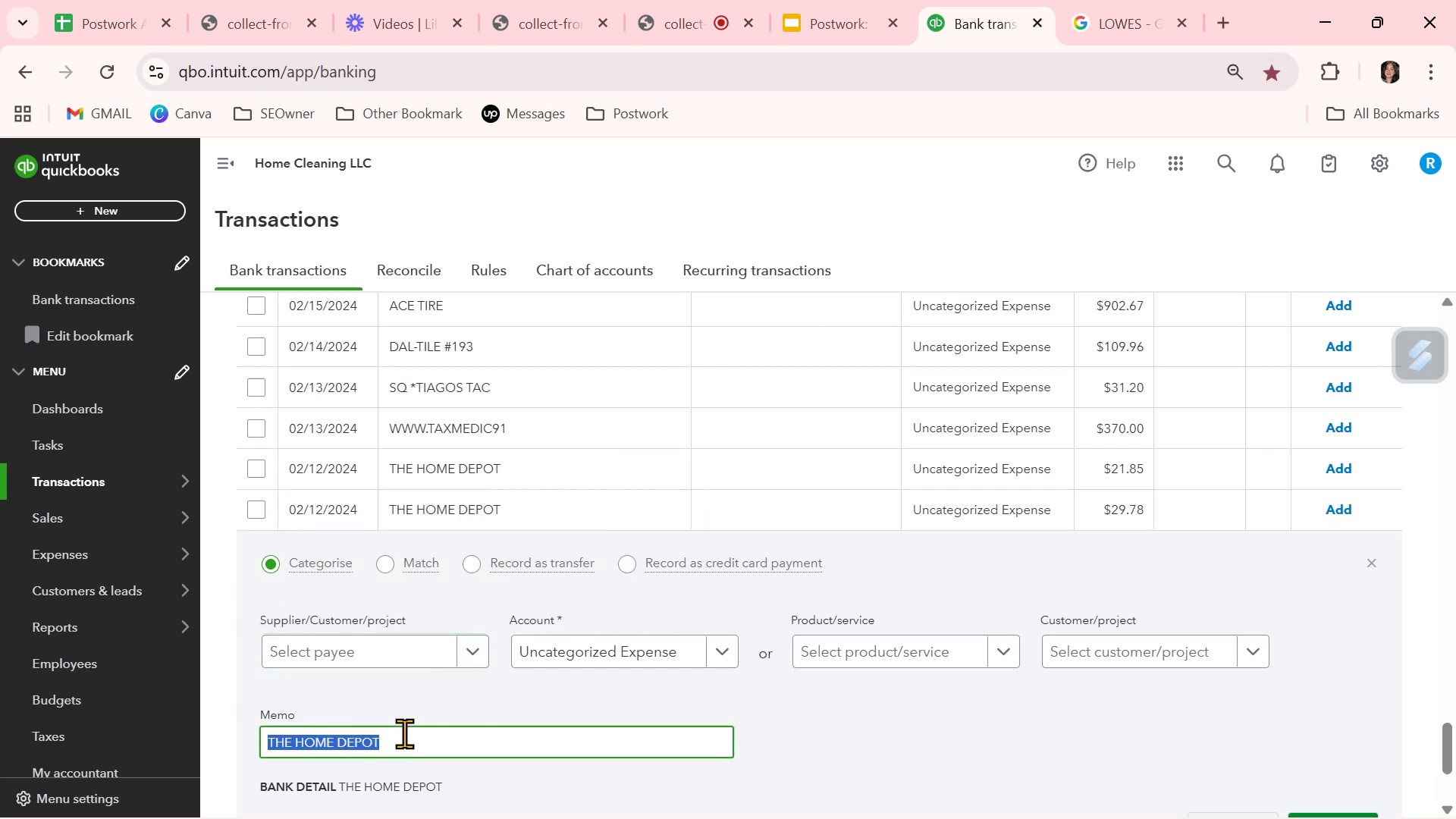 
key(Control+C)
 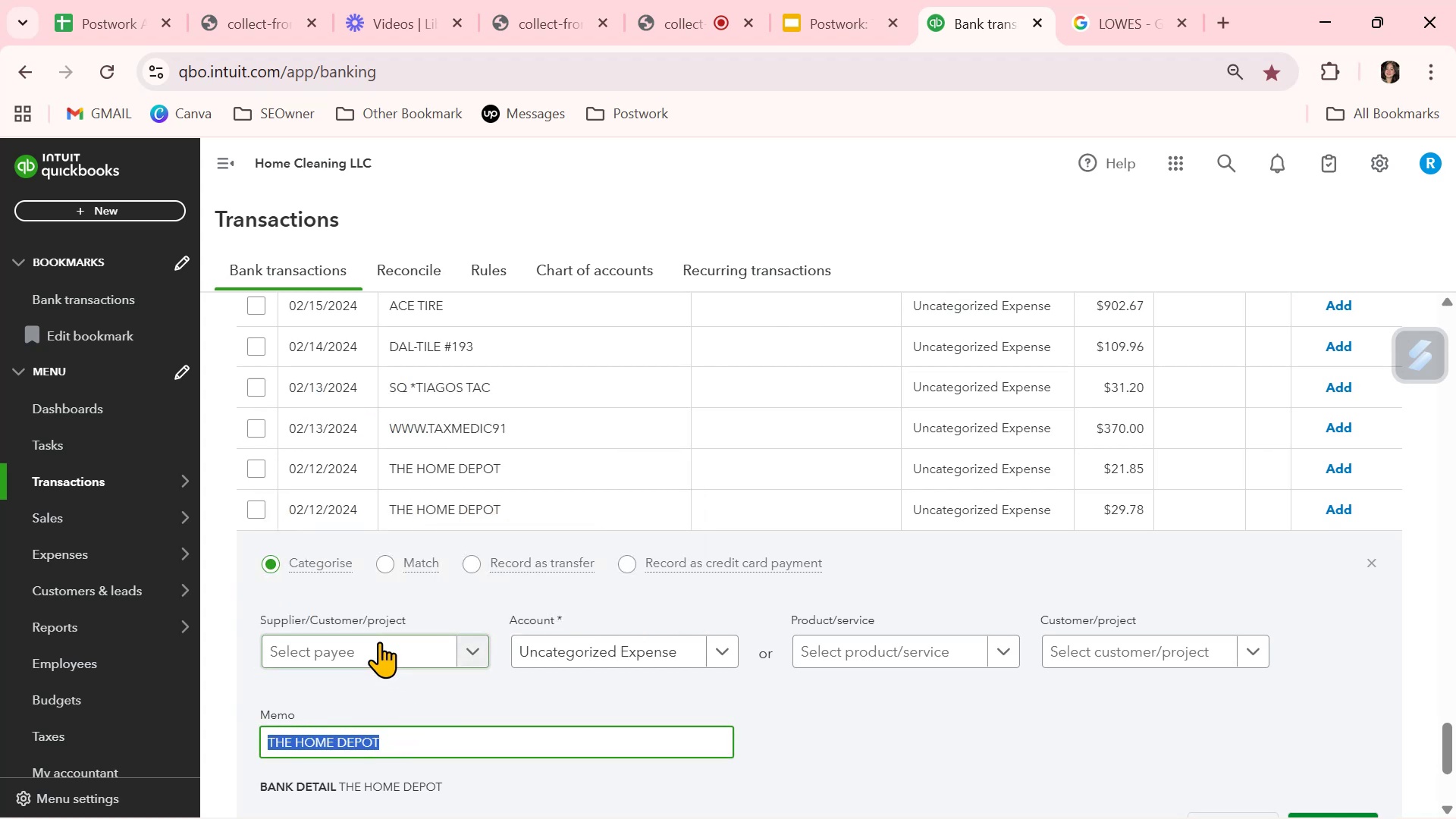 
left_click([380, 641])
 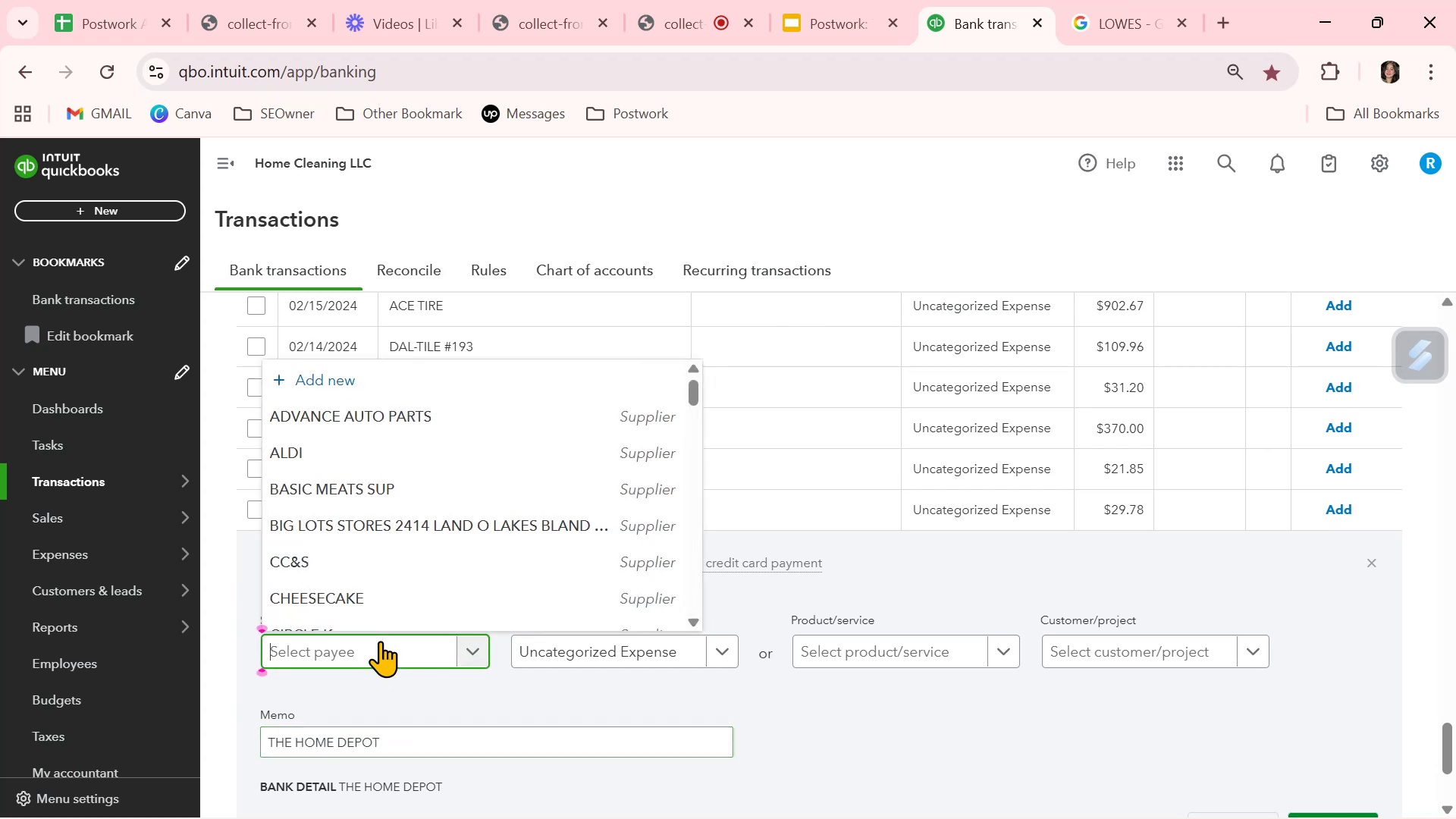 
key(Control+ControlLeft)
 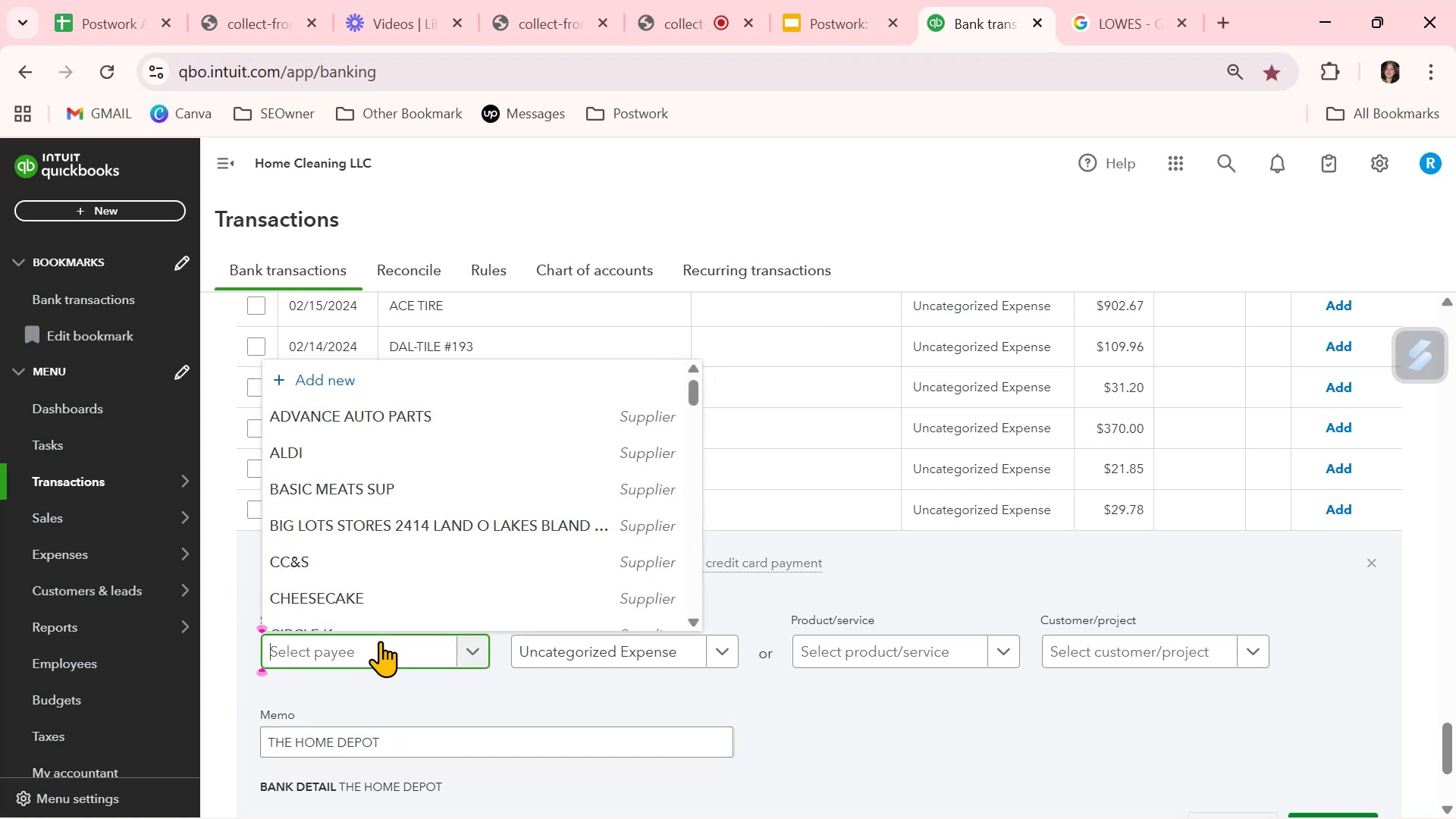 
key(Control+V)
 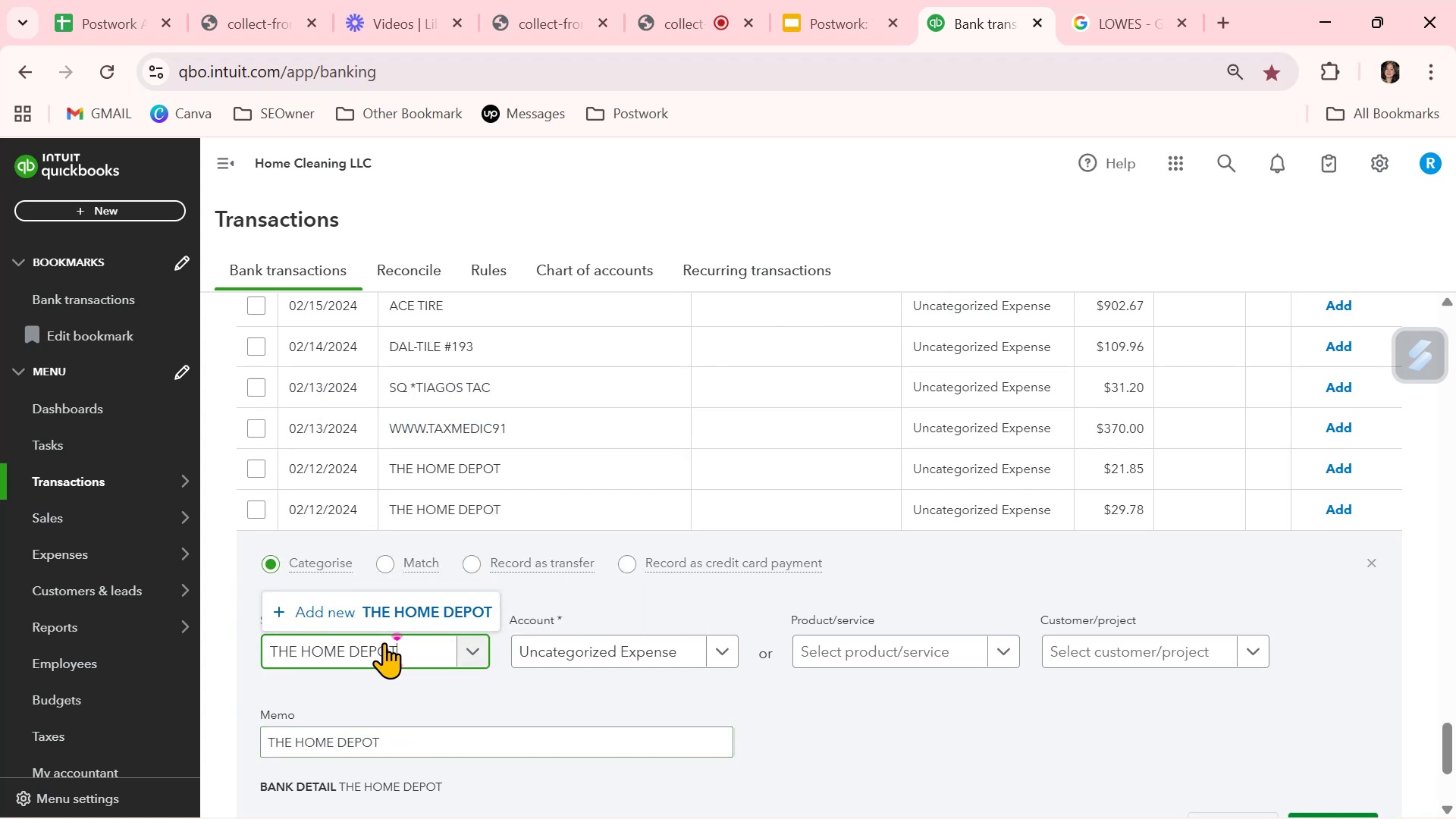 
left_click([394, 688])
 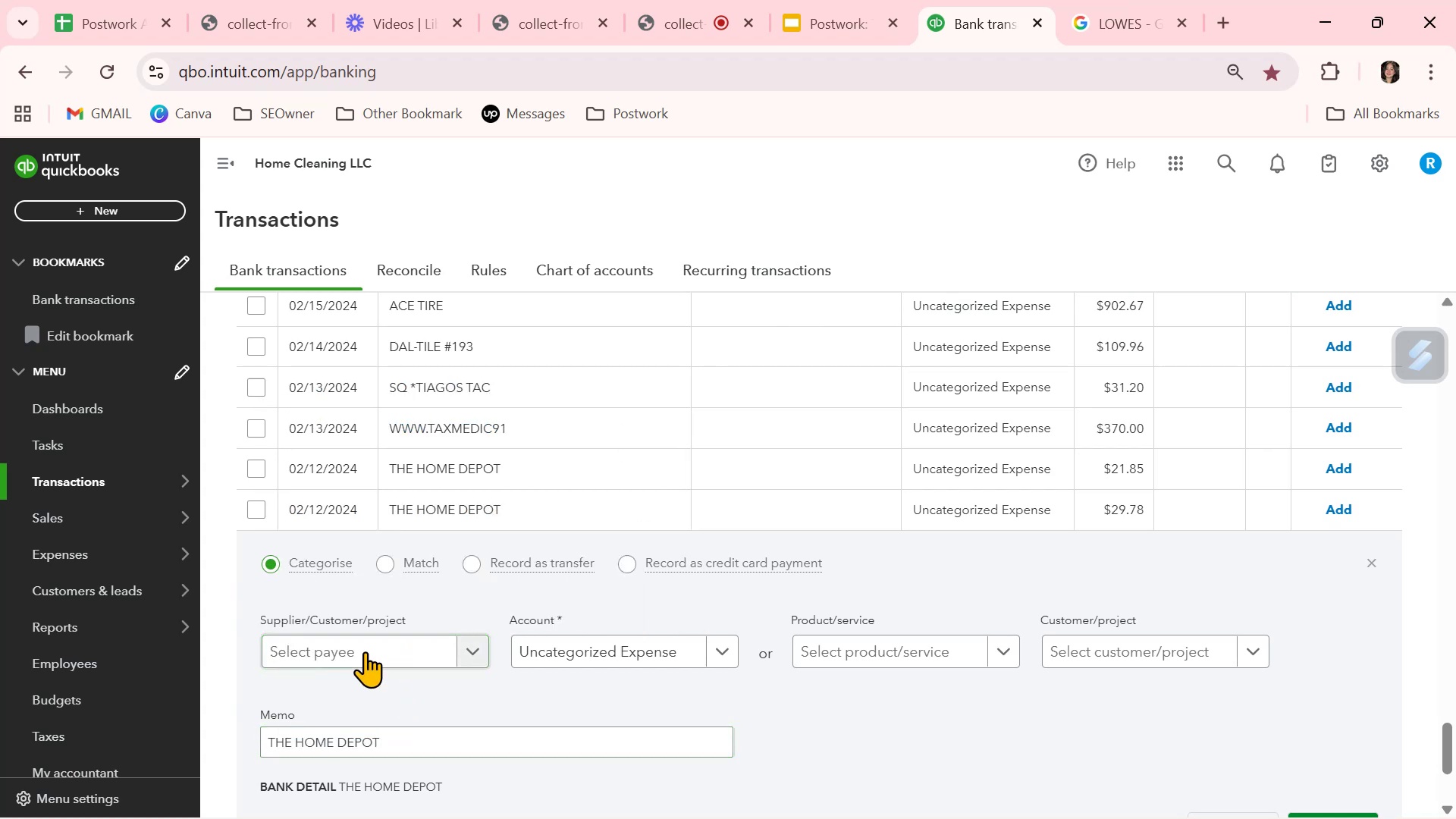 
double_click([364, 649])
 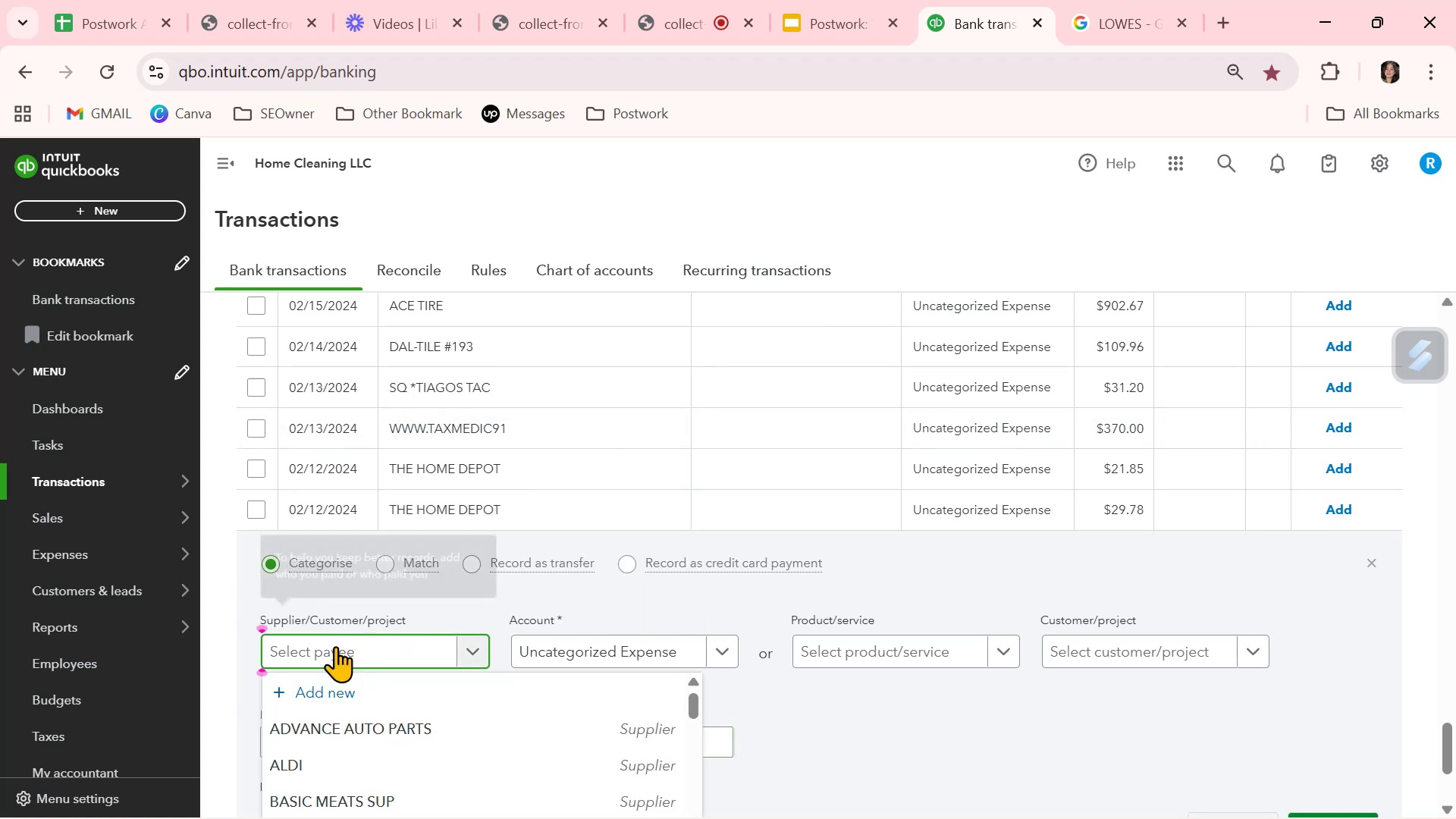 
left_click([331, 689])
 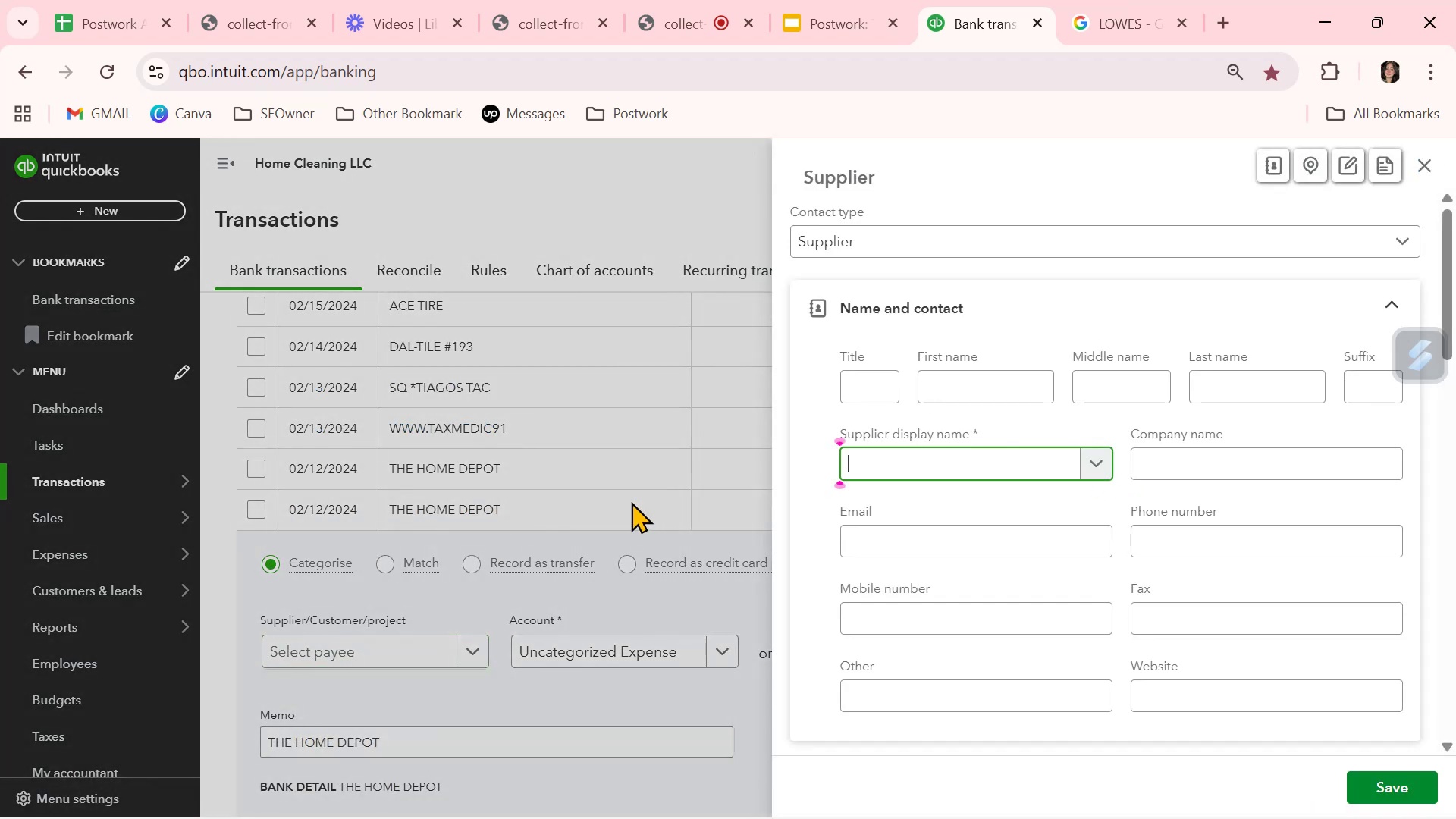 
key(Control+ControlLeft)
 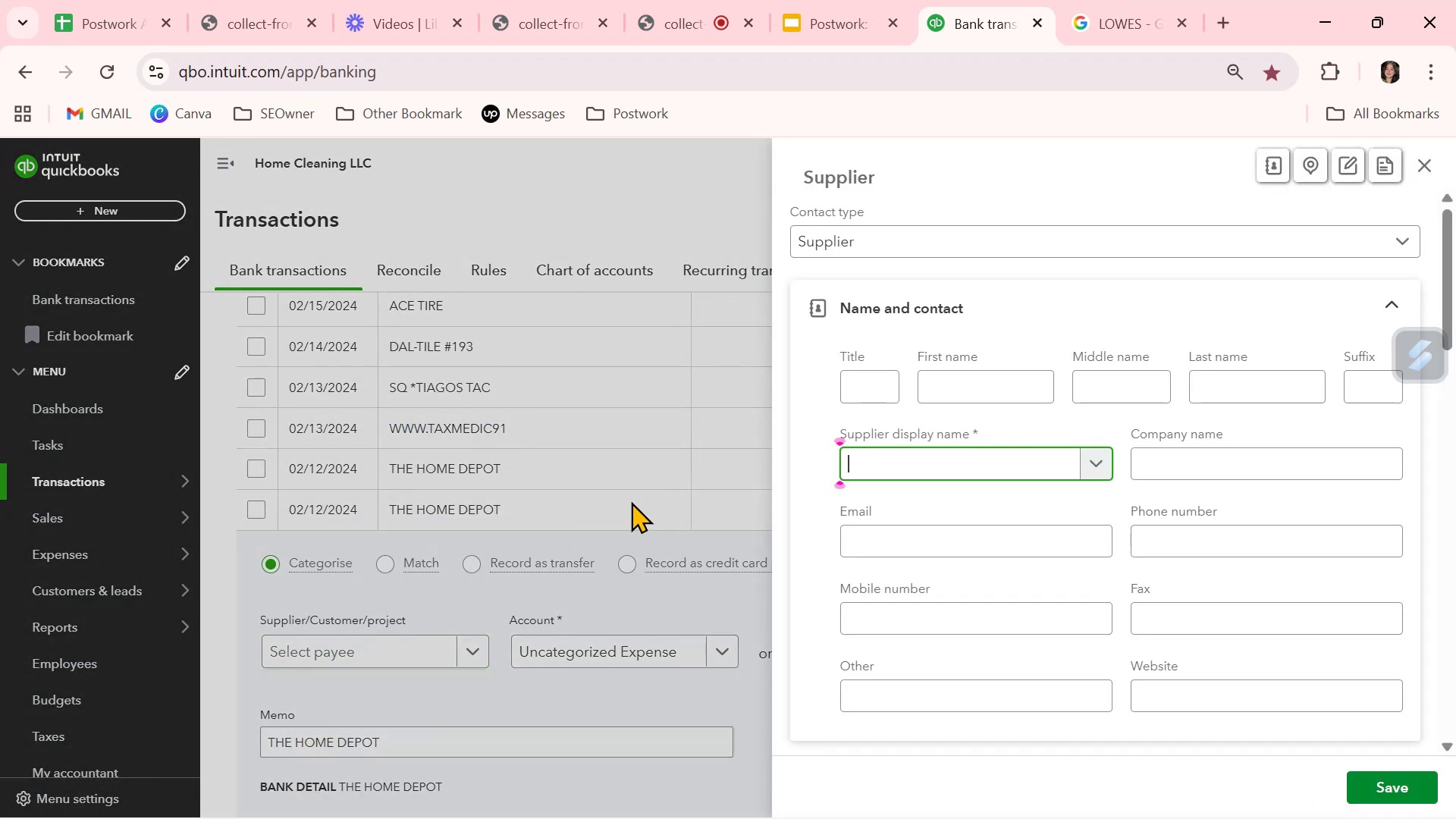 
key(Control+V)
 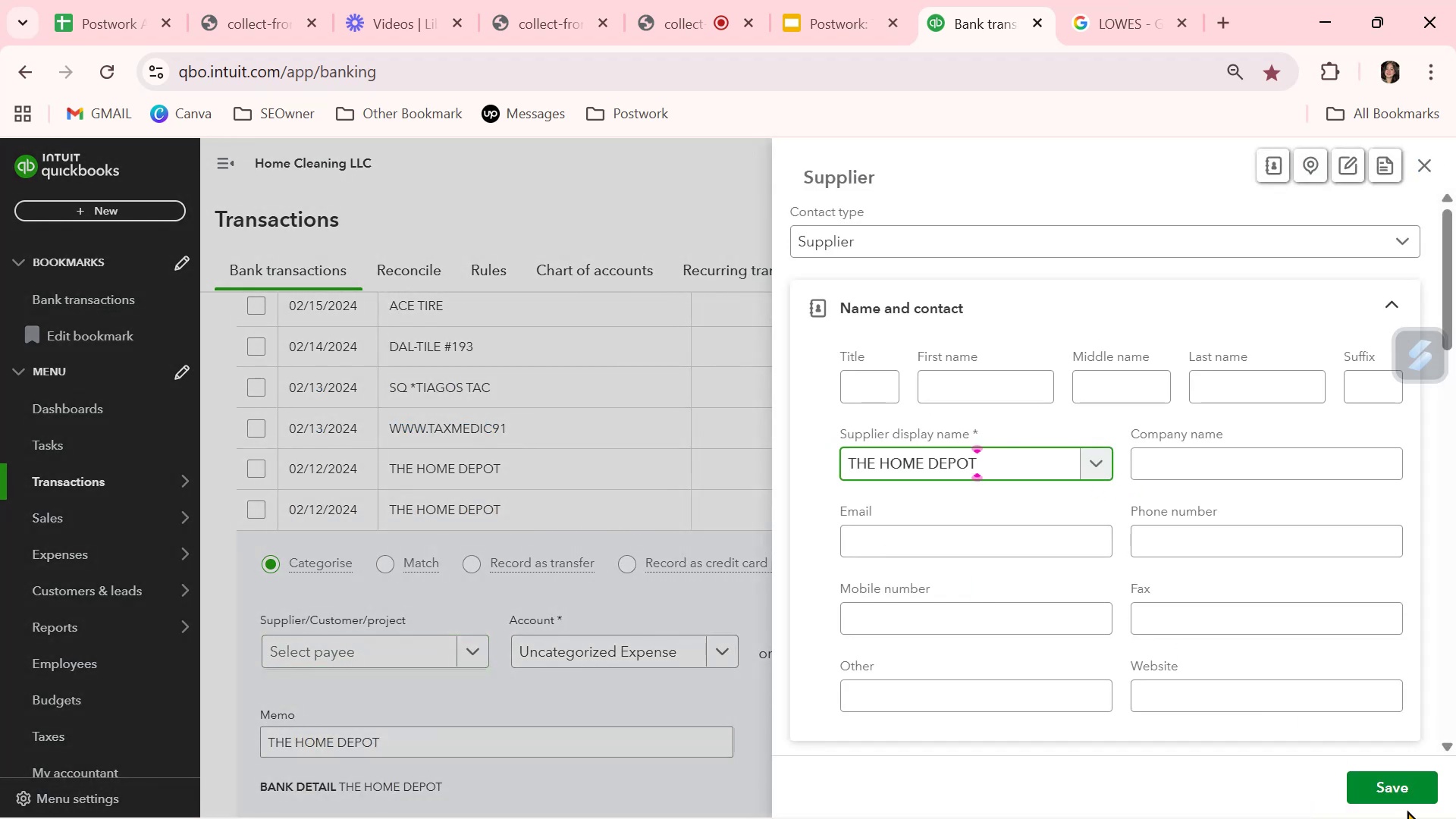 
left_click([1401, 787])
 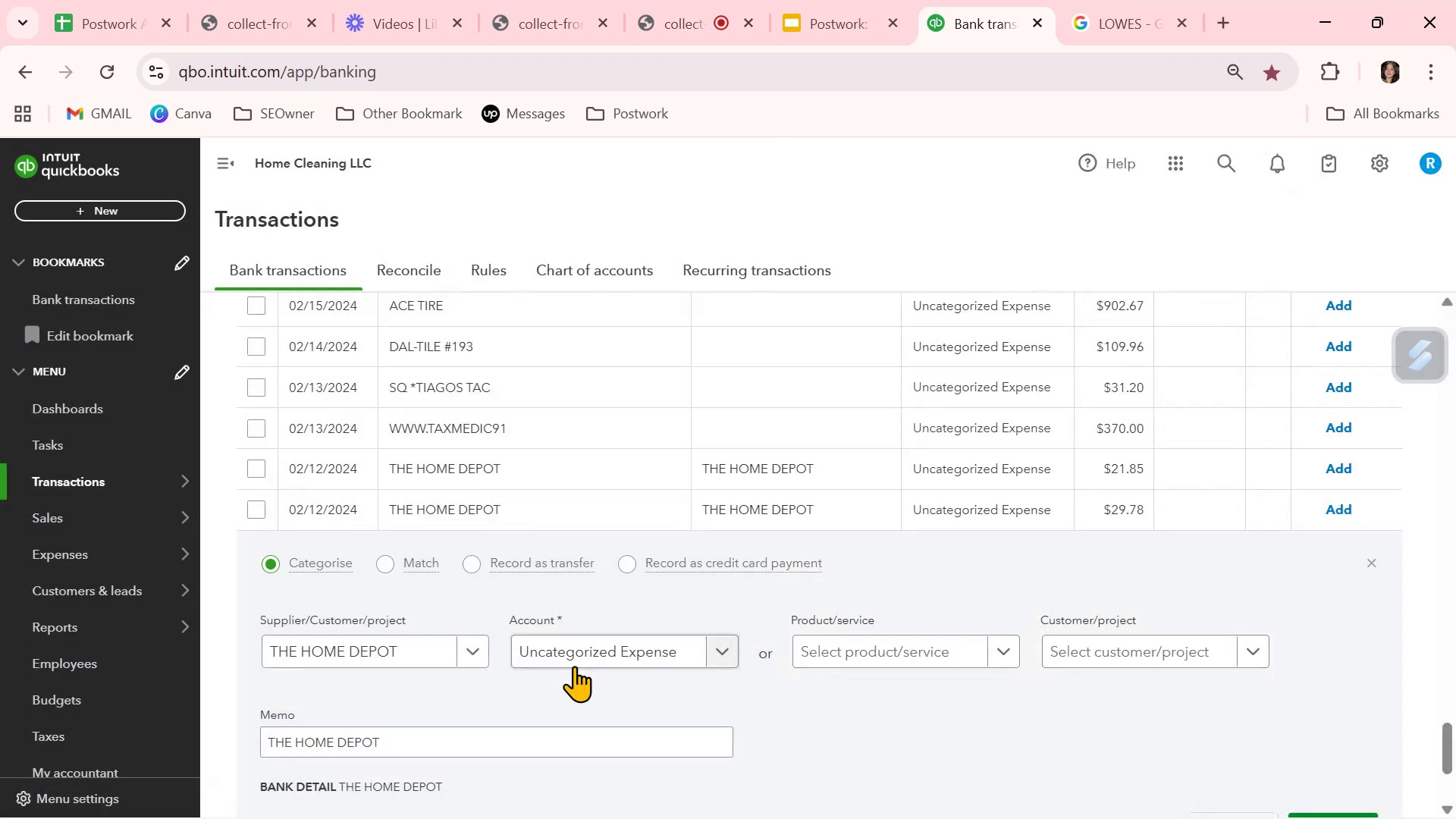 
left_click([582, 654])
 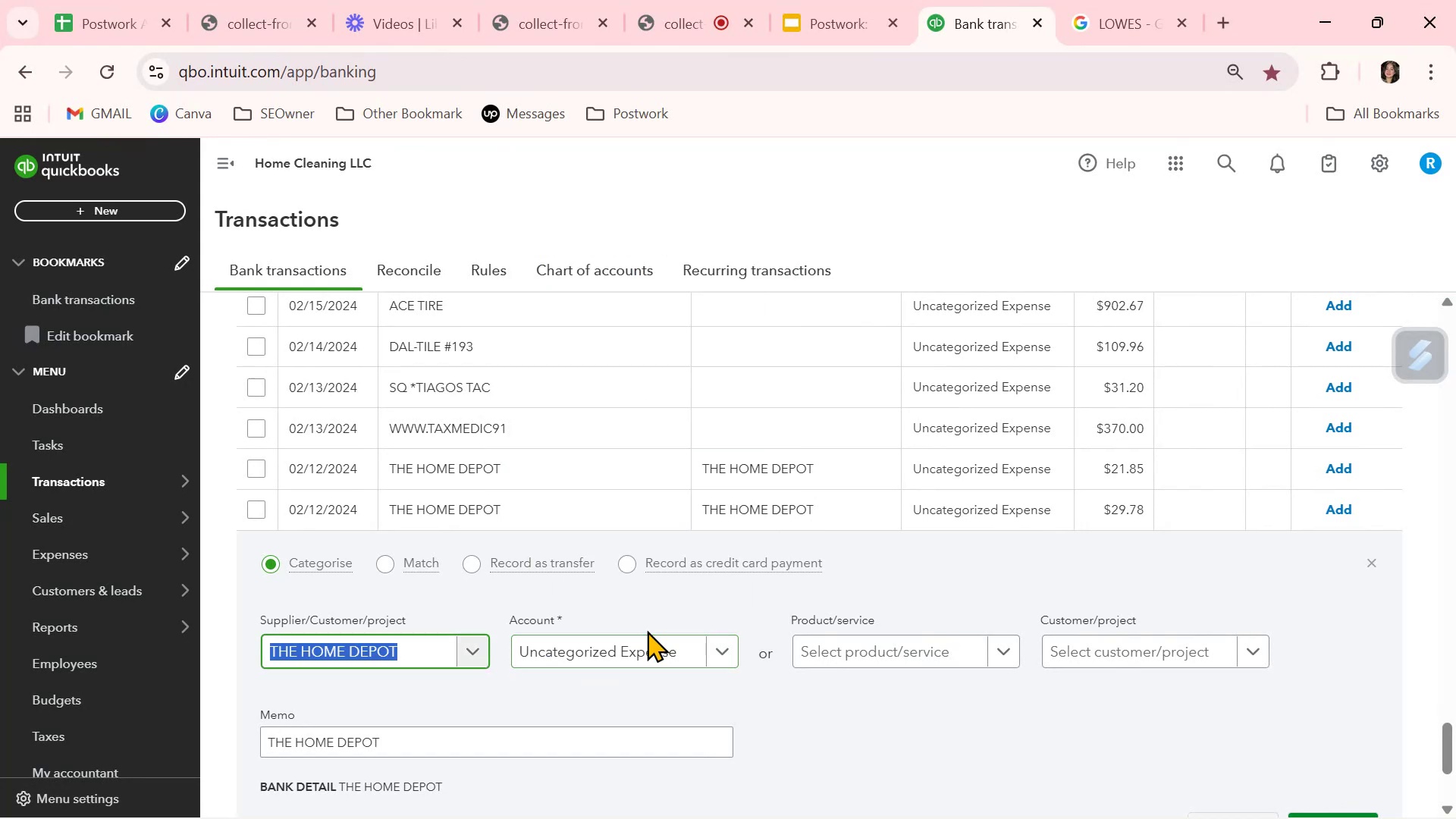 
type(HOM)
key(Backspace)
 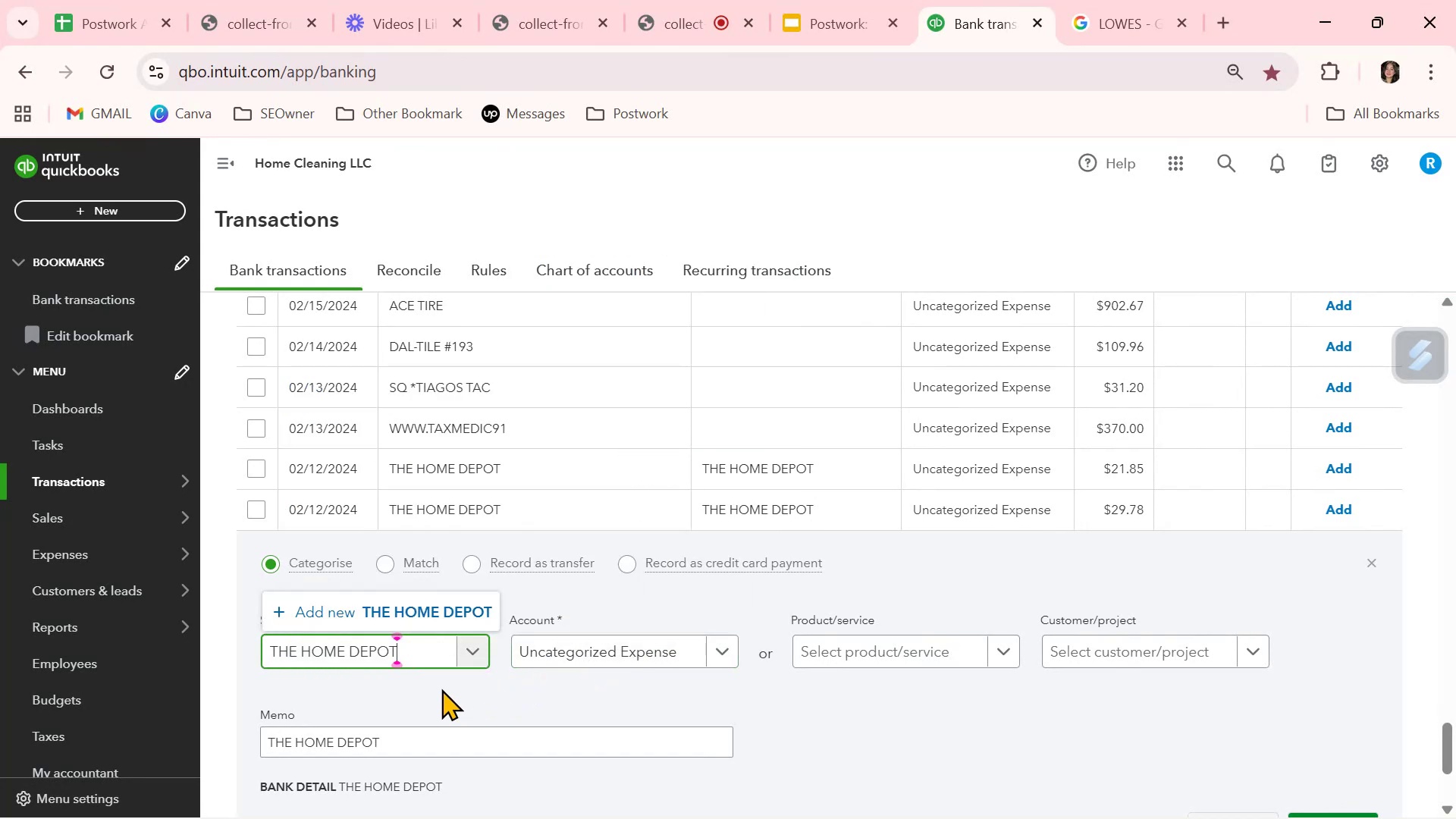 
left_click([441, 689])
 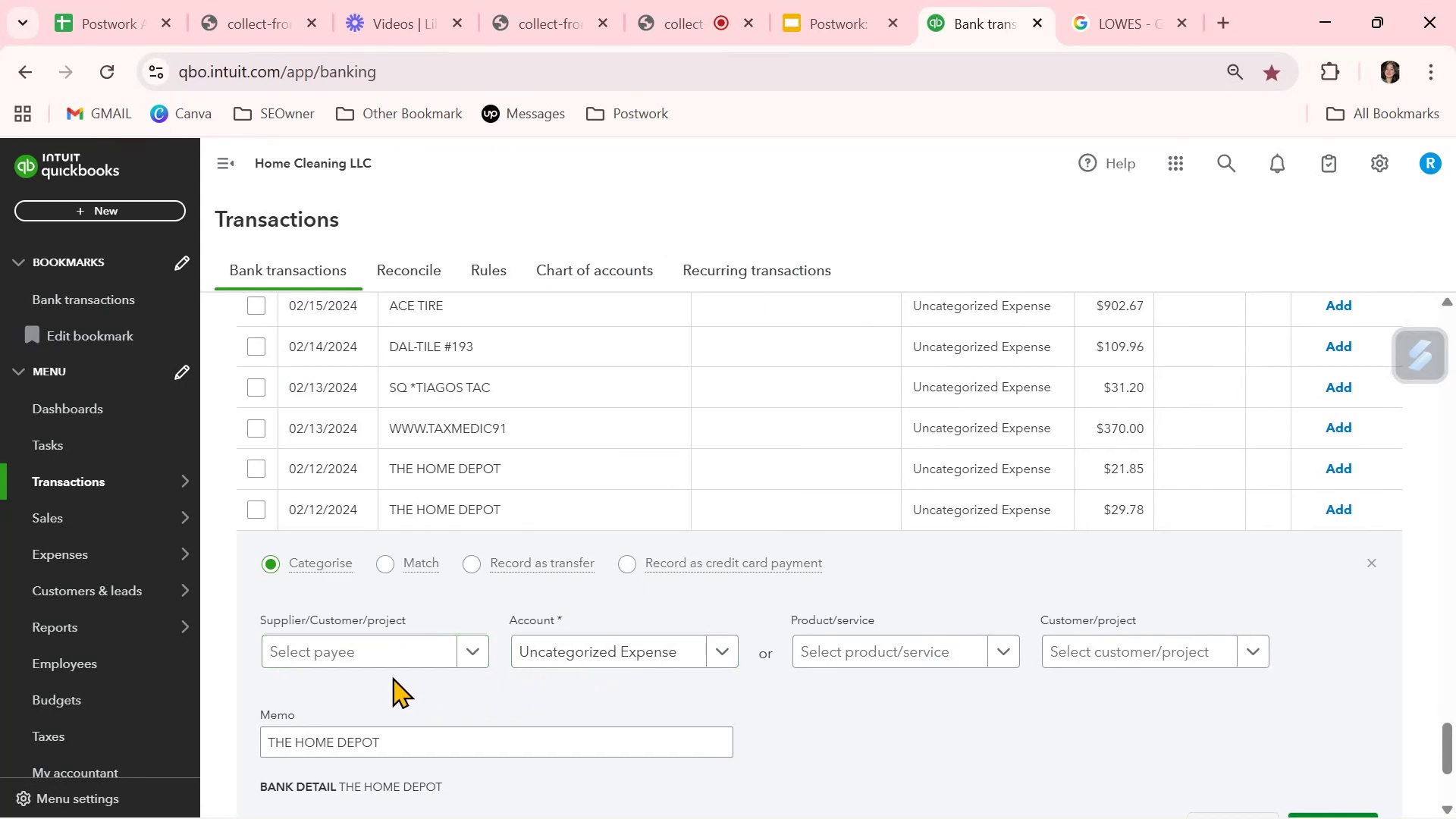 
left_click([392, 651])
 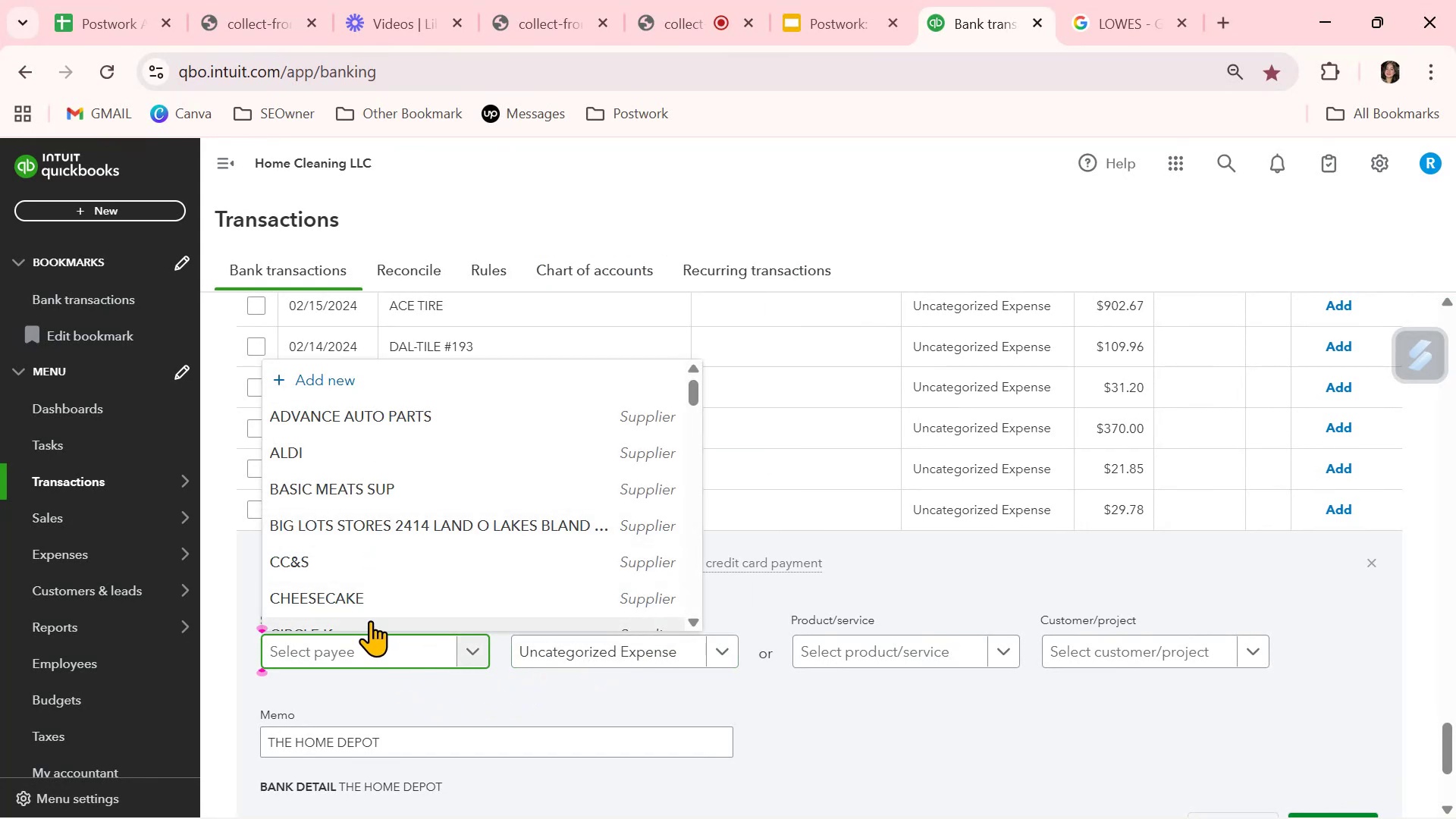 
key(Control+ControlLeft)
 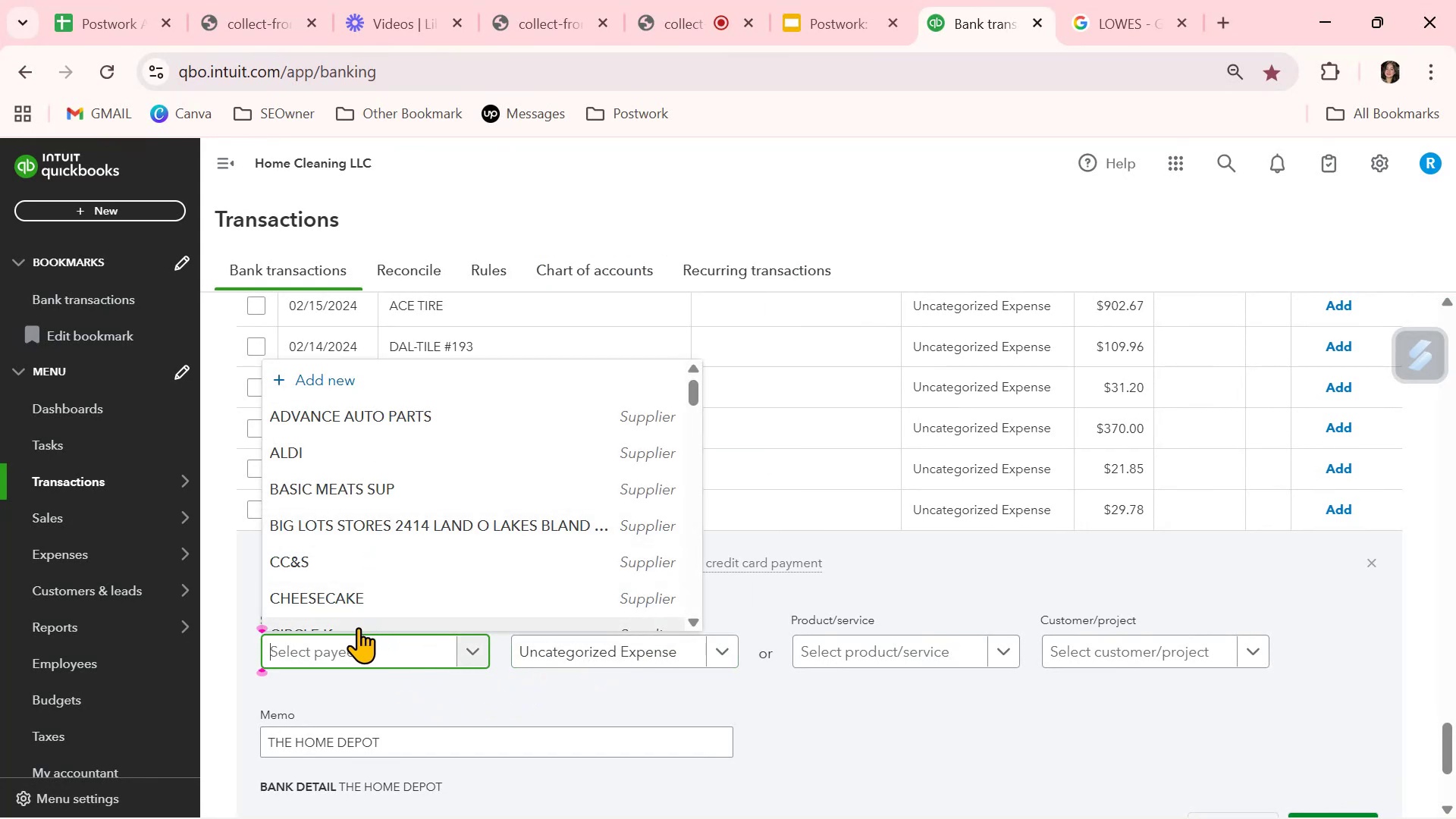 
key(Control+V)
 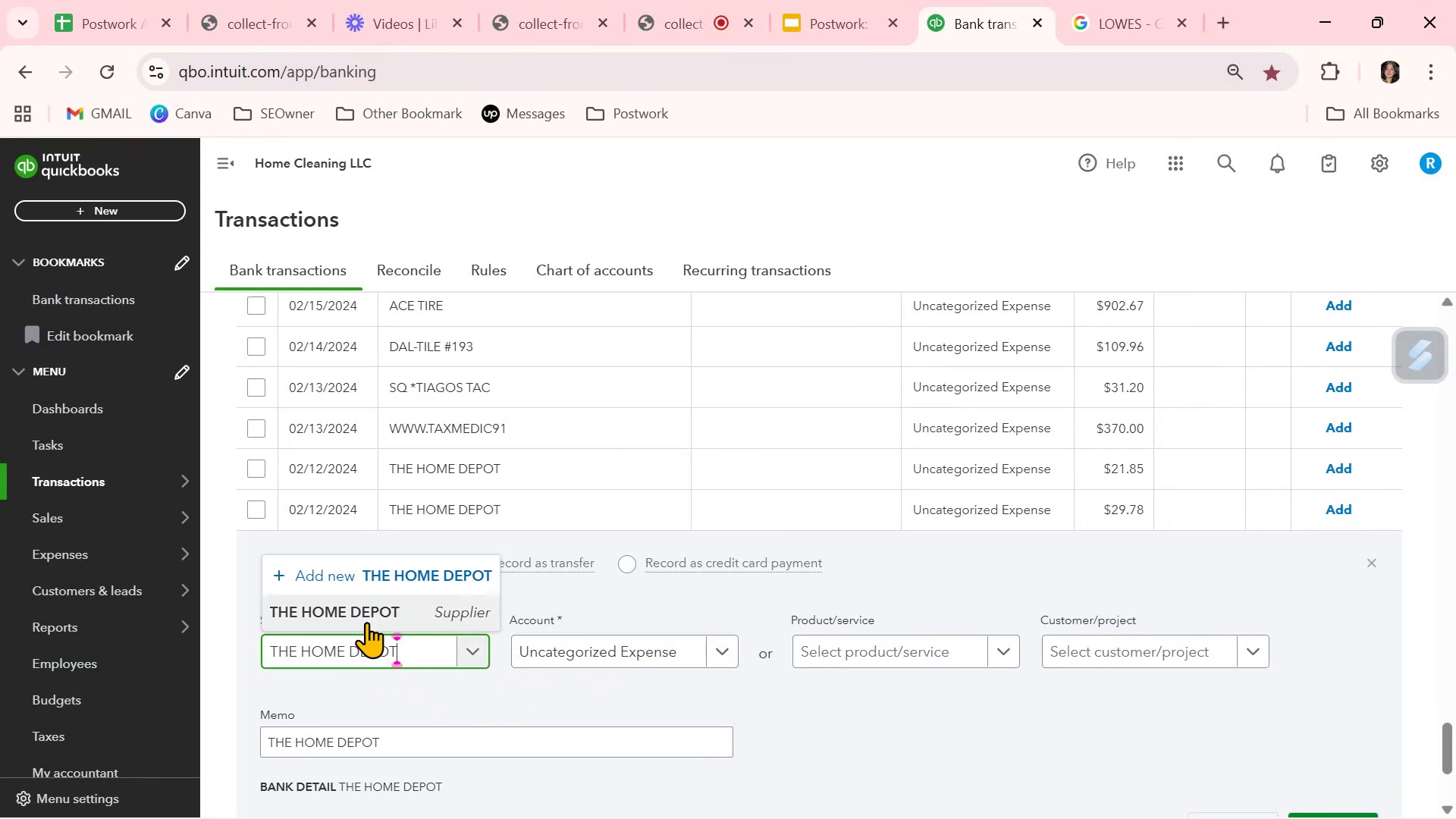 
left_click([372, 612])
 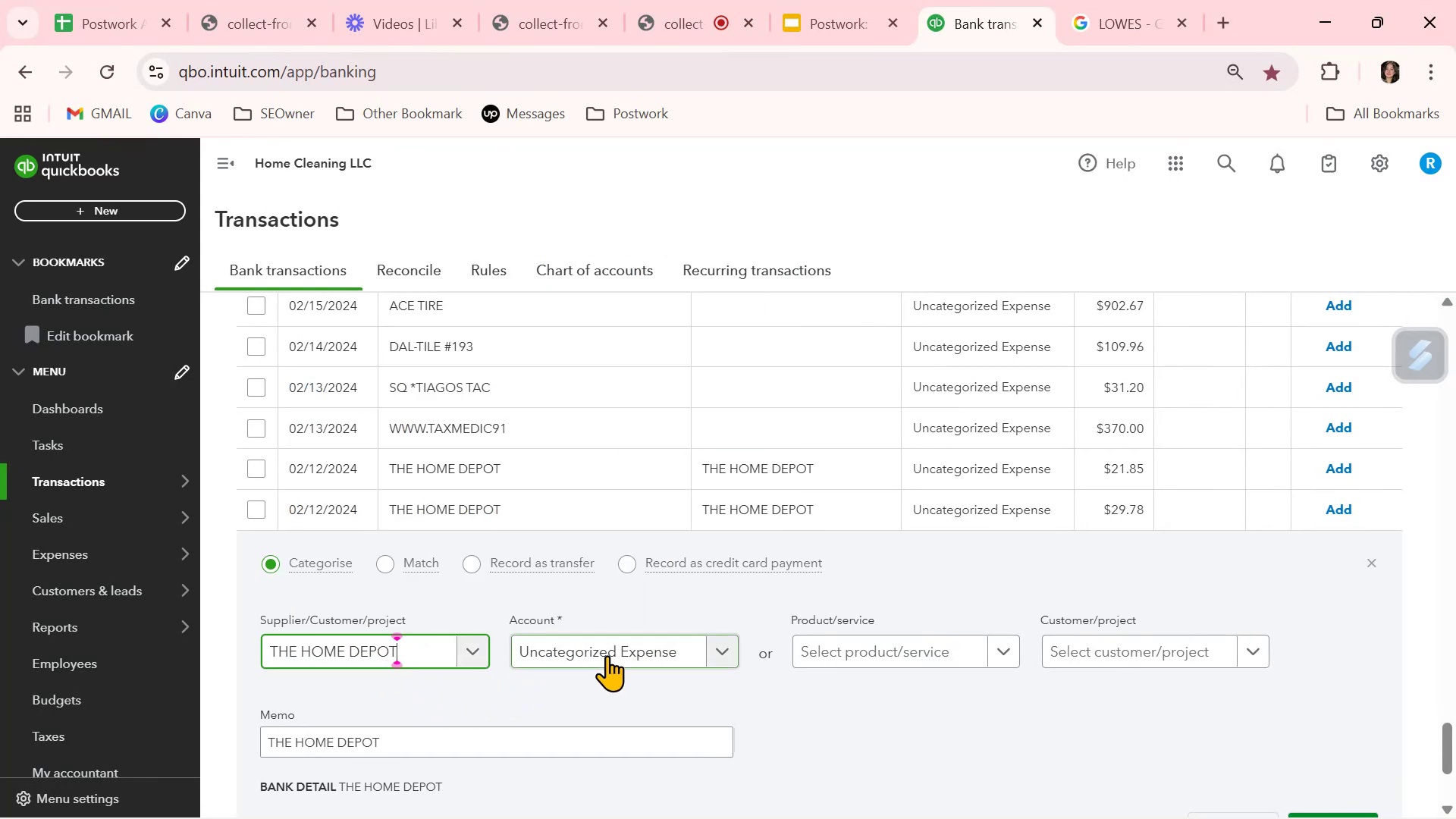 
left_click([610, 650])
 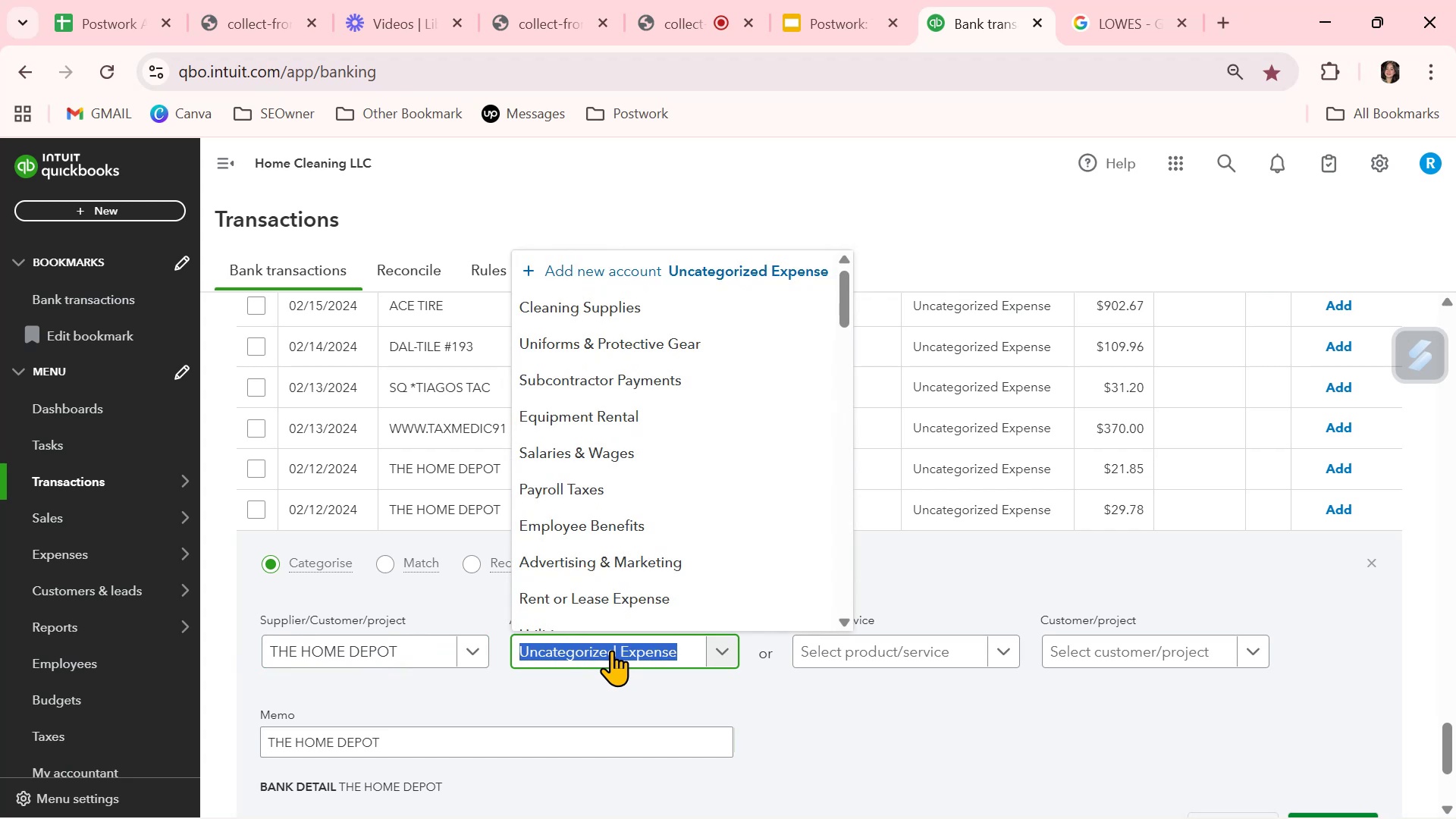 
type(HOME)
 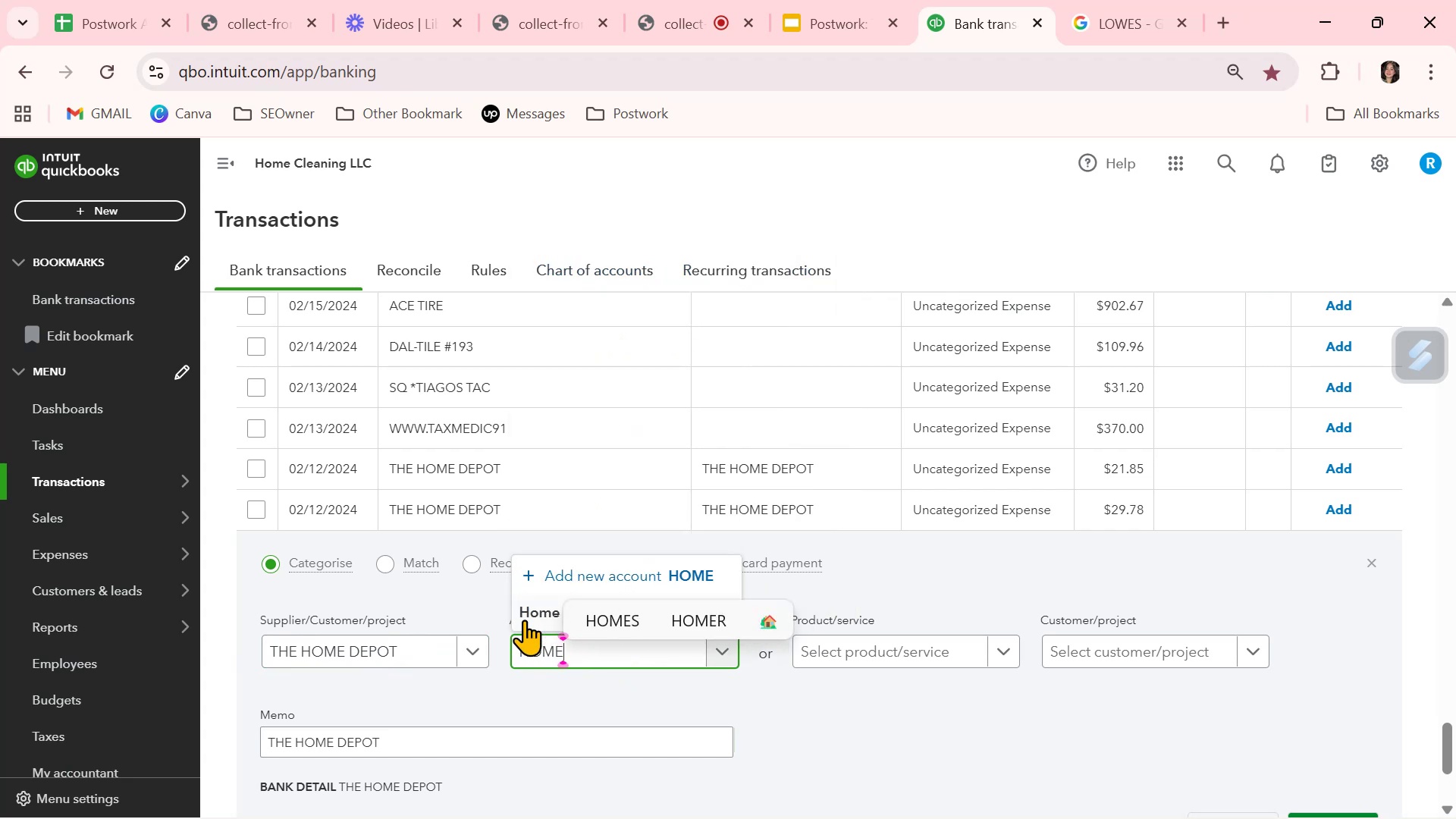 
left_click([533, 613])
 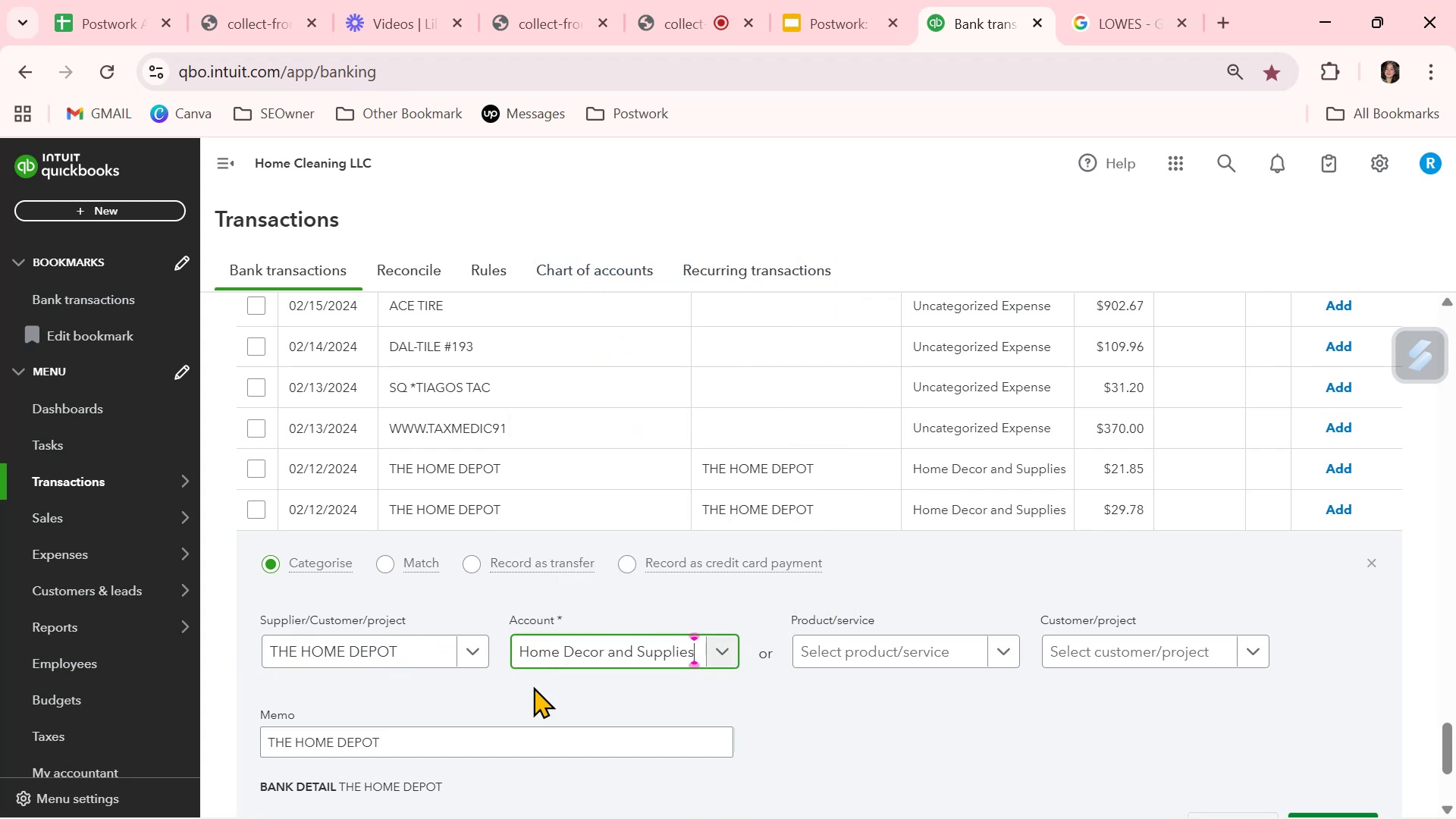 
scroll: coordinate [531, 691], scroll_direction: down, amount: 1.0
 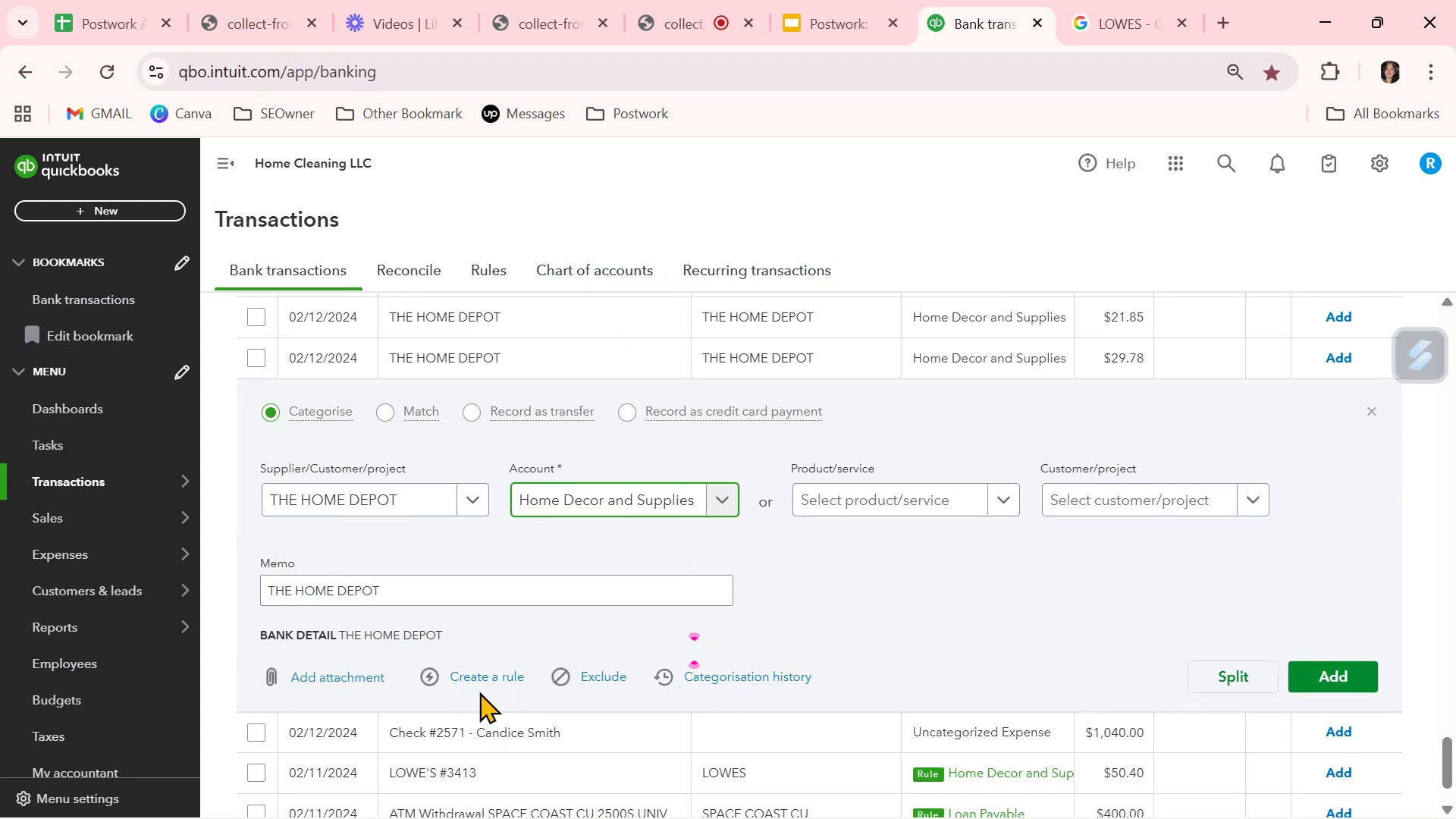 
left_click([491, 678])
 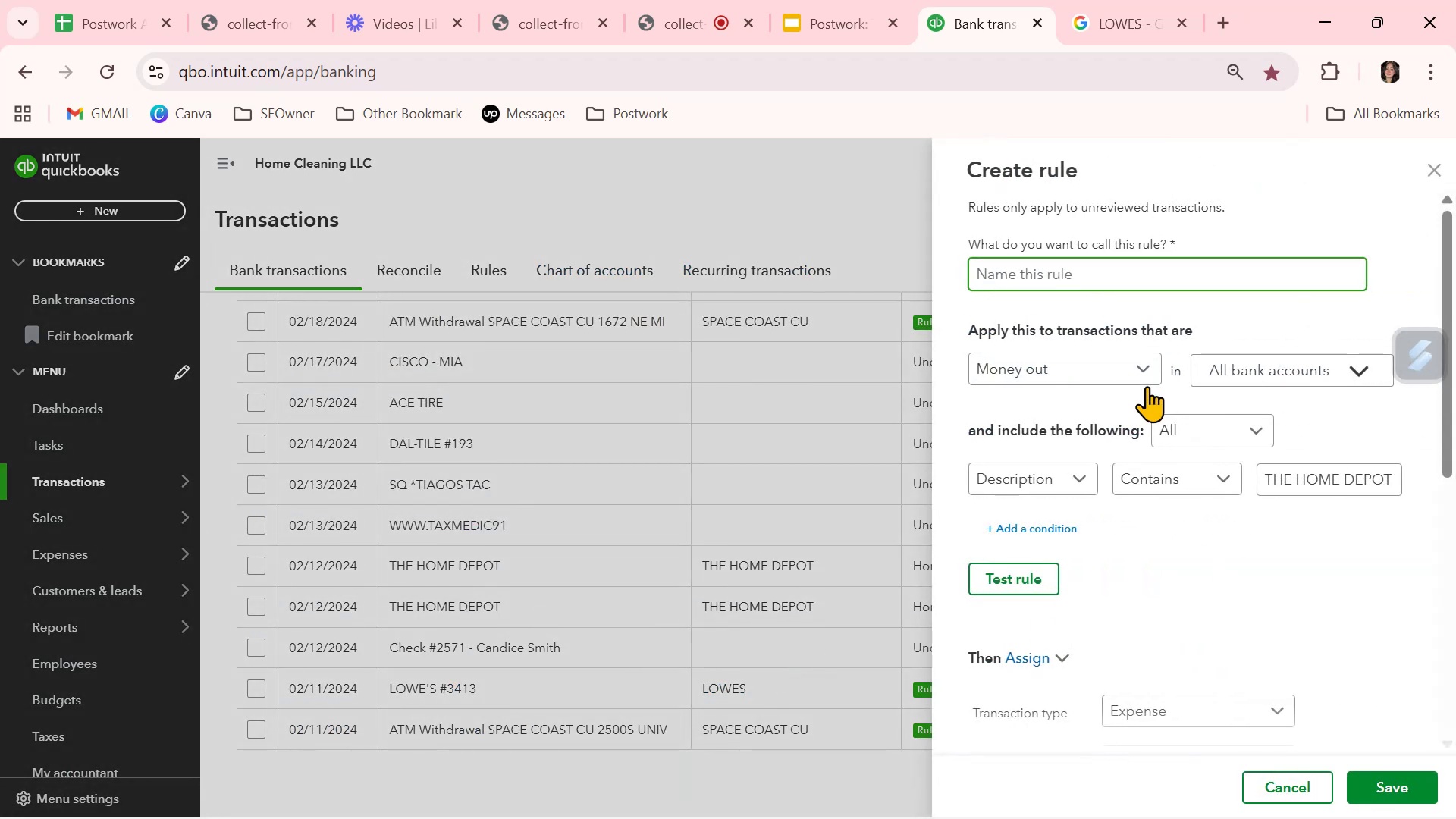 
key(Control+ControlLeft)
 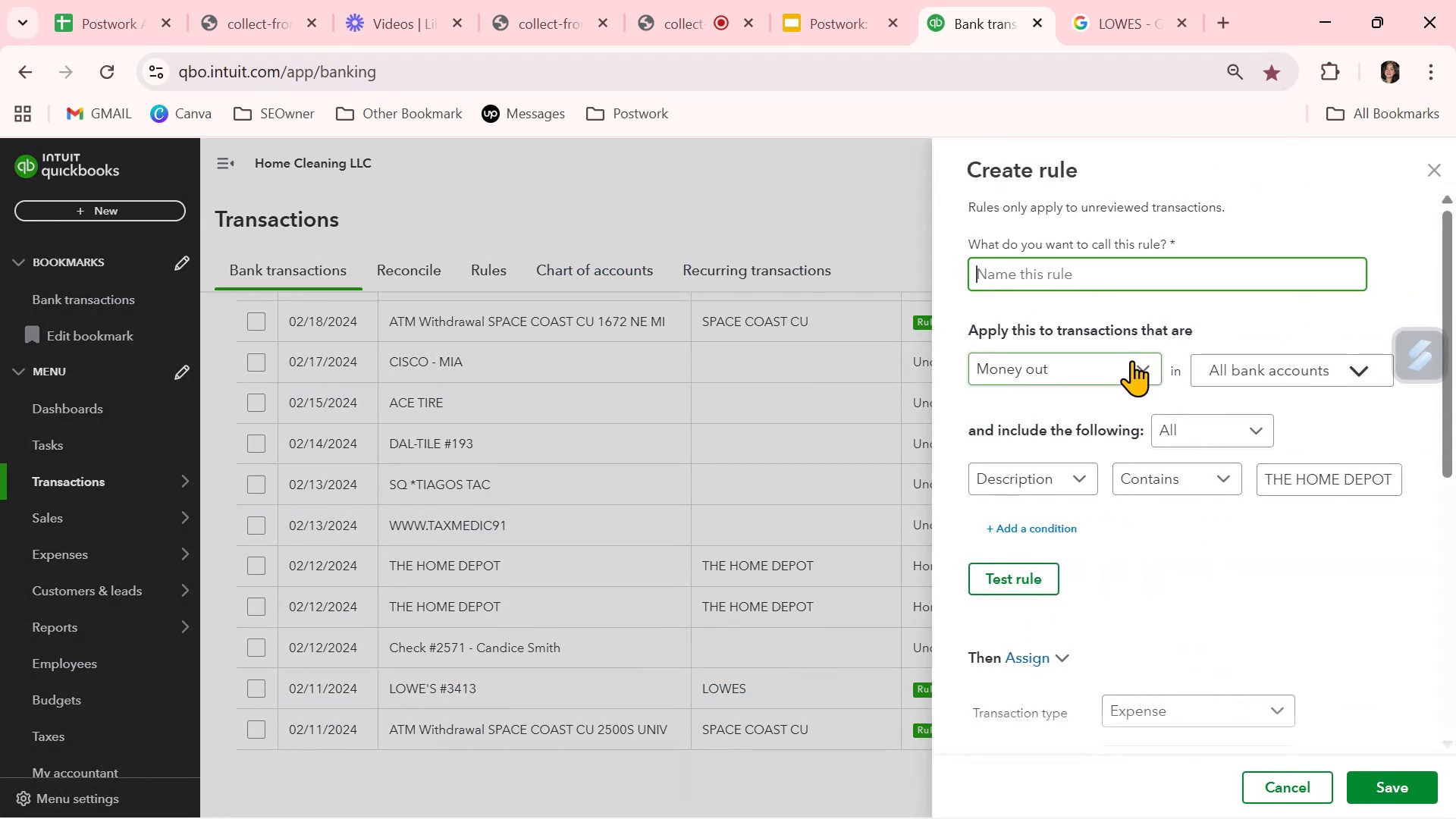 
key(Control+V)
 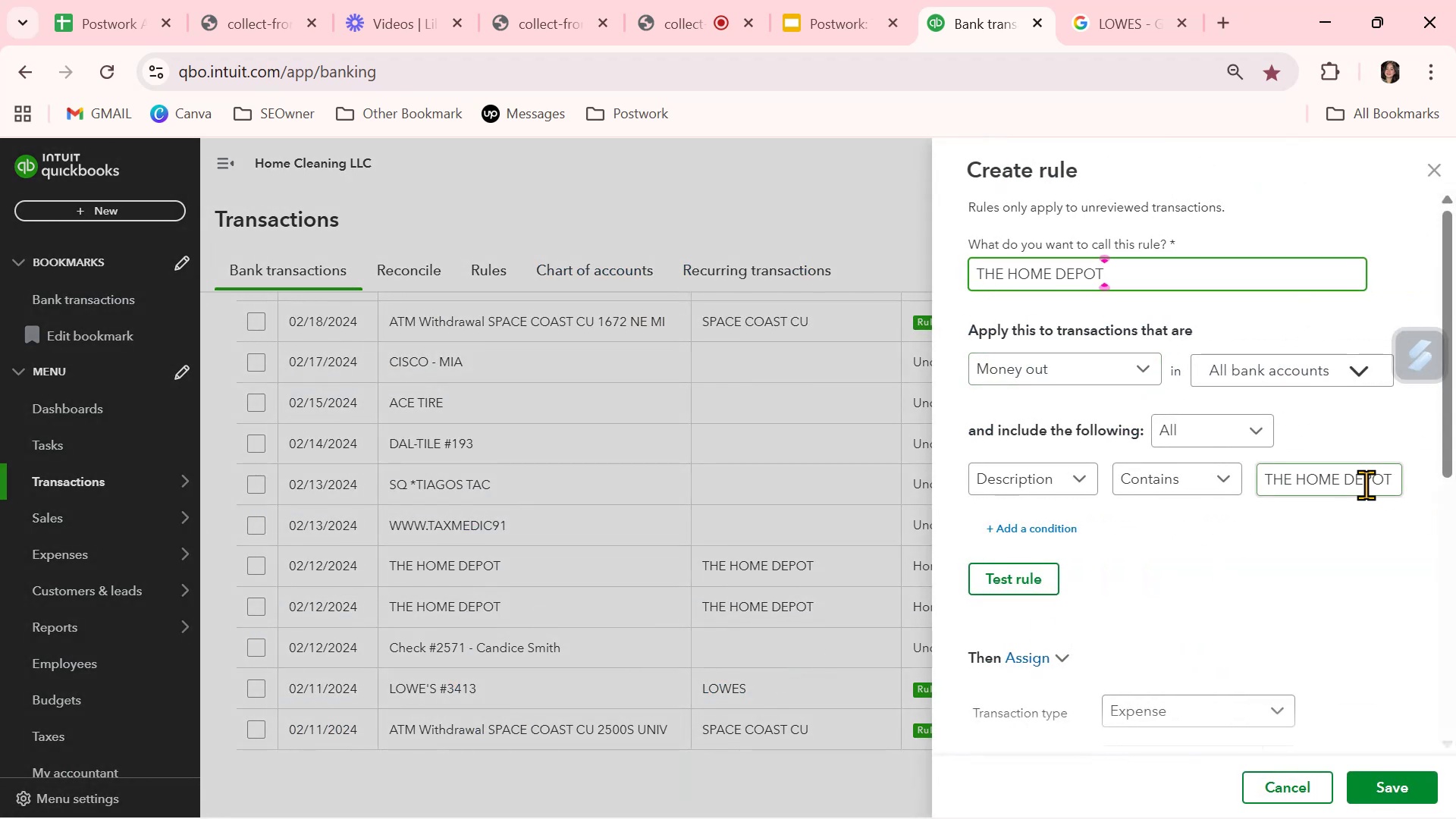 
double_click([1364, 484])
 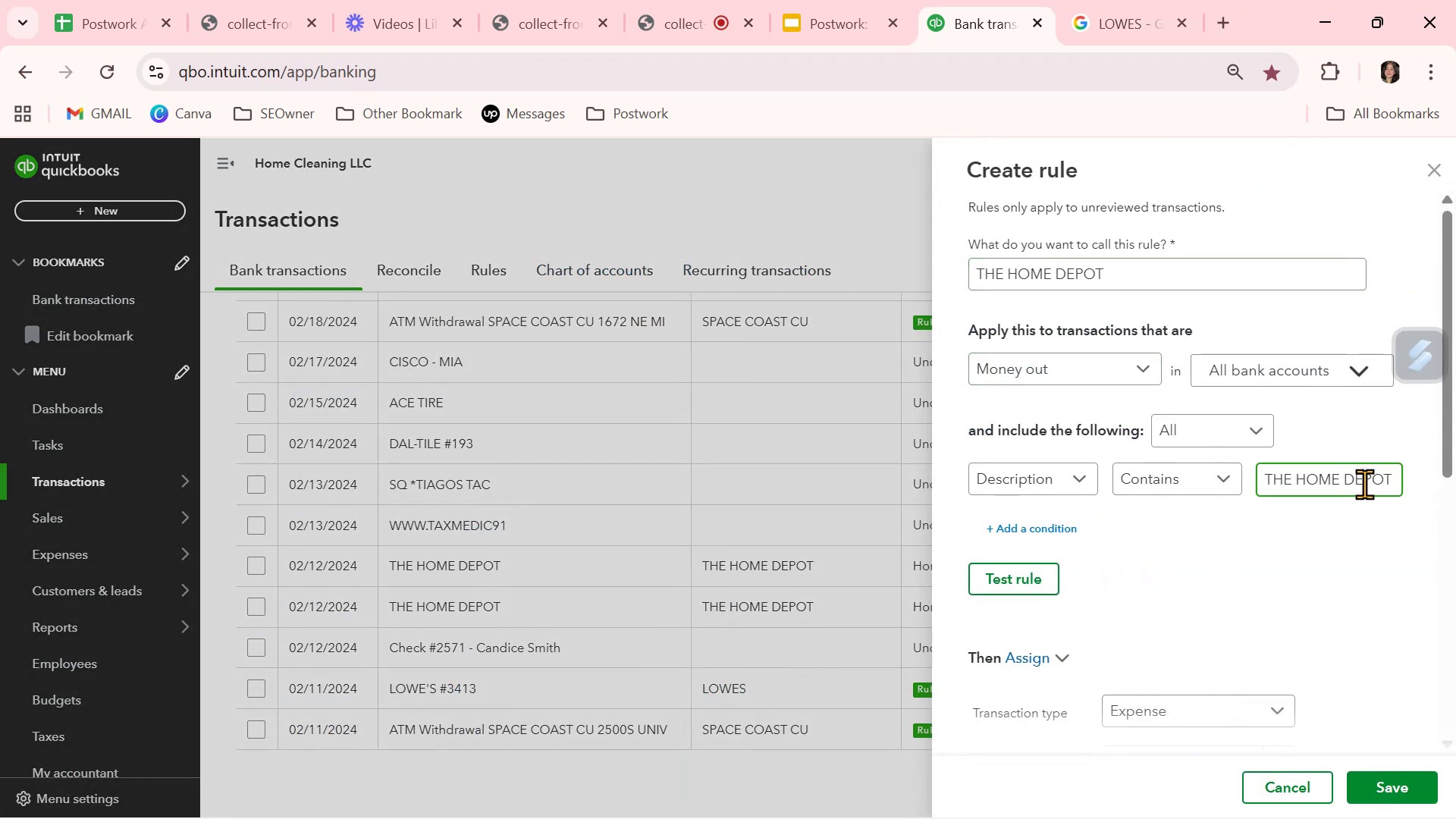 
triple_click([1364, 484])
 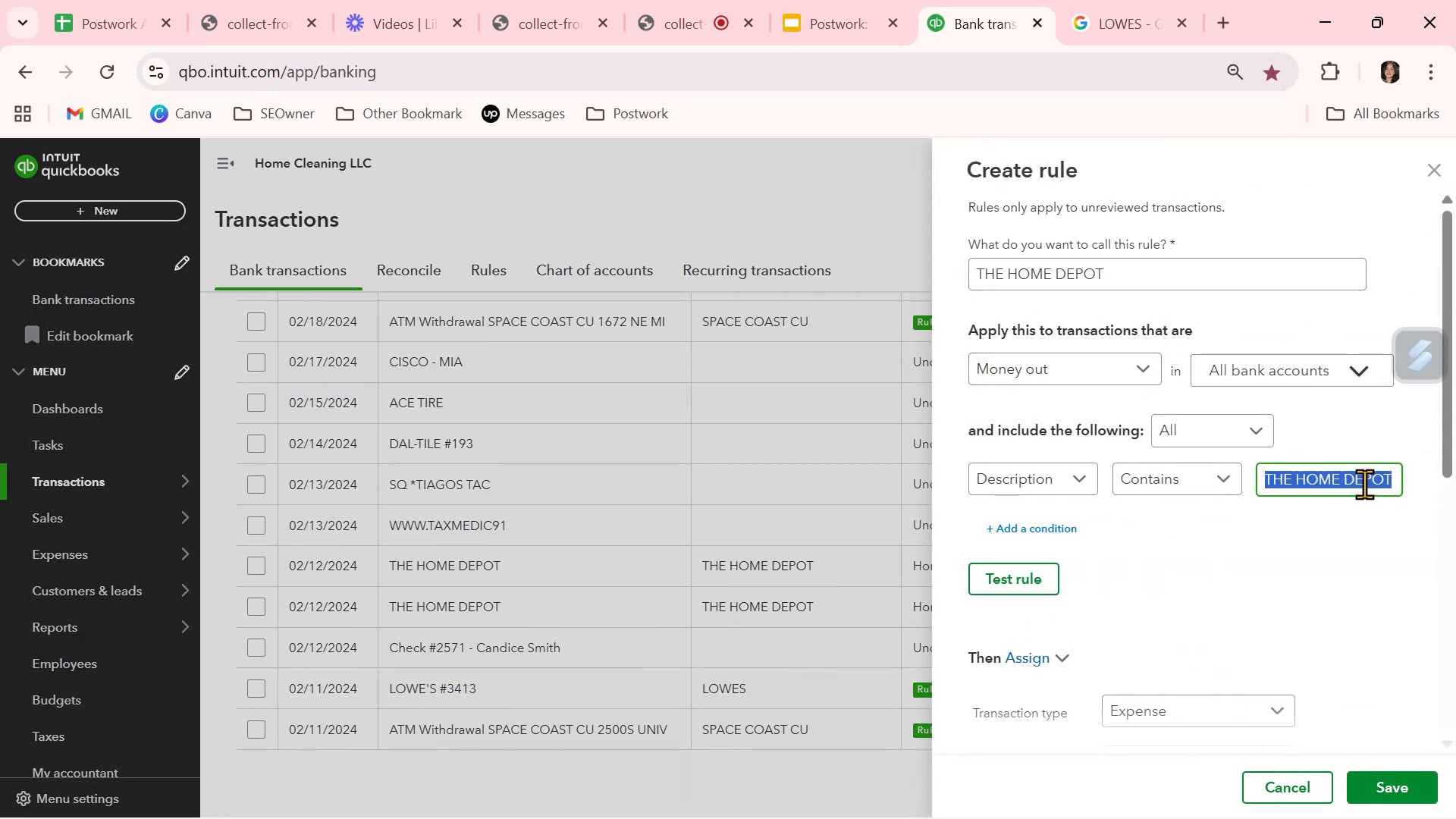 
key(Control+ControlLeft)
 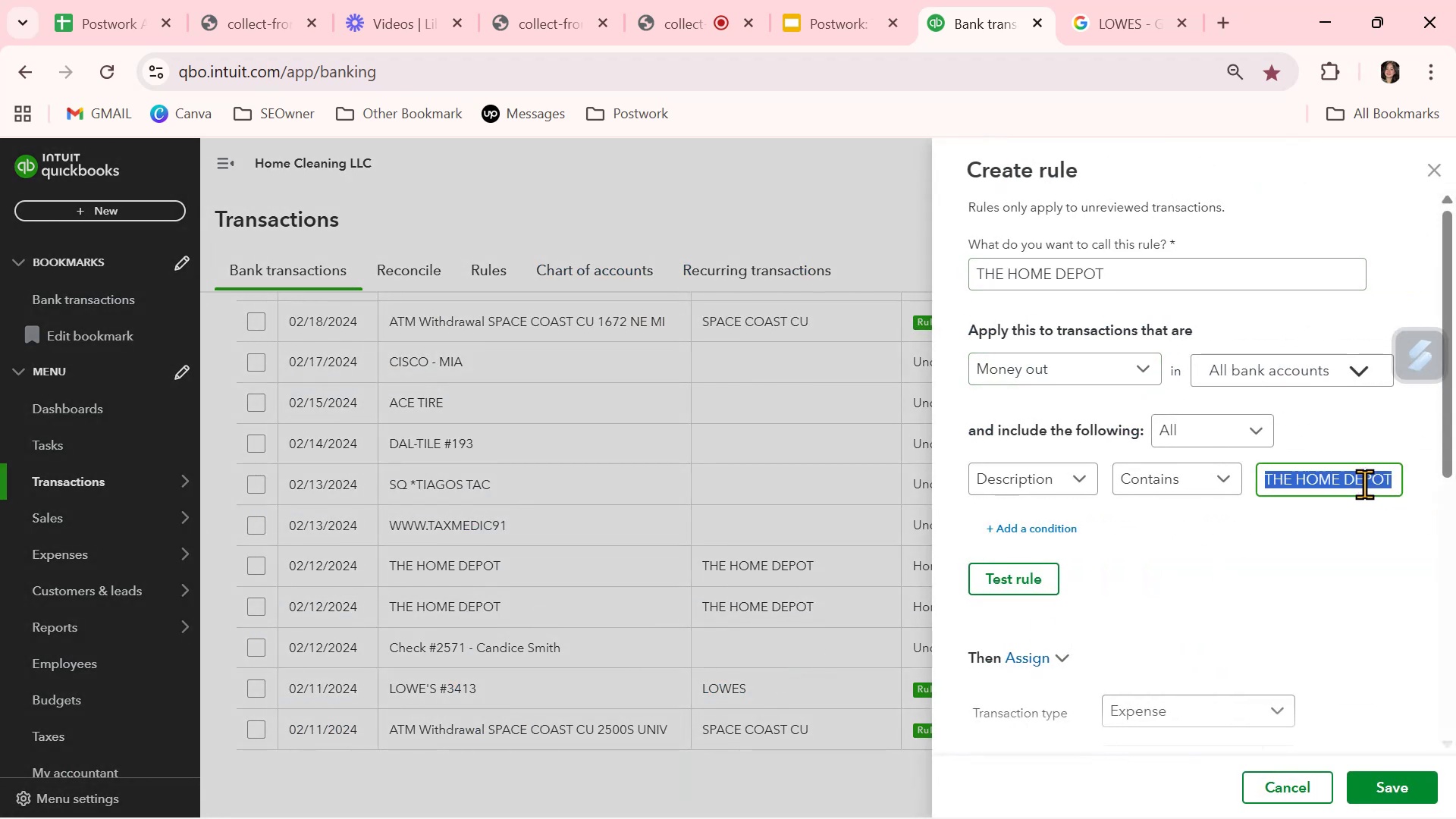 
key(Control+V)
 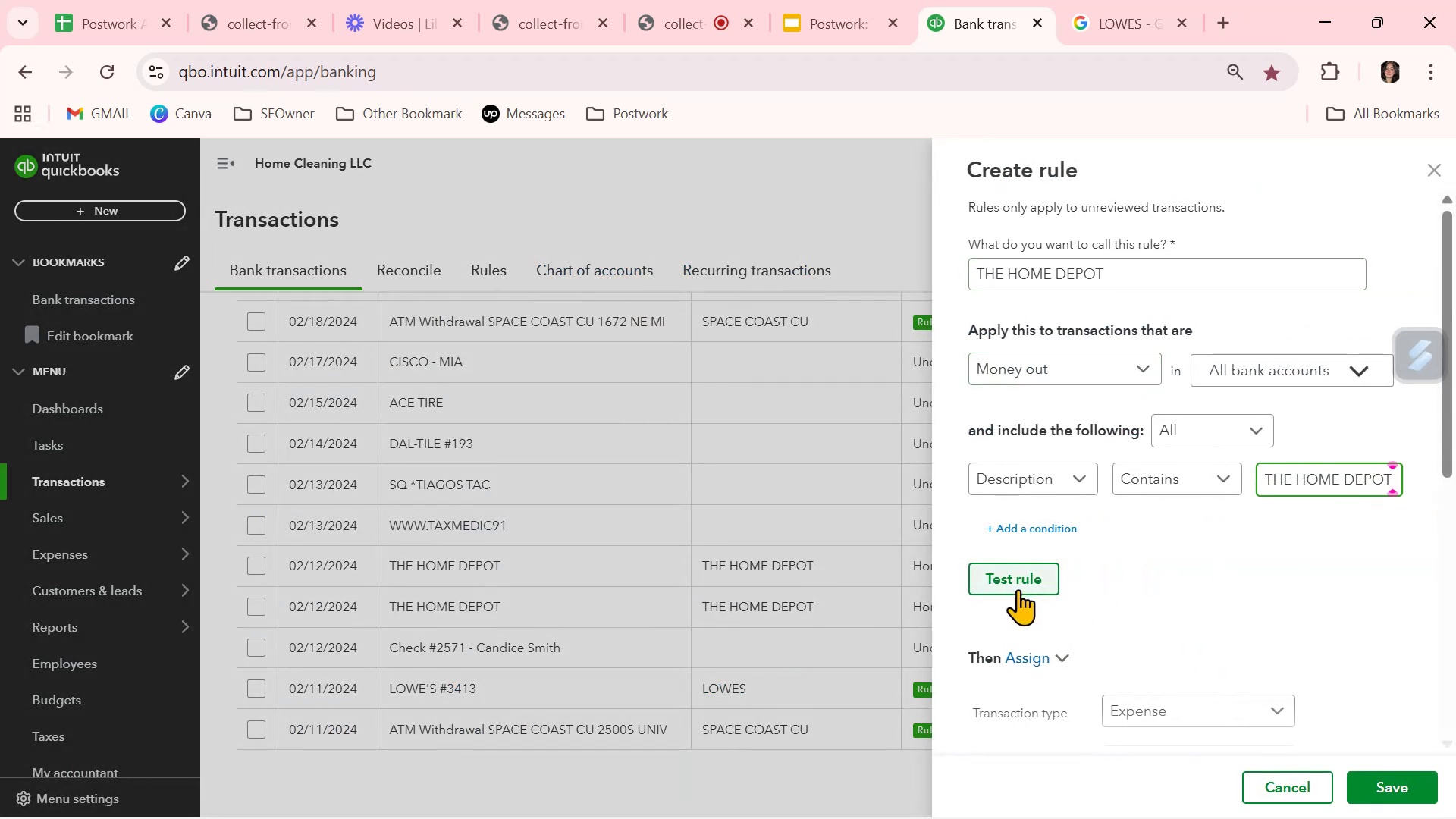 
left_click([1021, 584])
 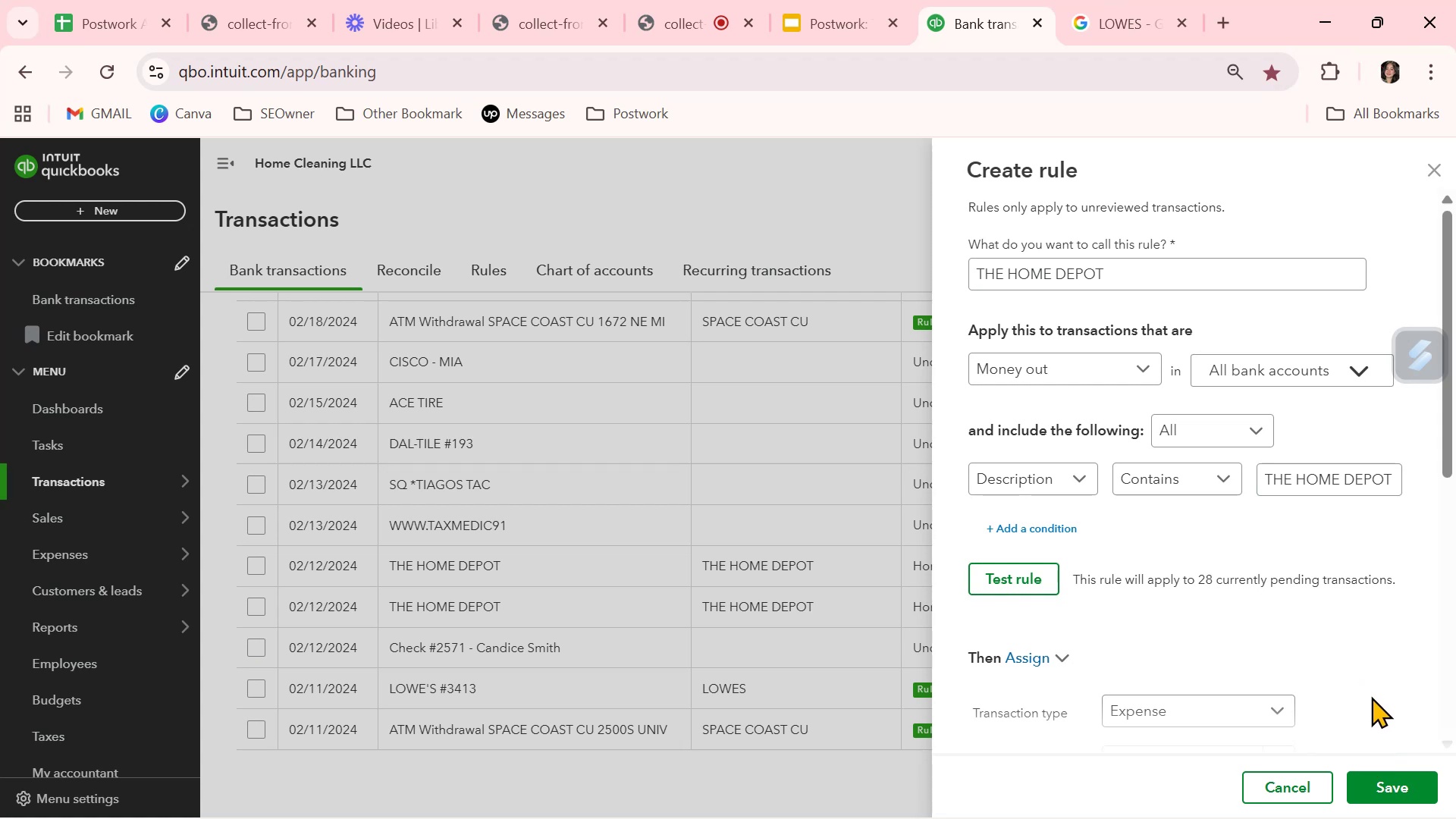 
scroll: coordinate [1338, 673], scroll_direction: down, amount: 4.0
 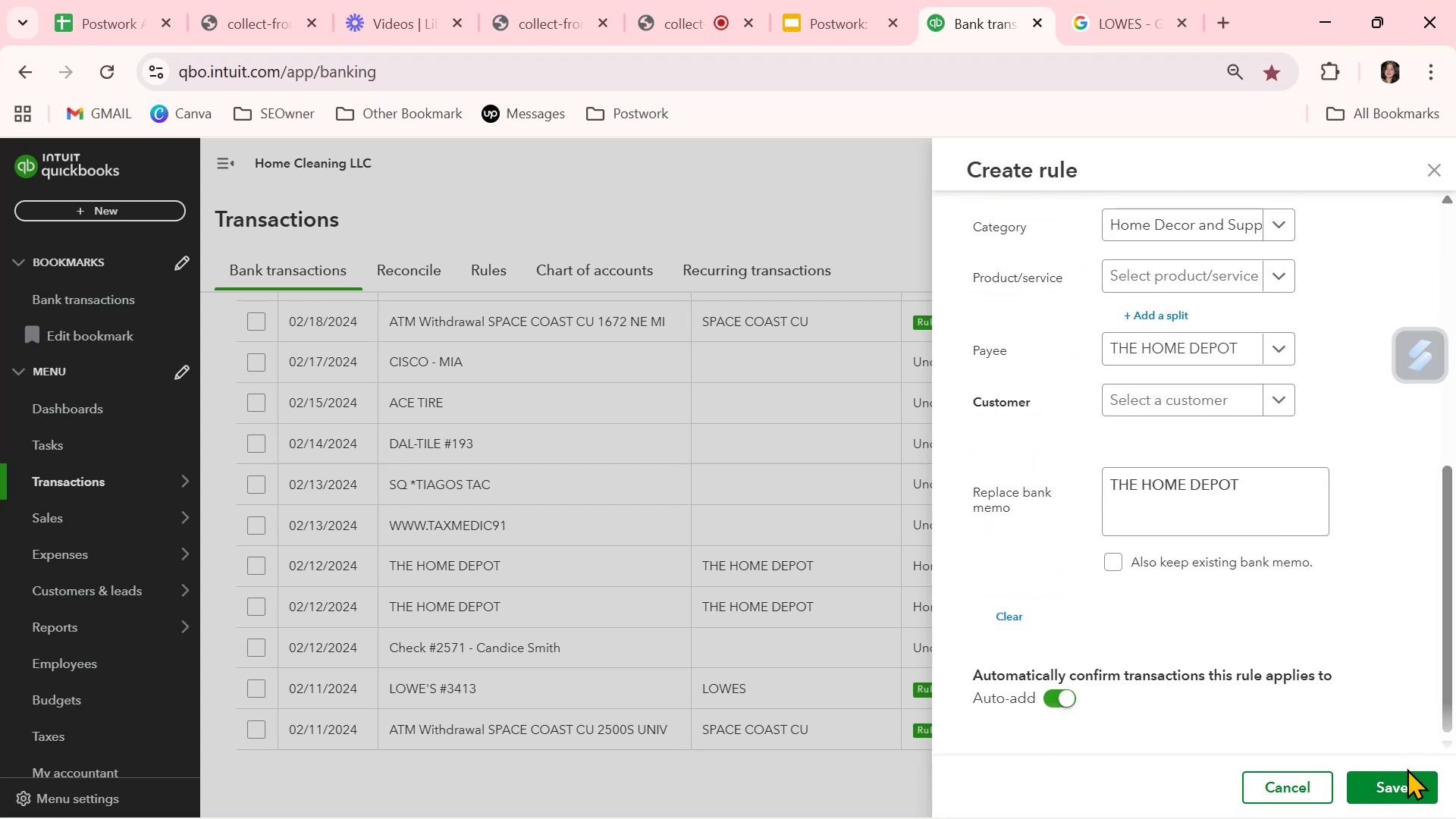 
left_click([1408, 787])
 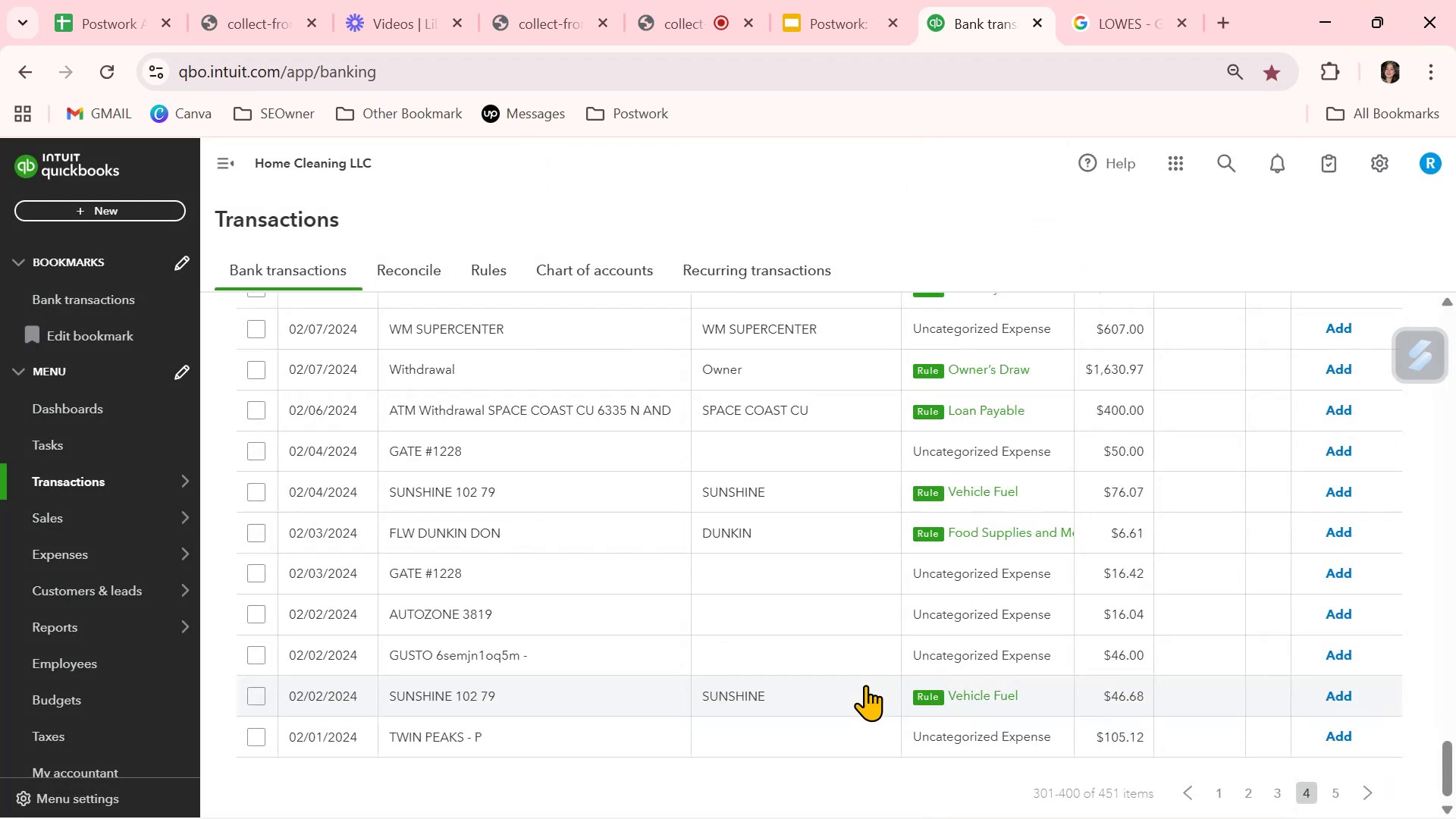 
wait(11.15)
 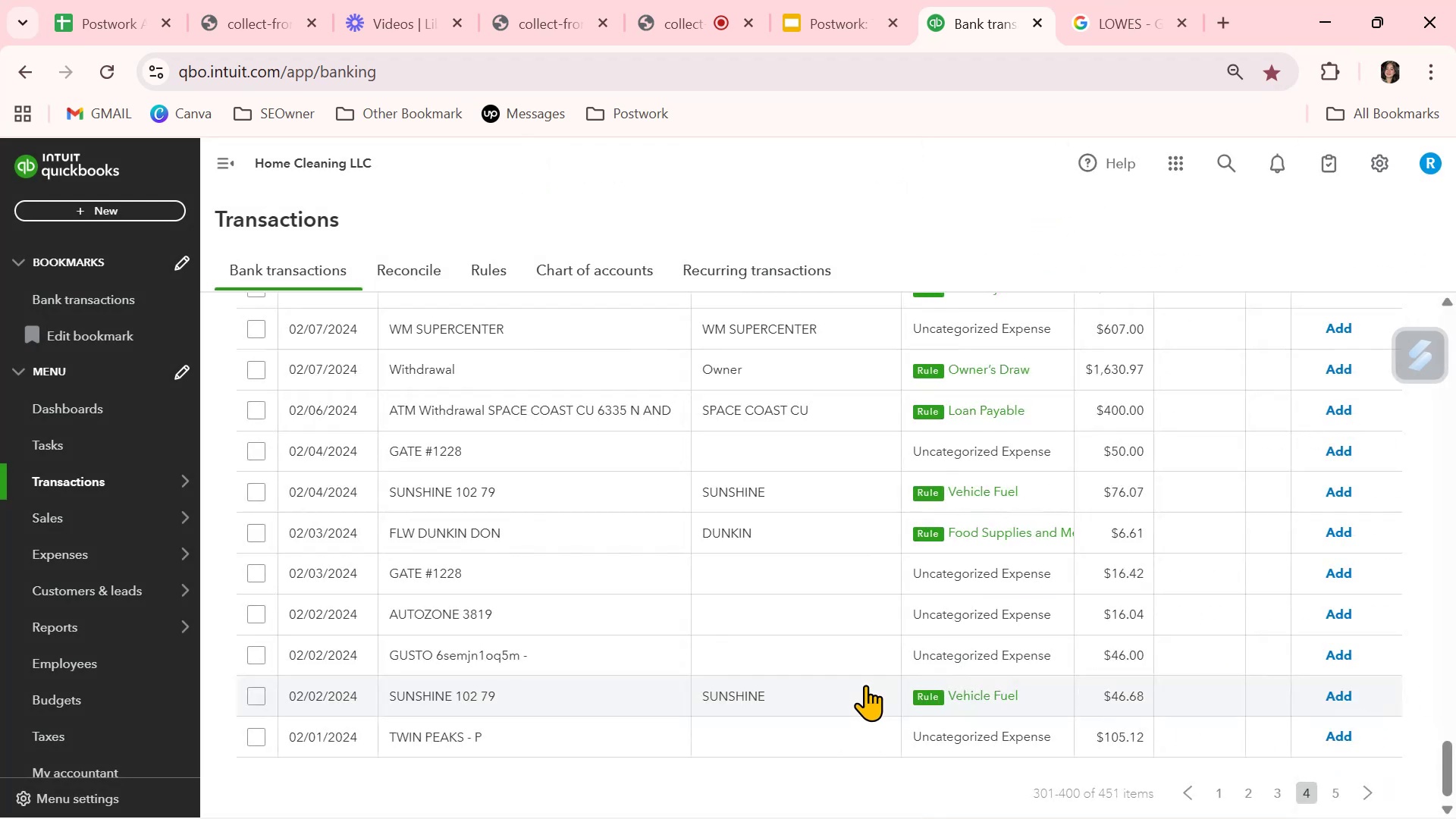 
left_click([437, 268])
 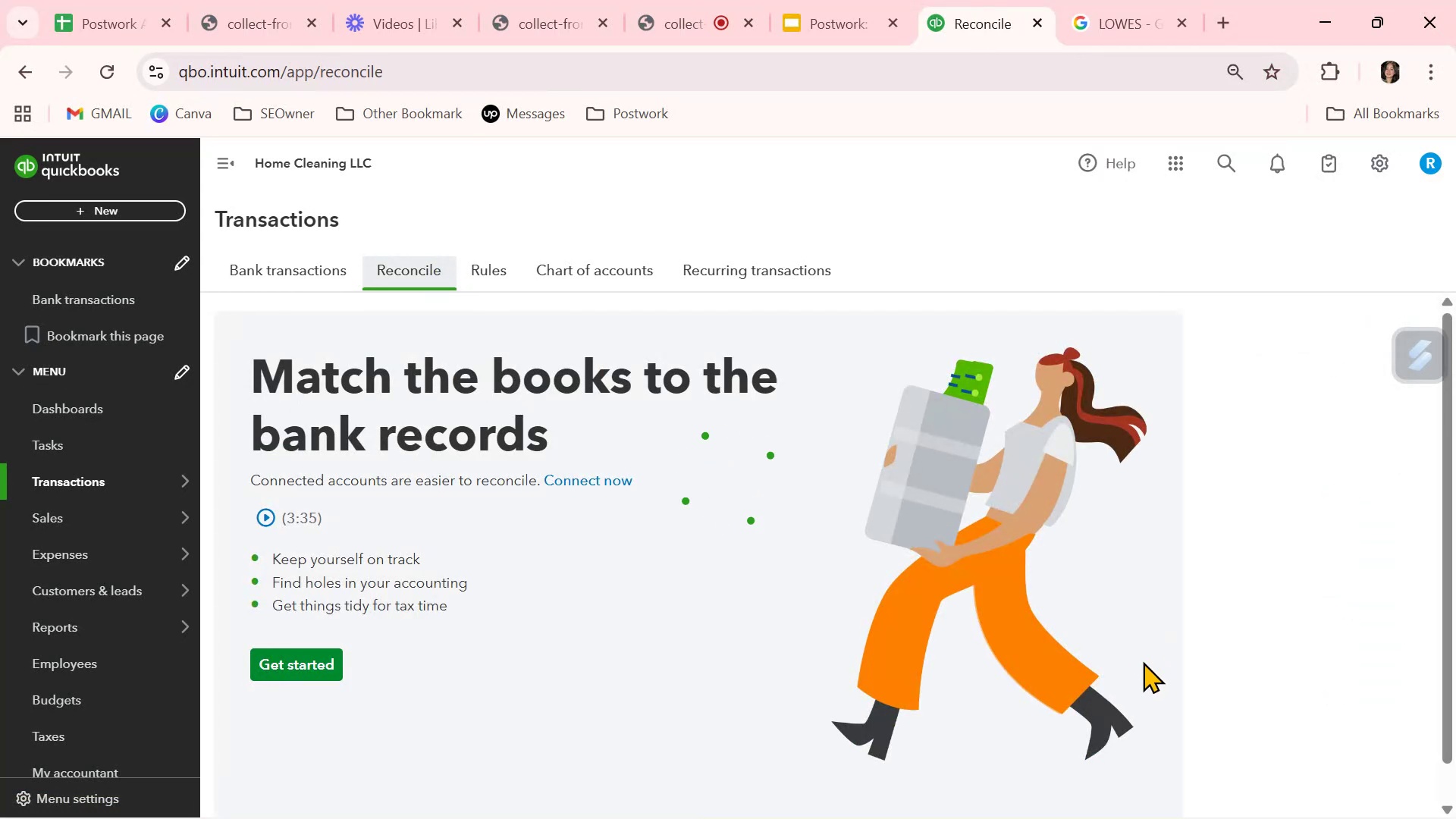 
left_click([474, 263])
 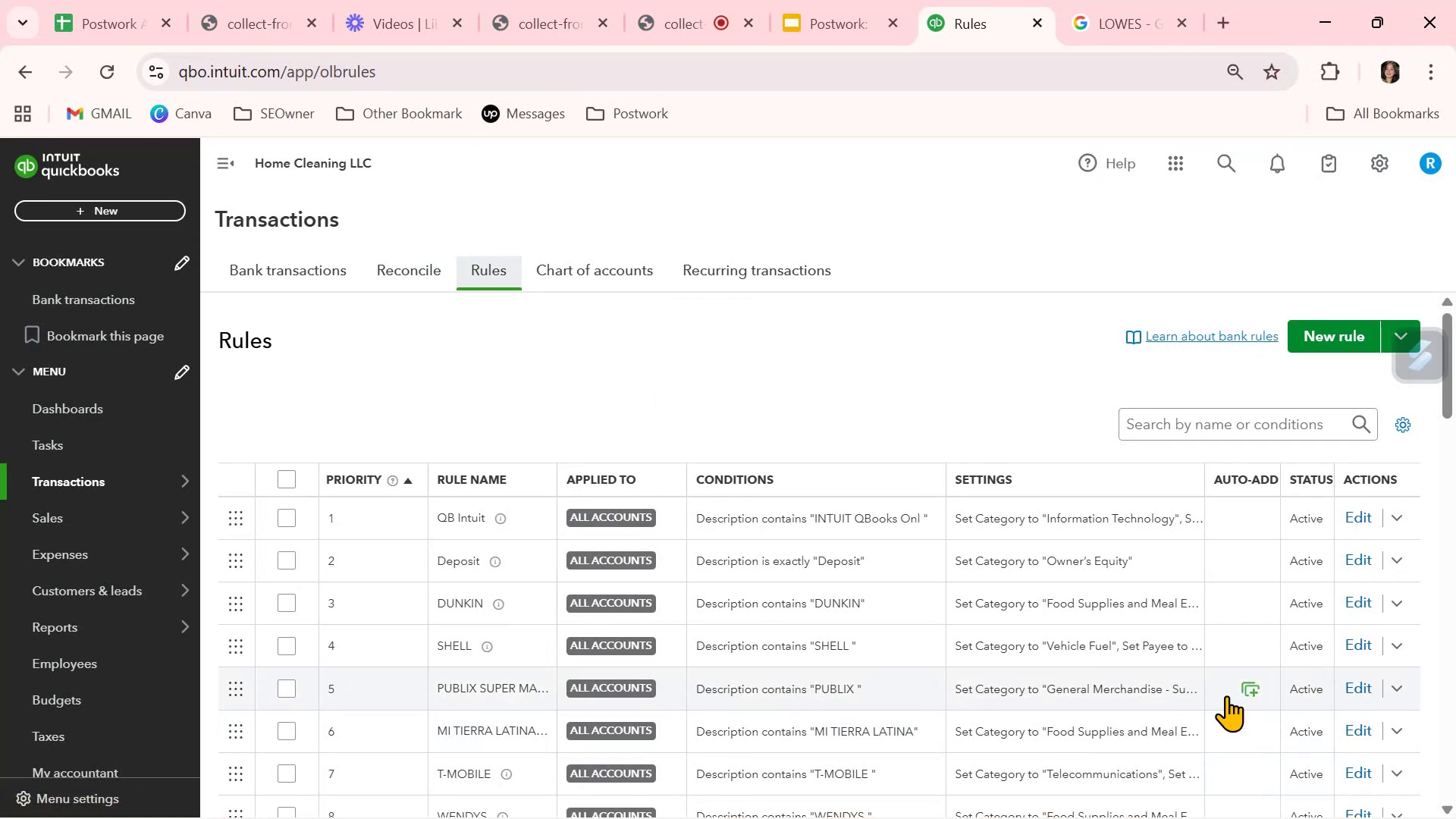 
scroll: coordinate [1226, 695], scroll_direction: down, amount: 5.0
 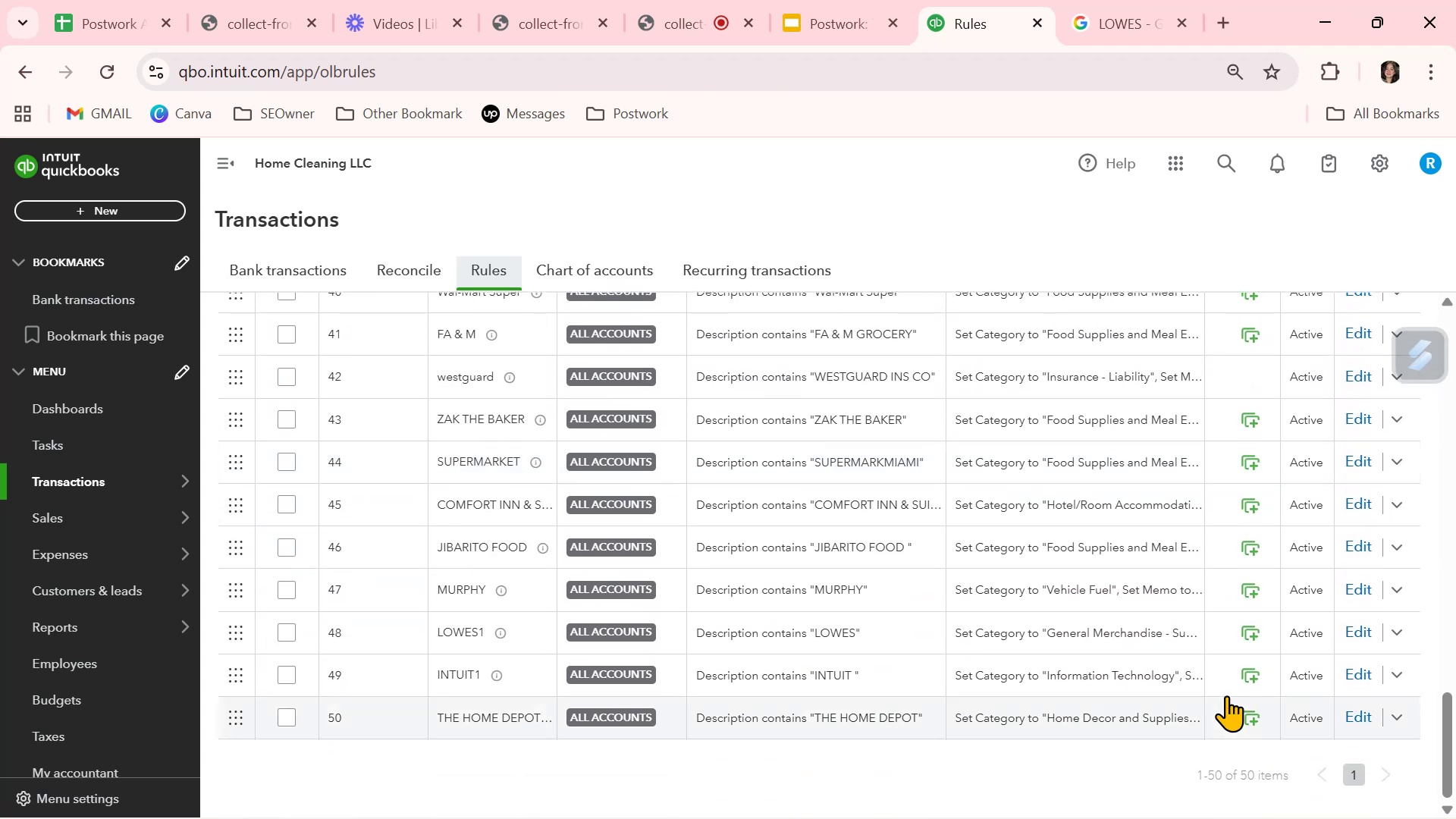 
scroll: coordinate [1228, 695], scroll_direction: up, amount: 5.0
 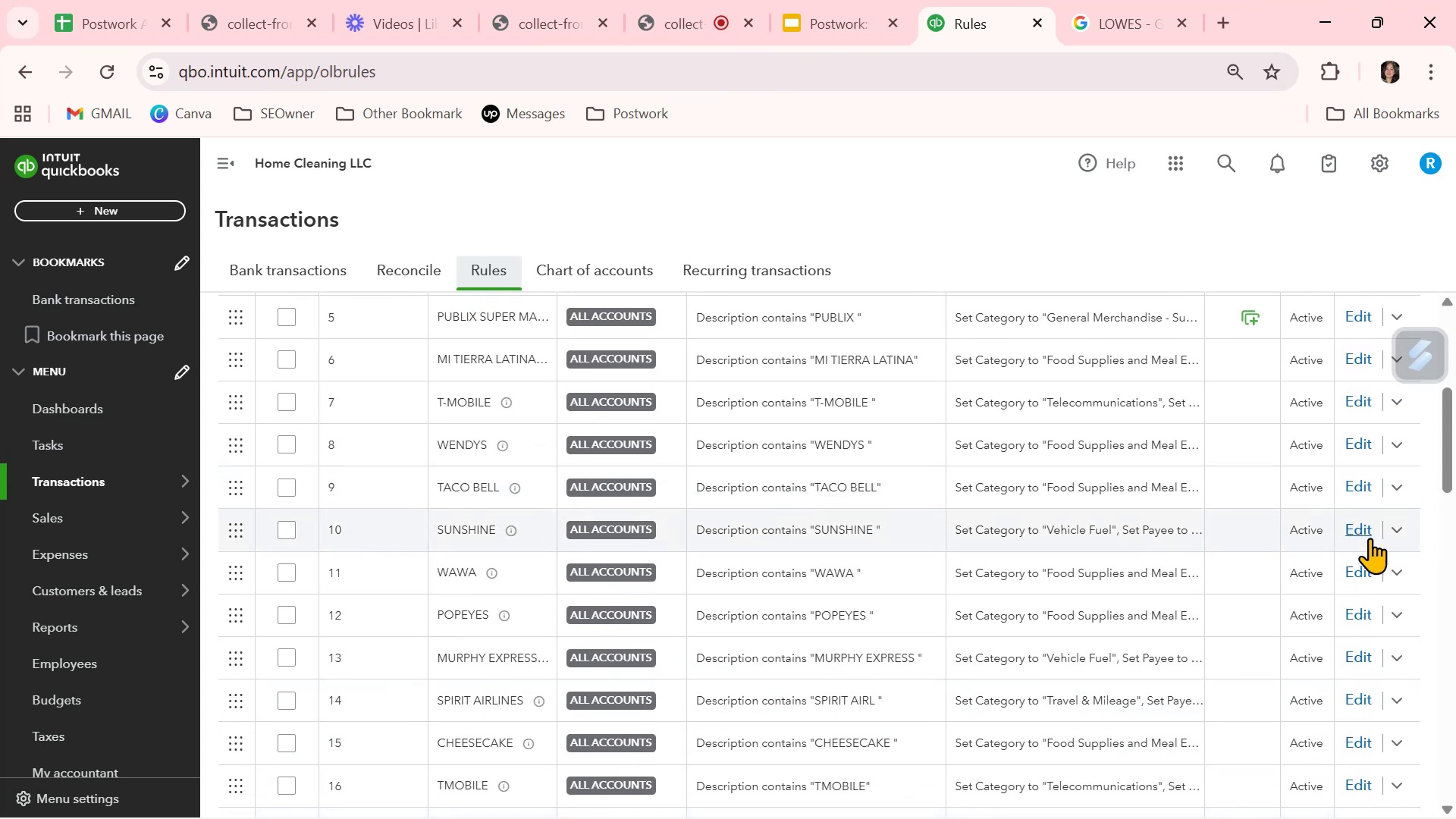 
left_click([1370, 531])
 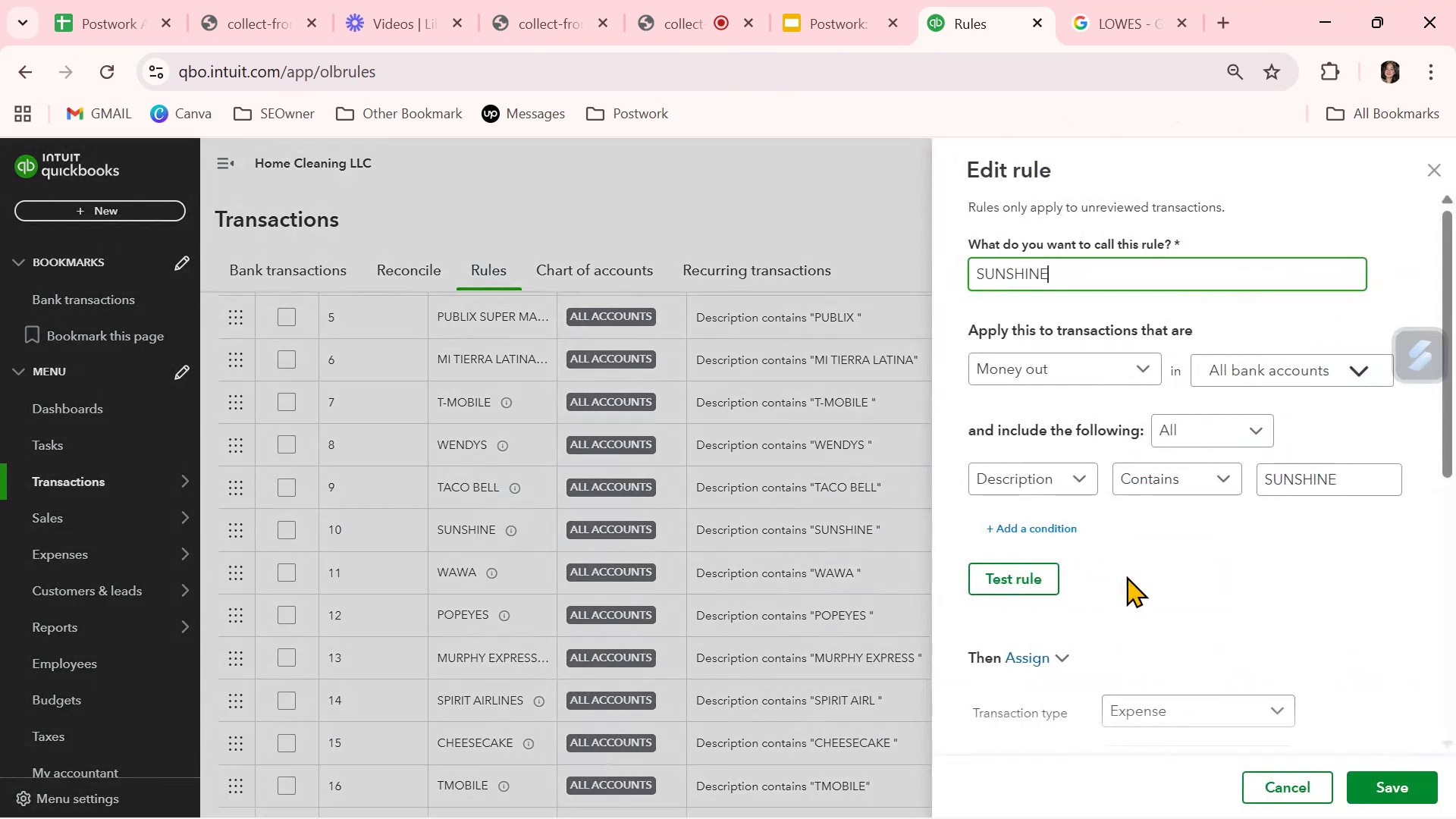 
scroll: coordinate [1179, 618], scroll_direction: down, amount: 5.0
 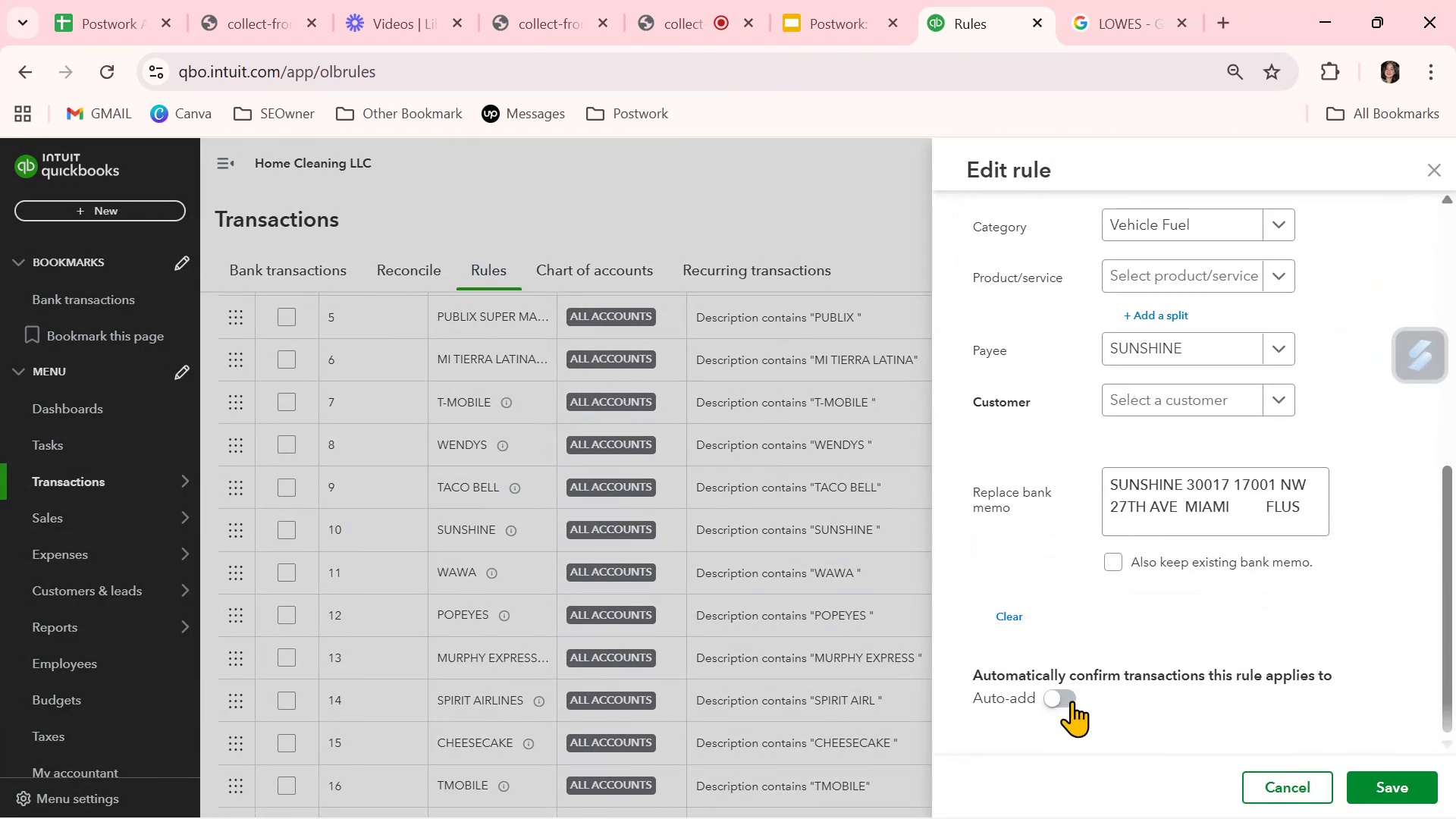 
left_click([1070, 702])
 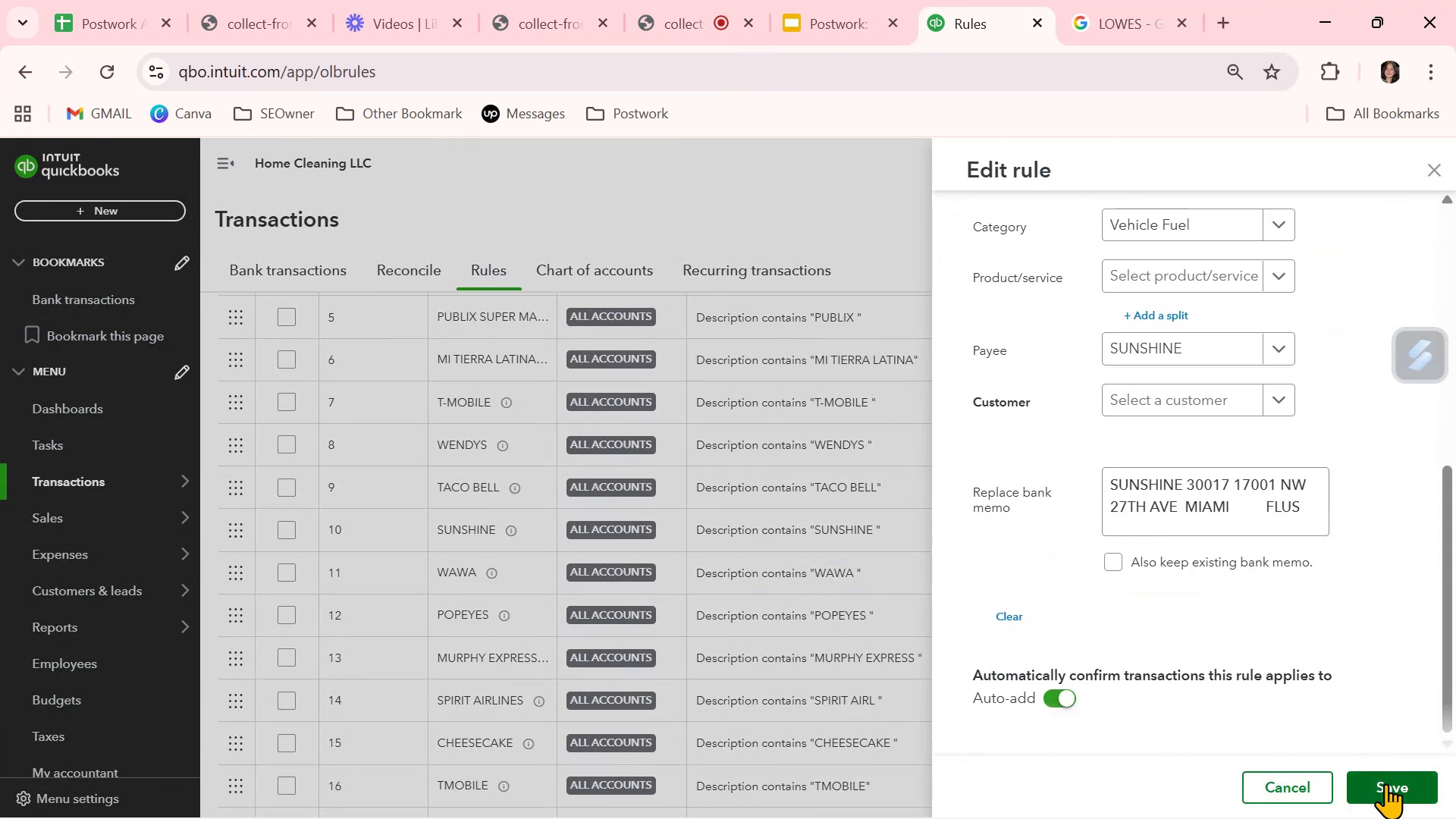 
left_click([1385, 786])
 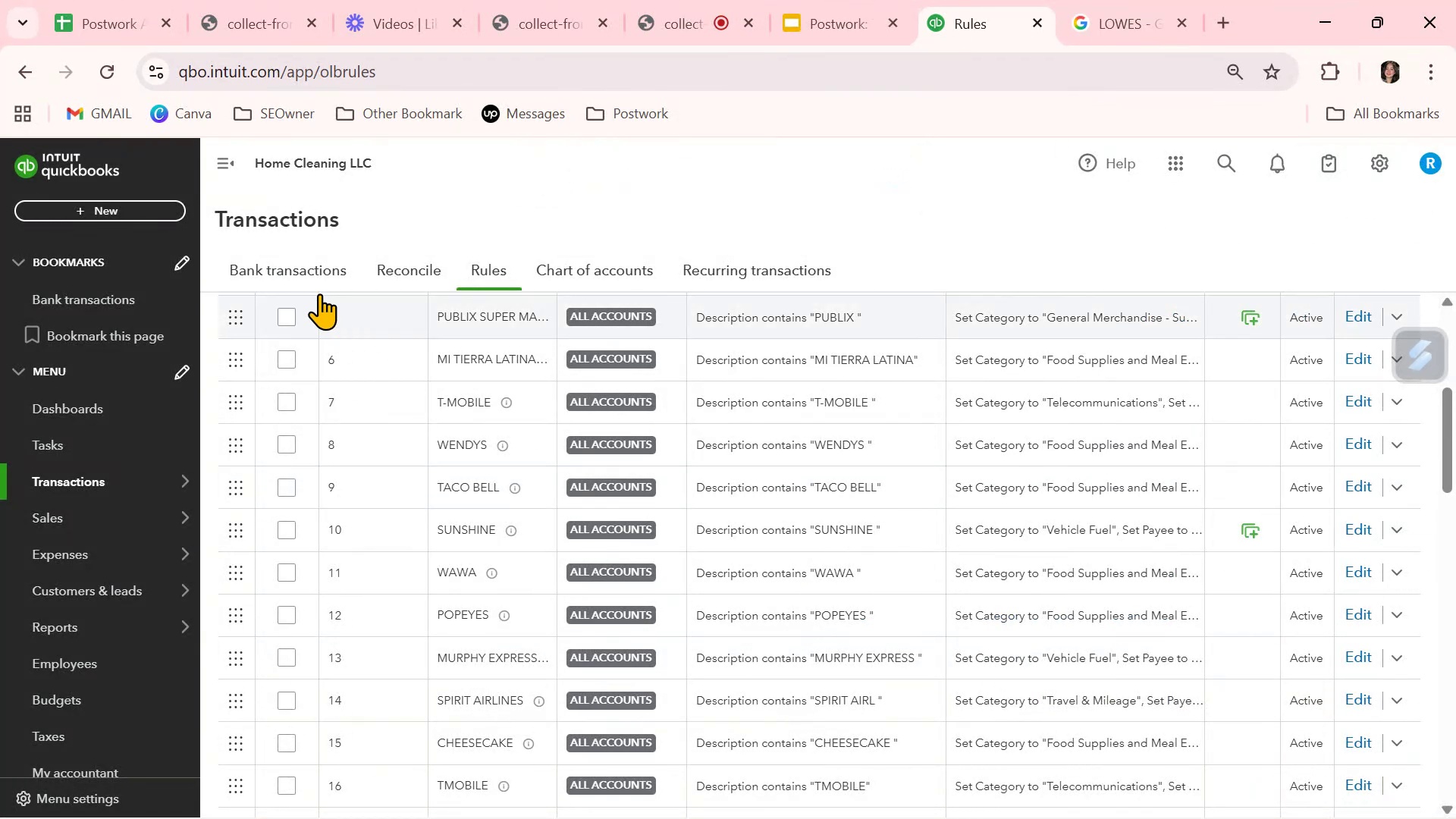 
left_click([329, 269])
 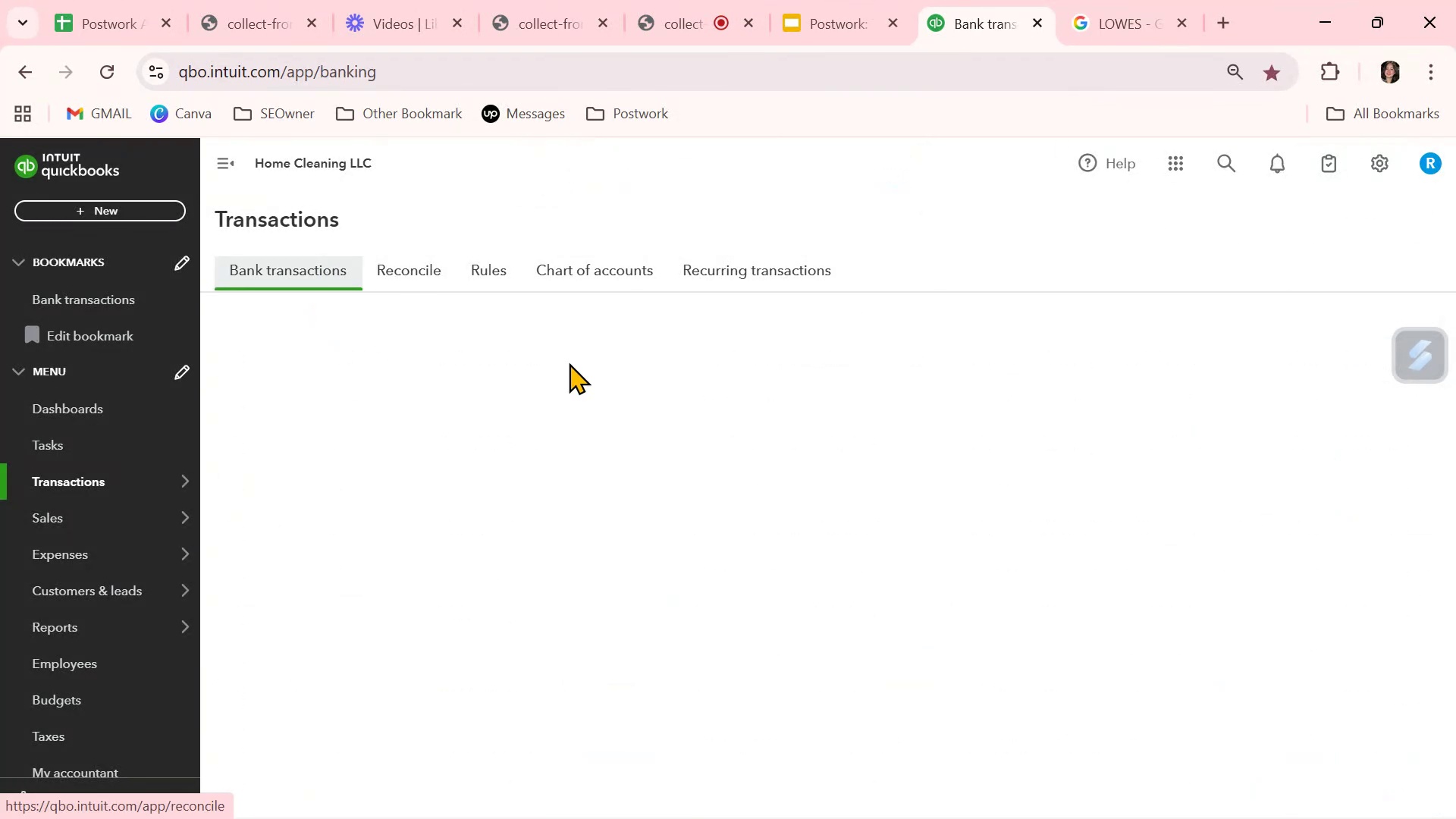 
mouse_move([872, 562])
 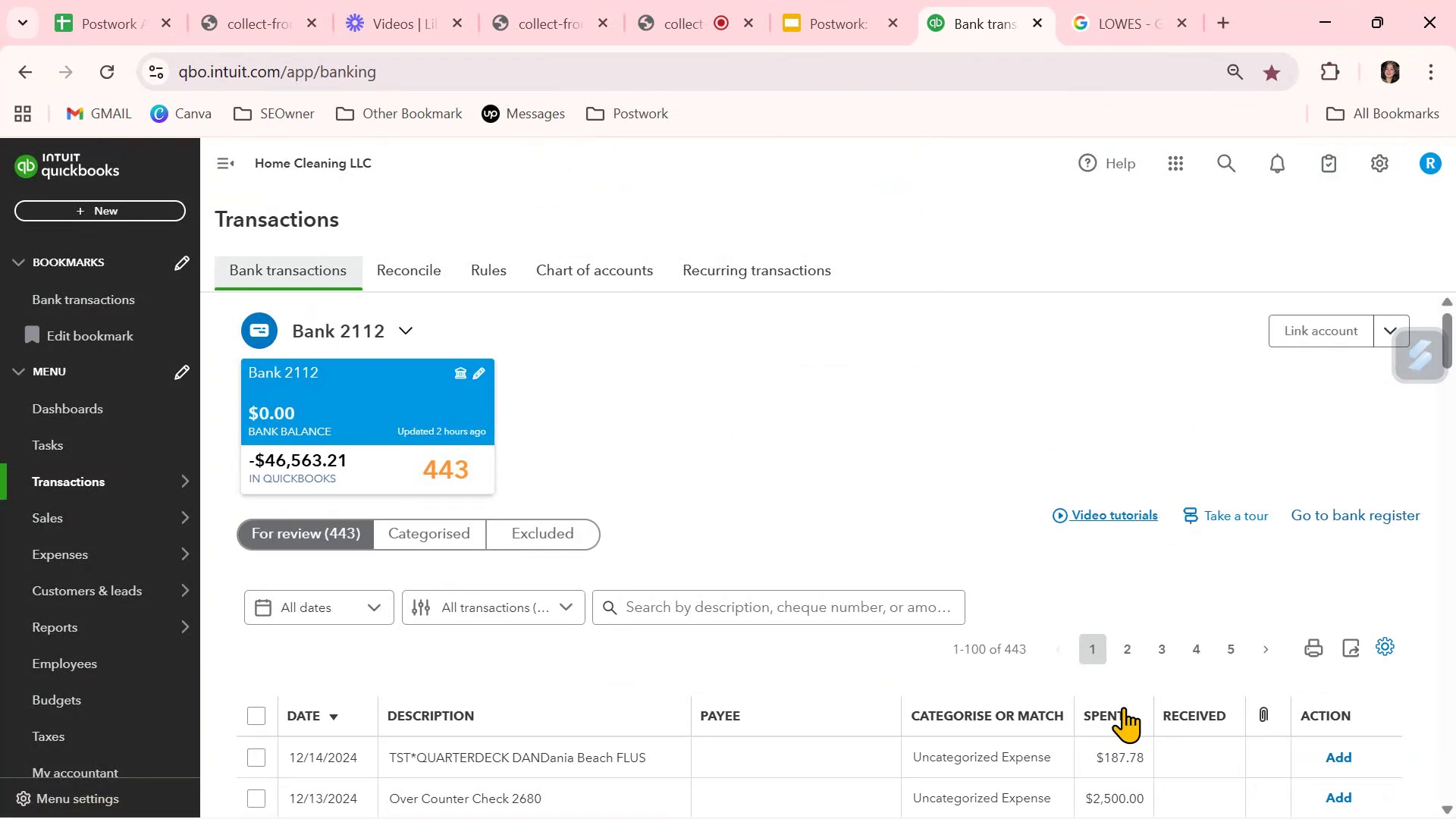 
scroll: coordinate [1090, 708], scroll_direction: down, amount: 13.0
 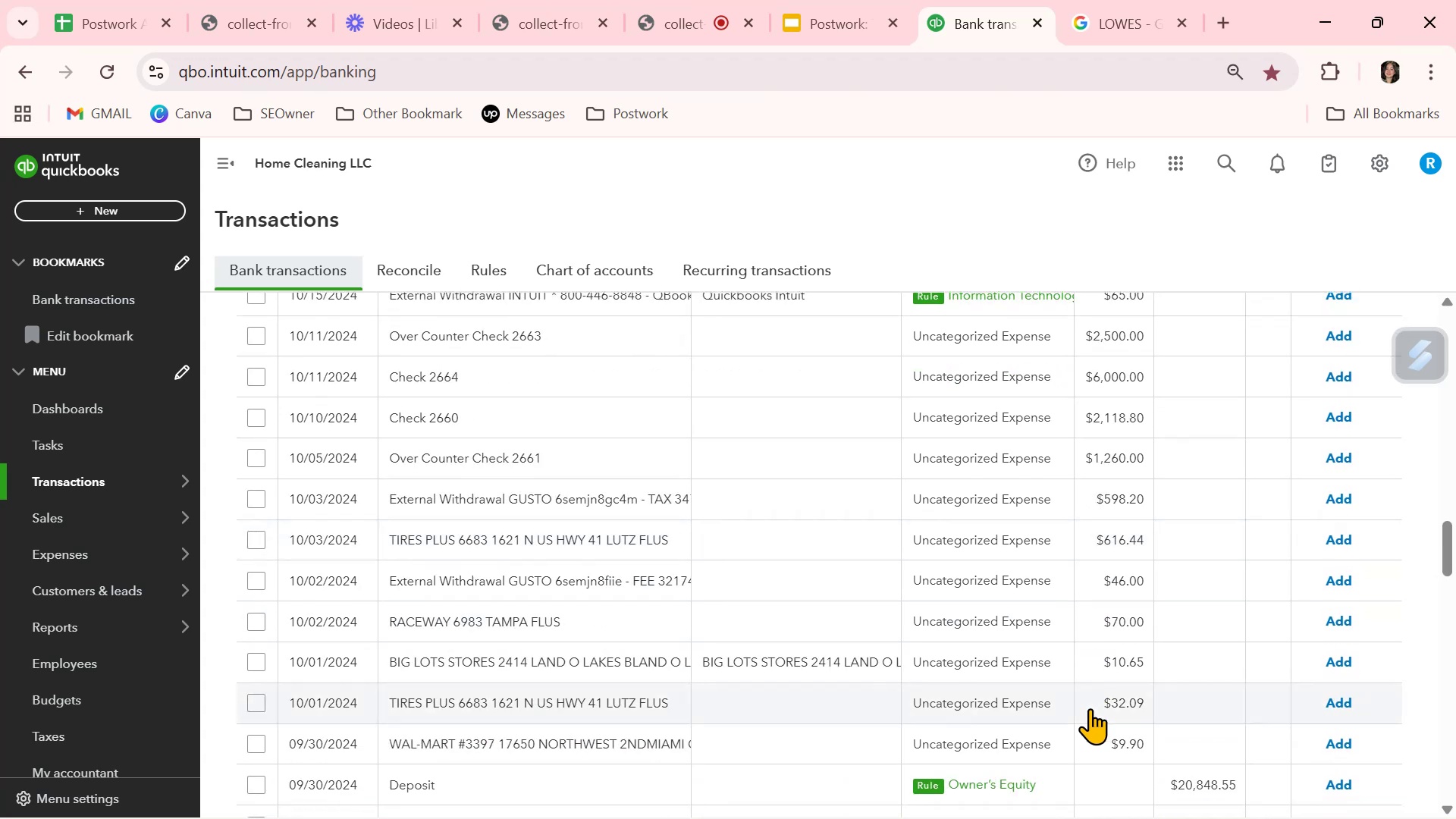 
scroll: coordinate [1090, 708], scroll_direction: up, amount: 1.0
 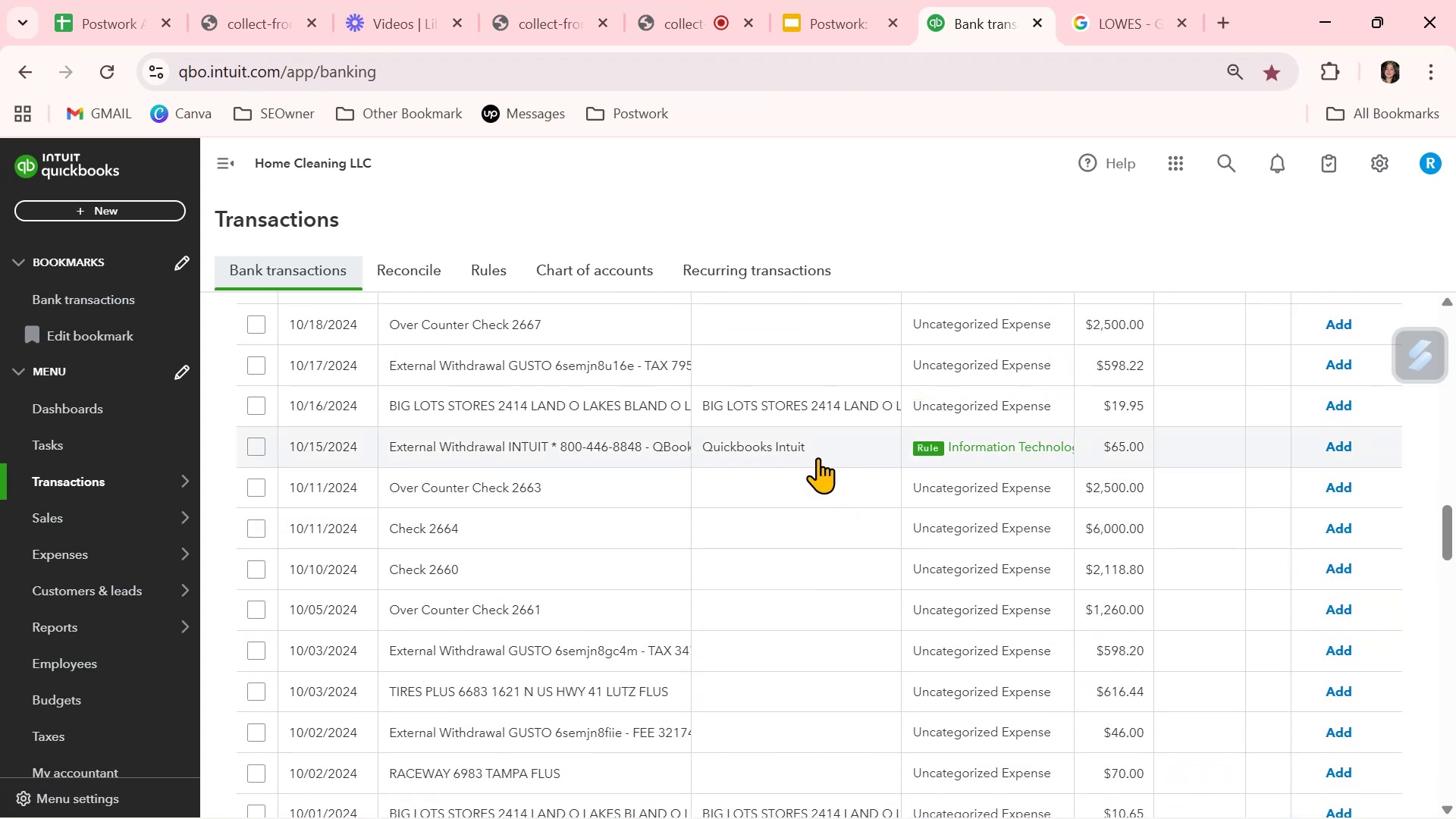 
left_click([817, 457])
 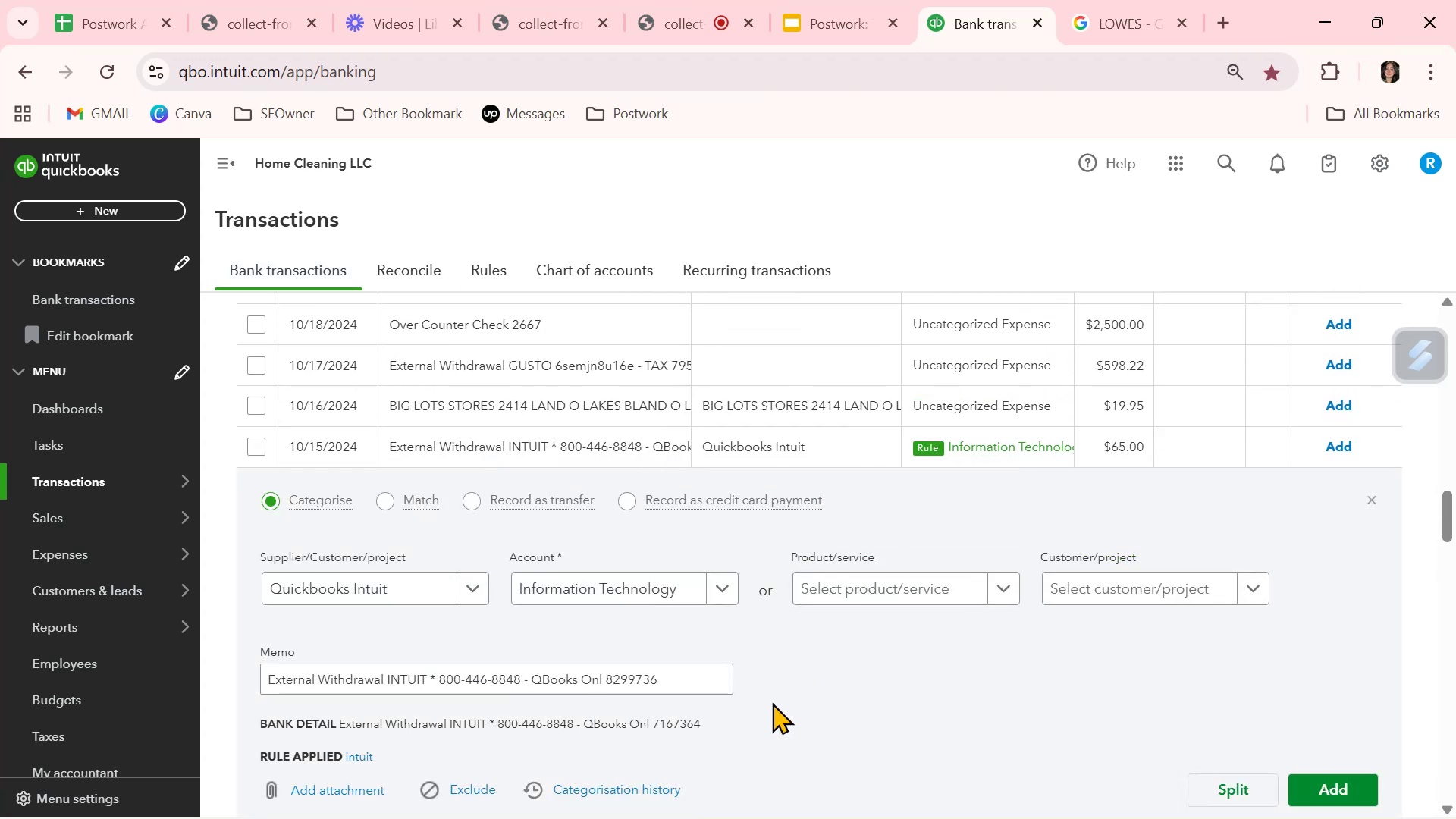 
scroll: coordinate [772, 702], scroll_direction: down, amount: 1.0
 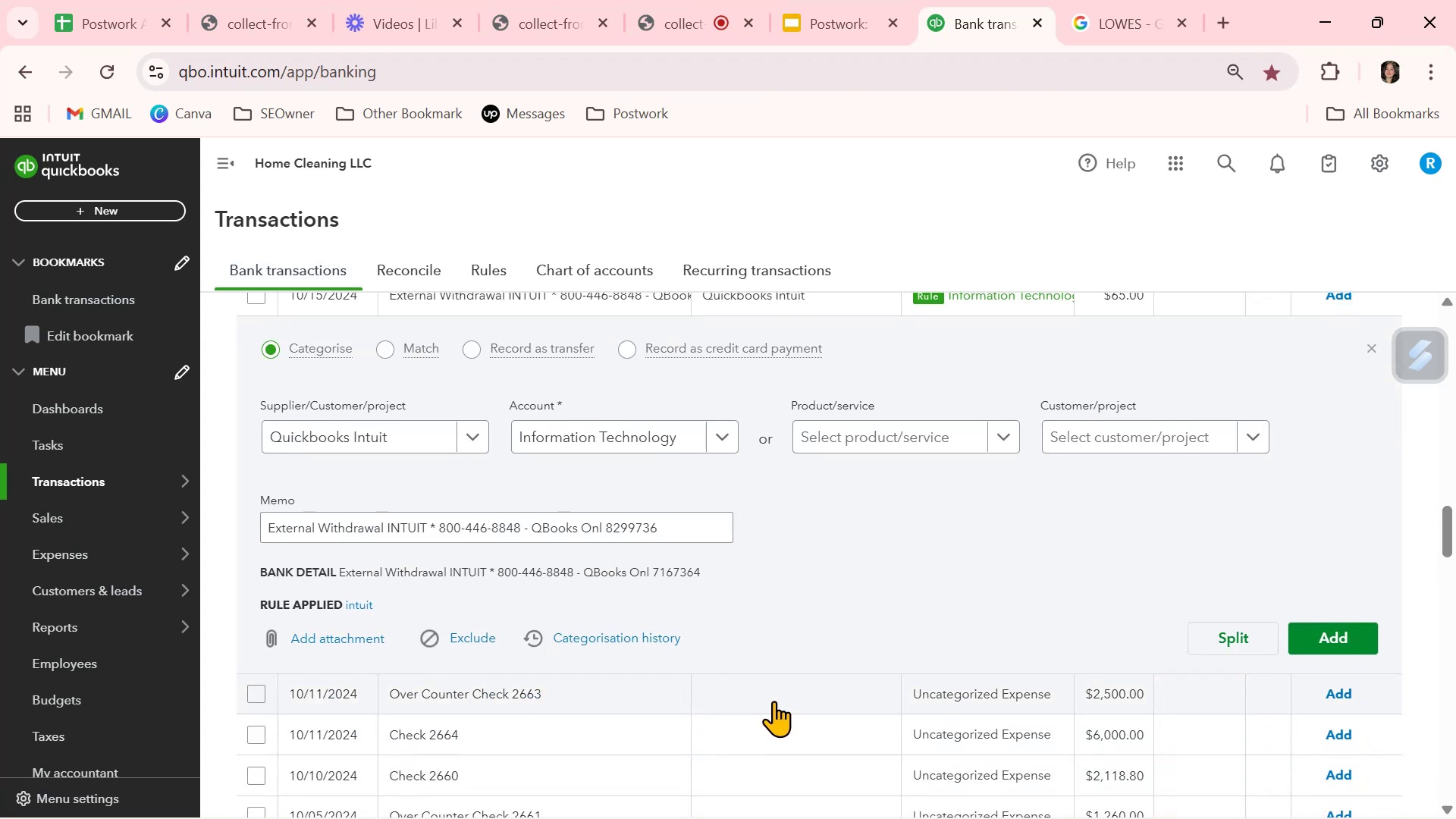 
scroll: coordinate [774, 700], scroll_direction: up, amount: 1.0
 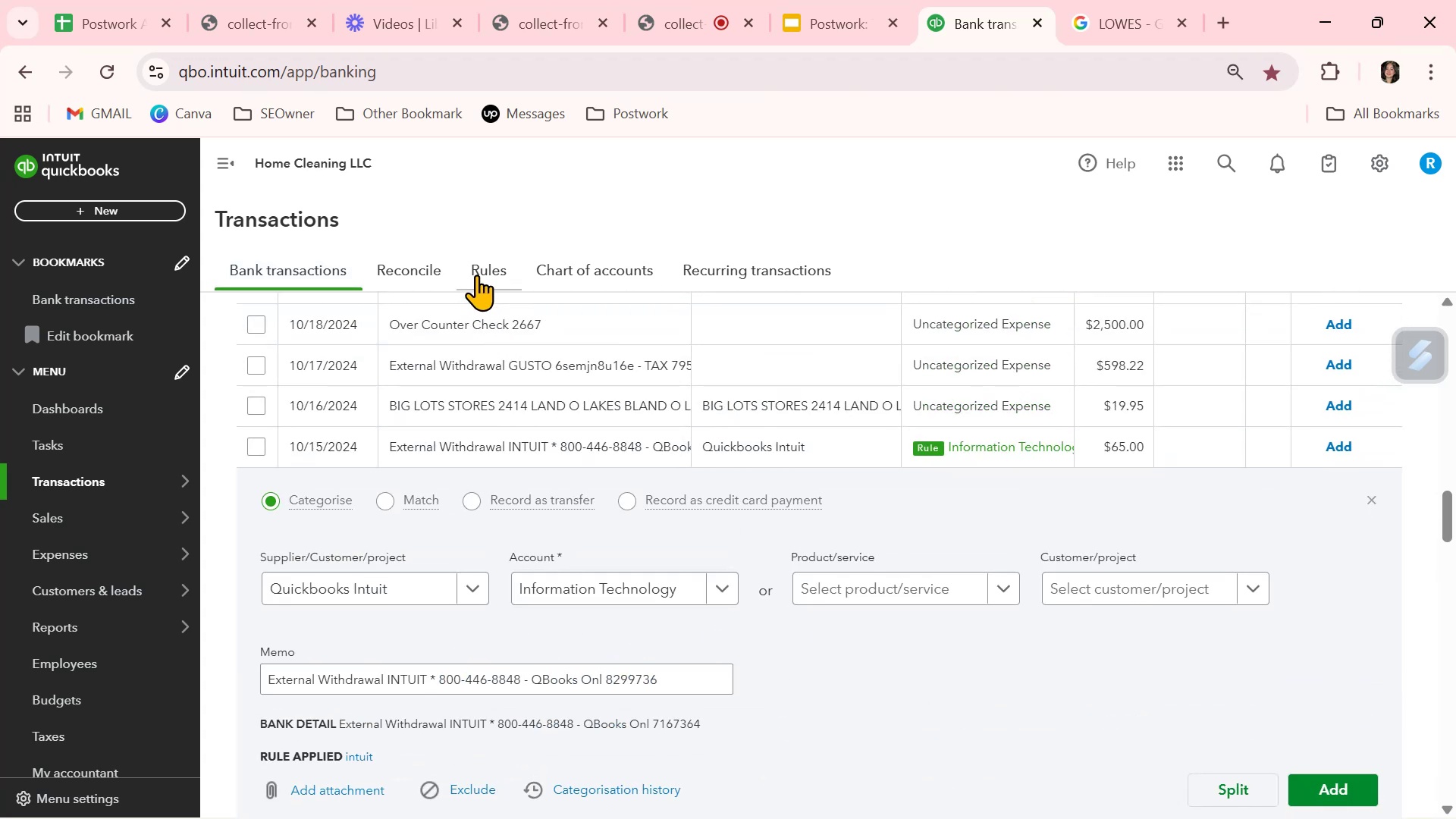 
left_click([480, 266])
 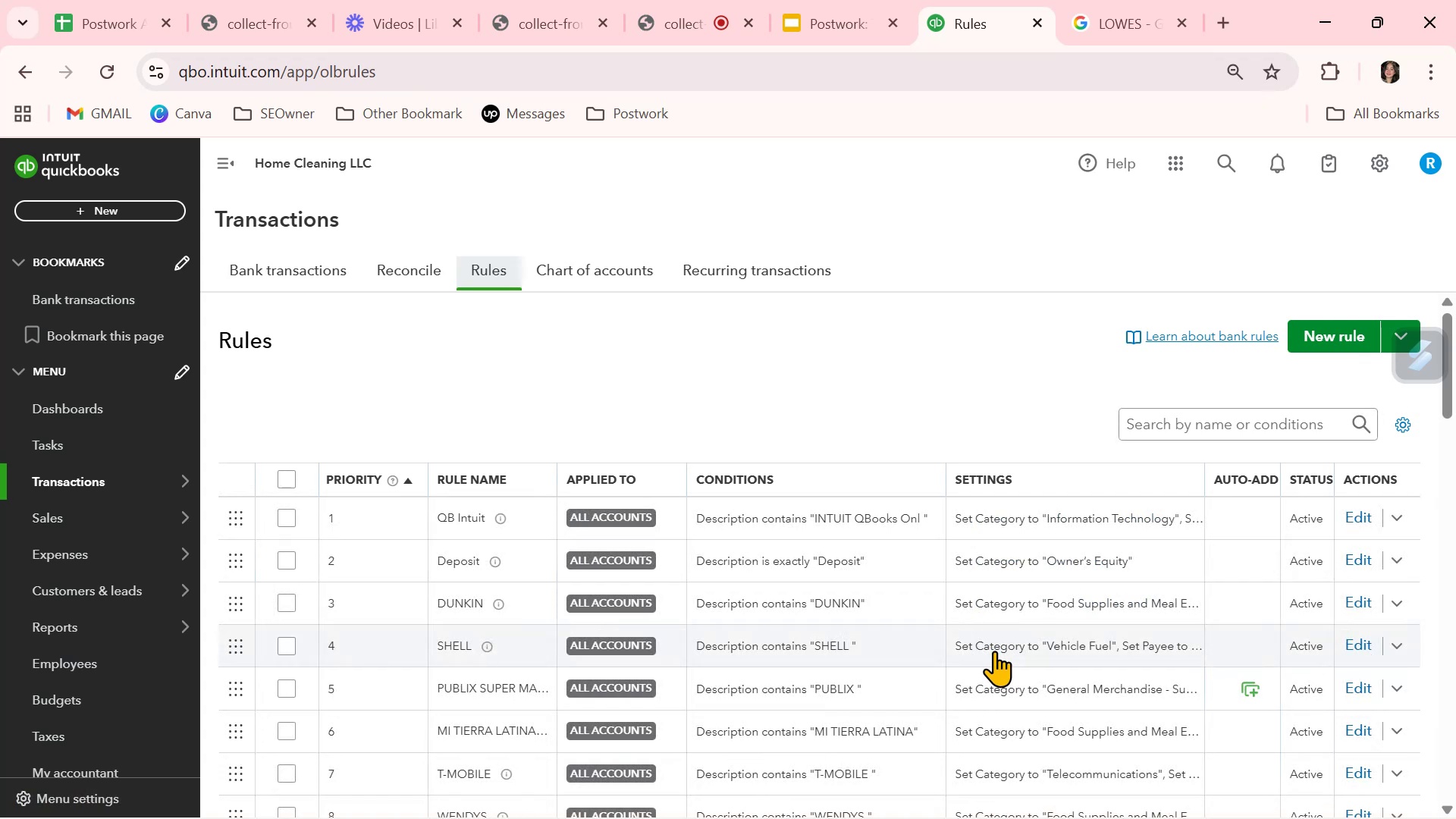 
scroll: coordinate [994, 651], scroll_direction: down, amount: 1.0
 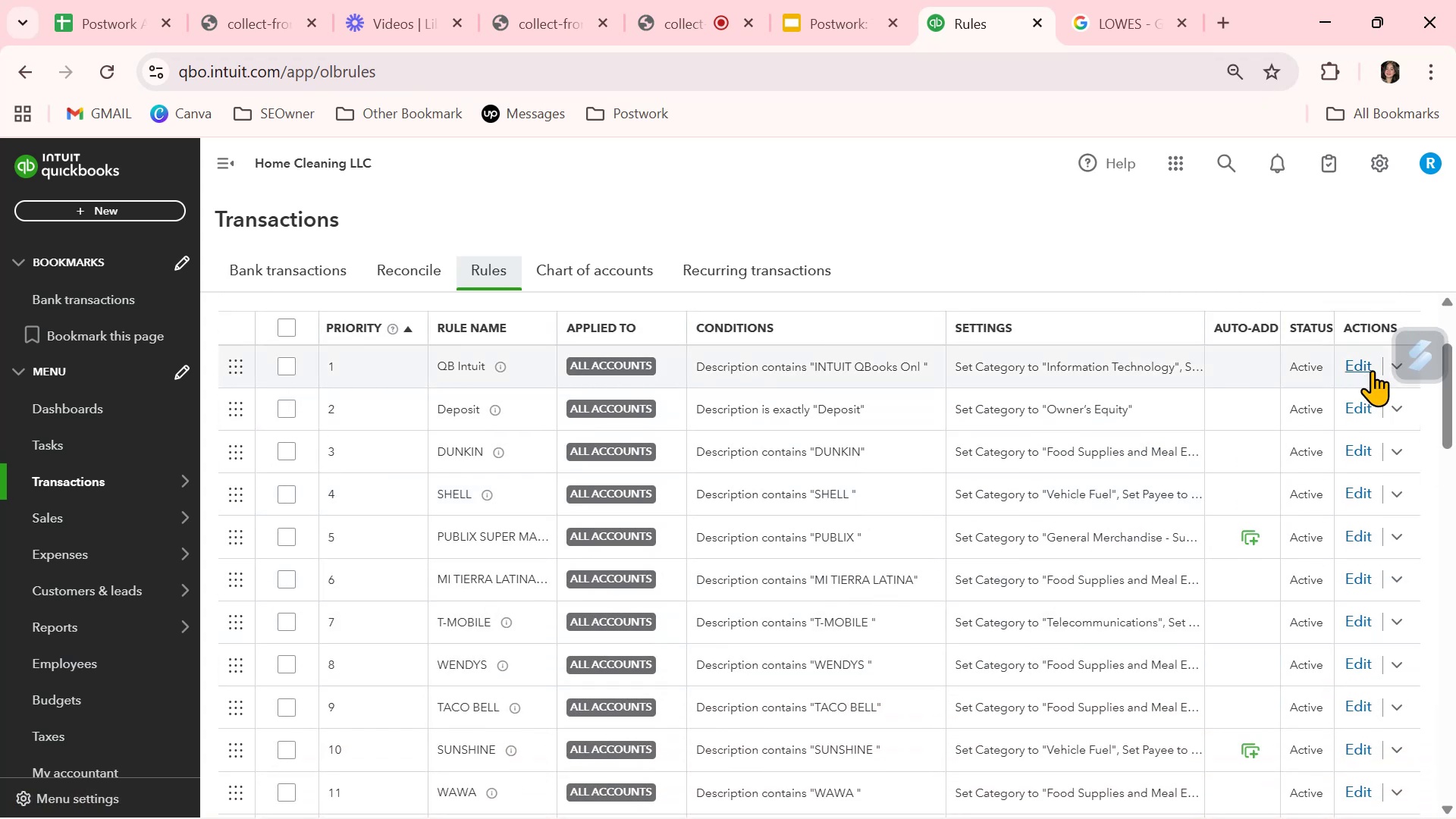 
left_click([1369, 370])
 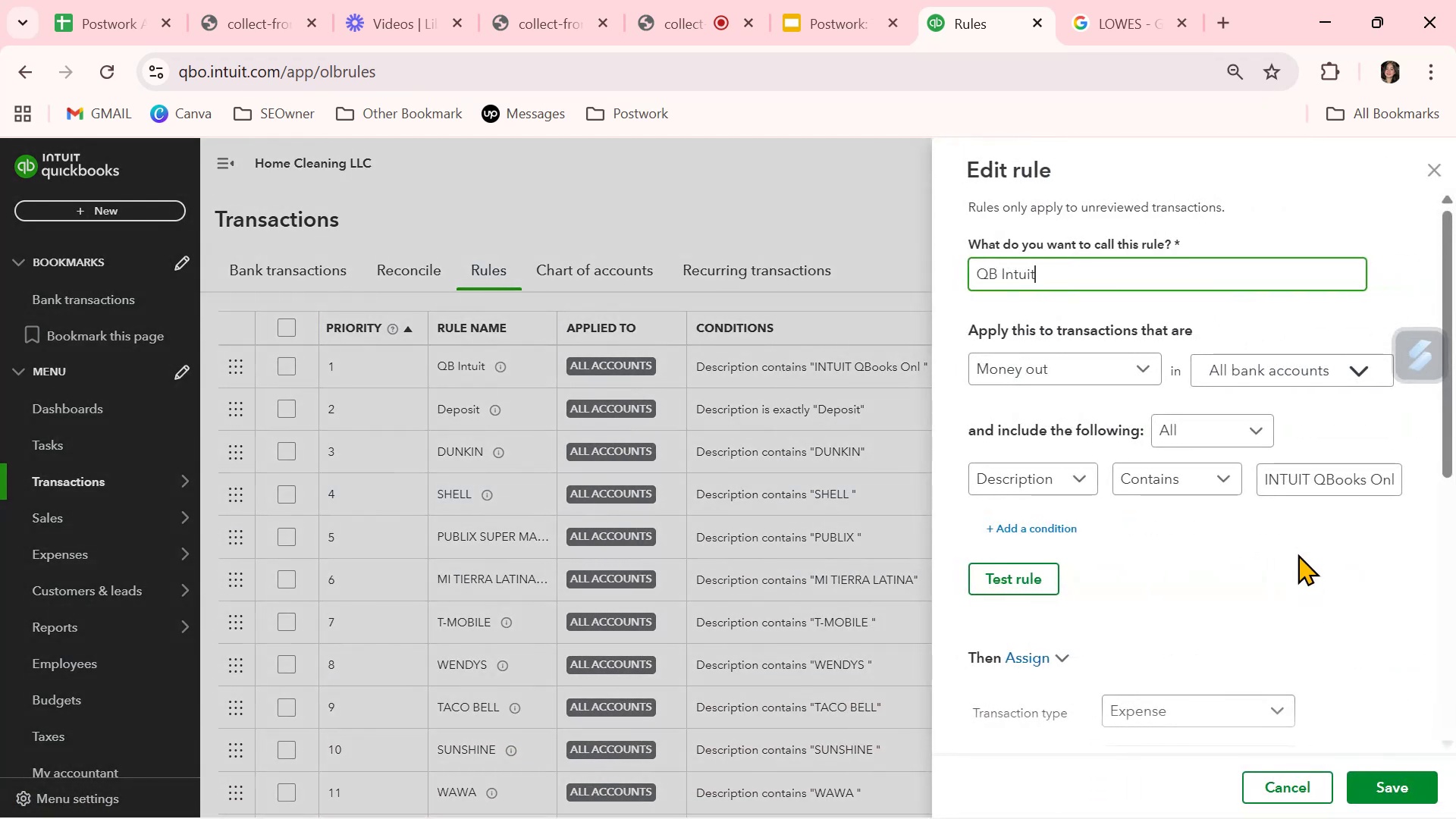 
scroll: coordinate [1111, 607], scroll_direction: down, amount: 7.0
 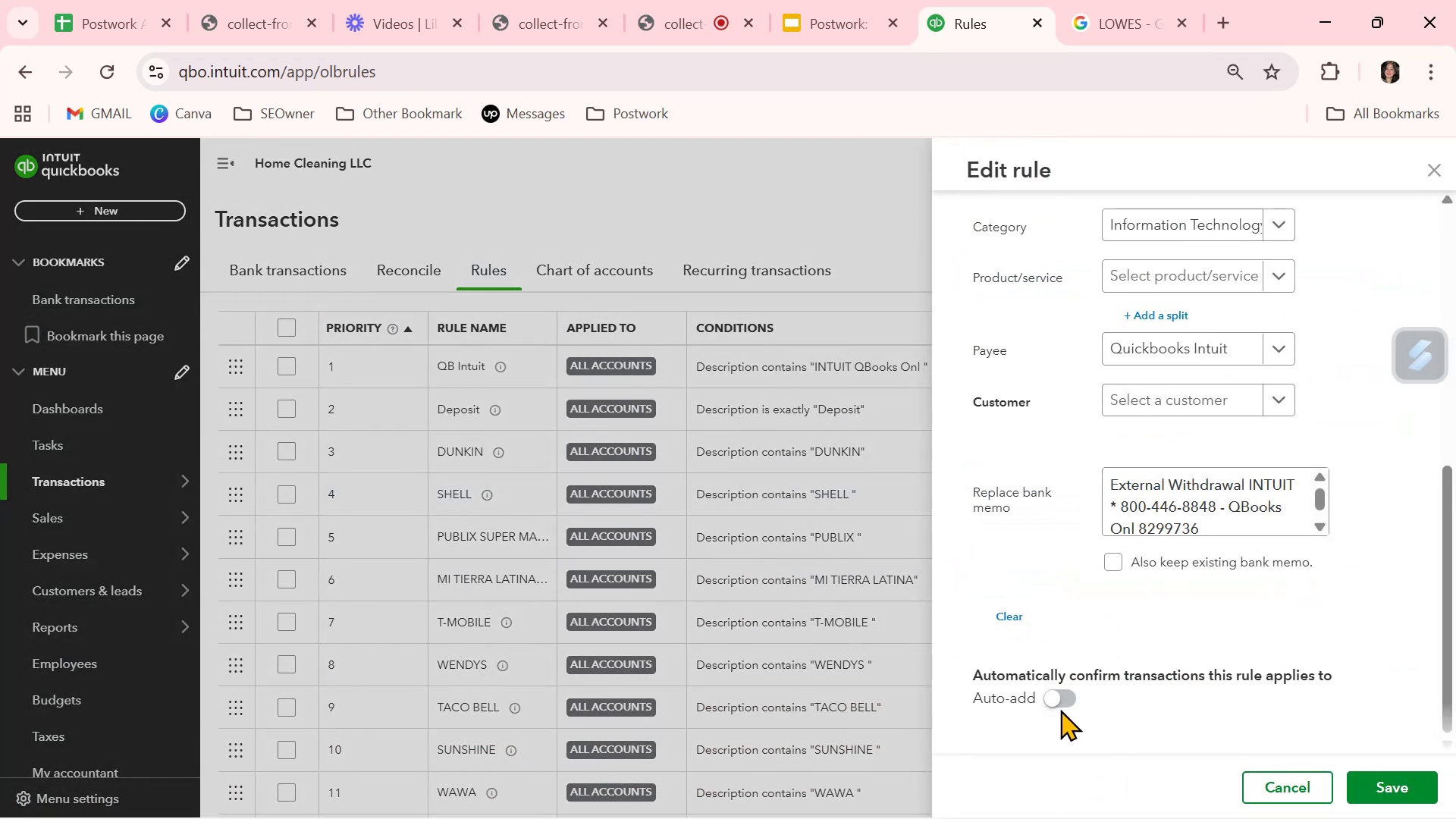 
left_click([1063, 701])
 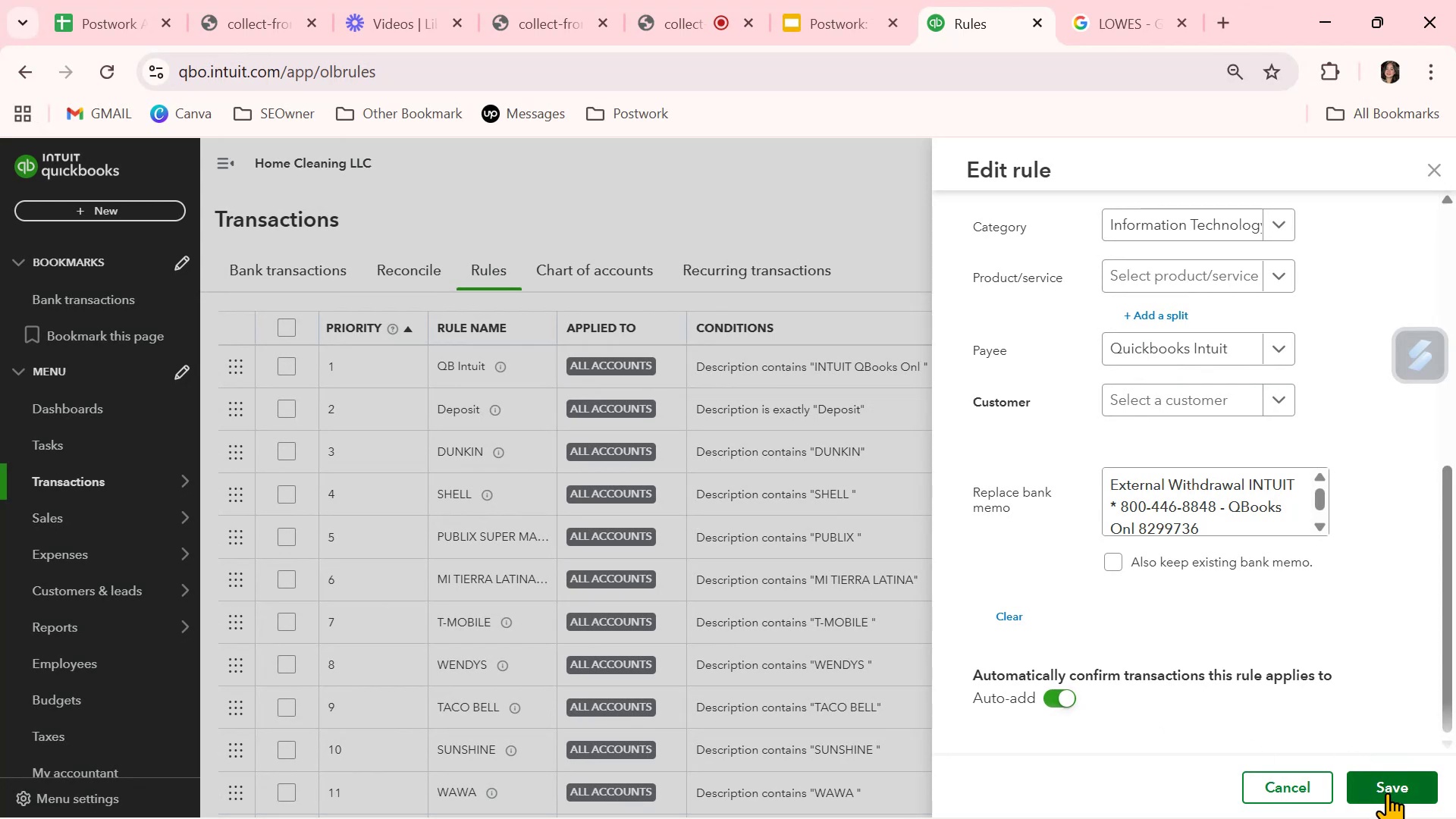 
left_click([1387, 789])
 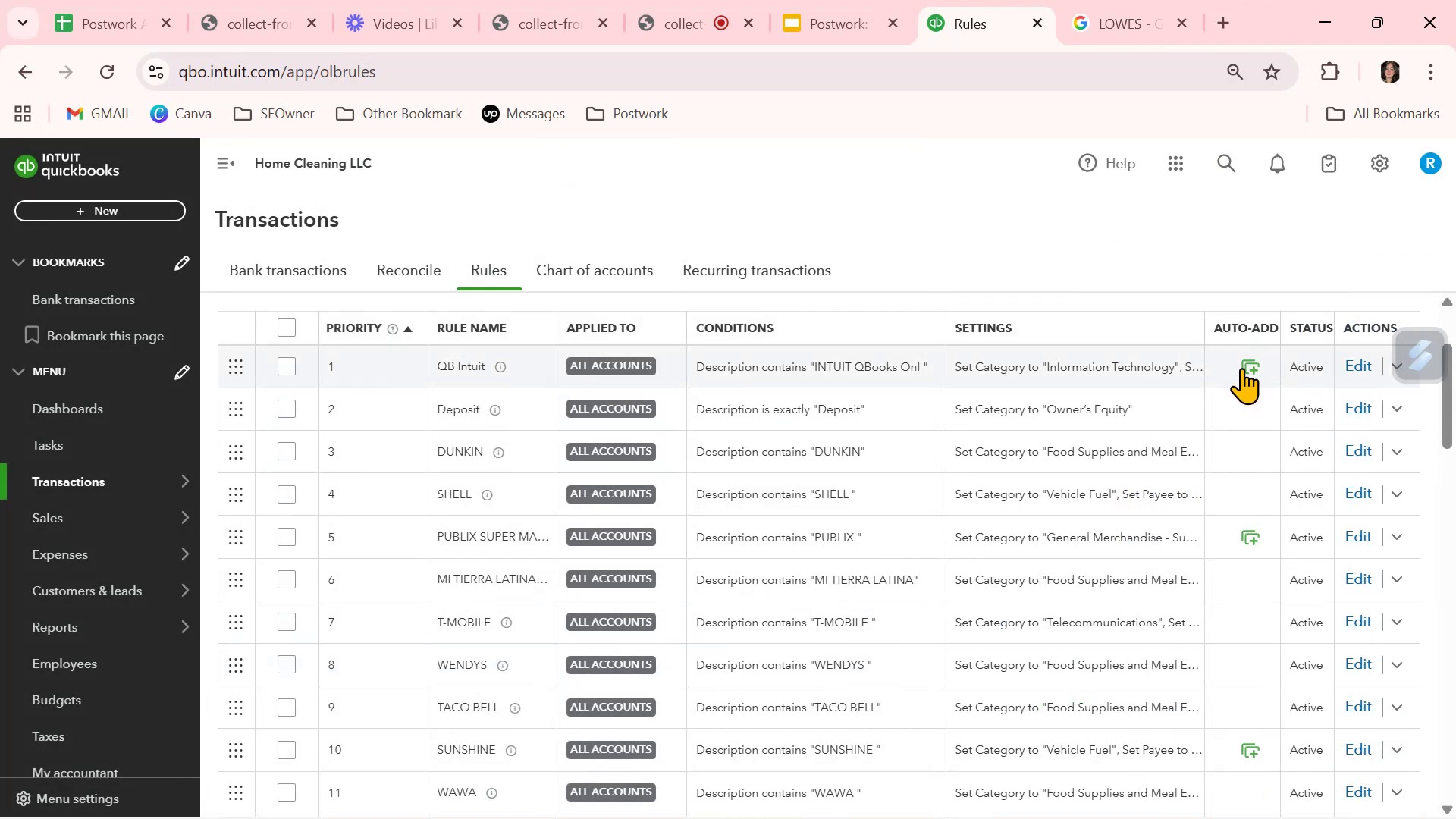 
wait(5.86)
 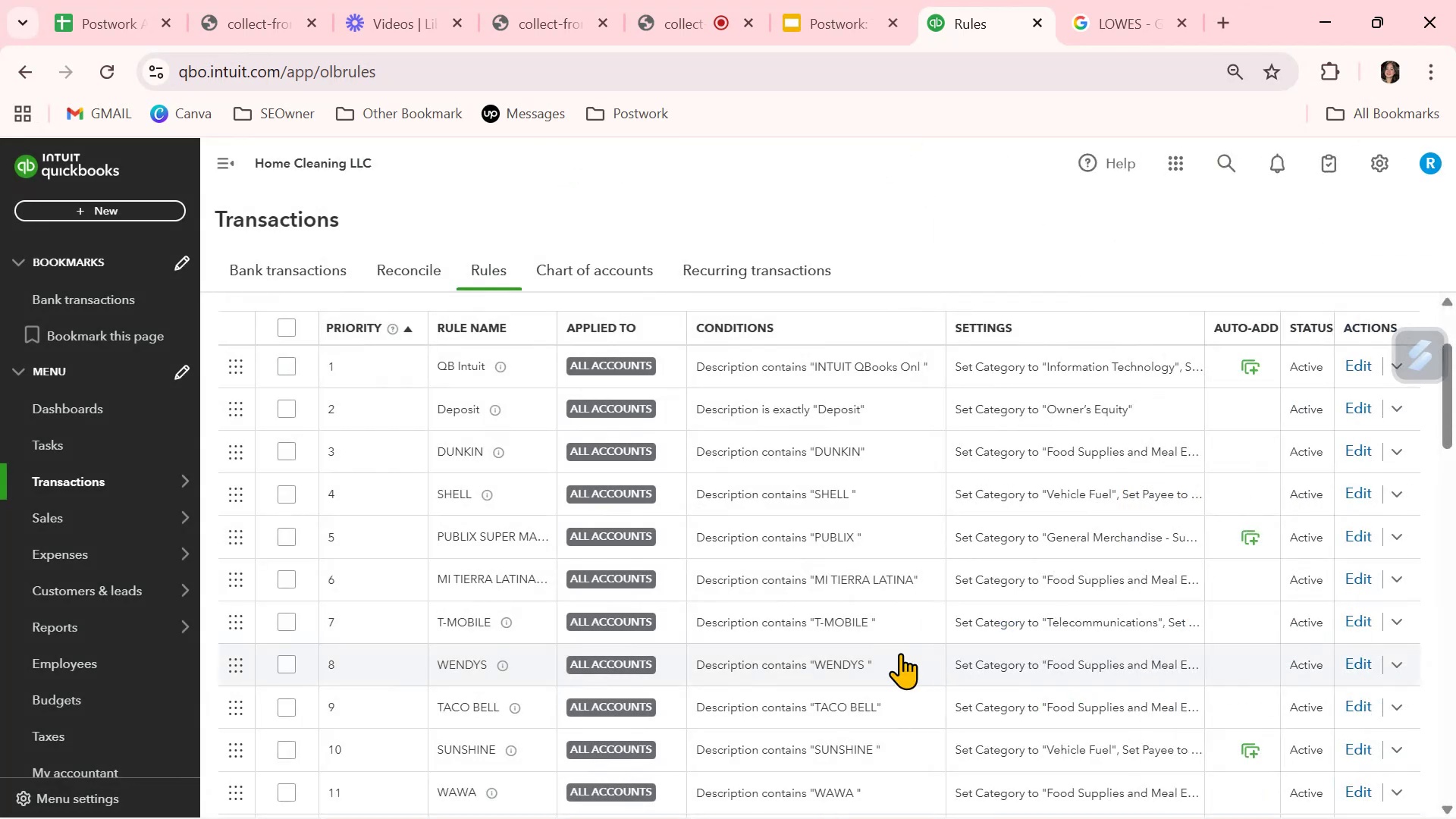 
left_click_drag(start_coordinate=[1278, 321], to_coordinate=[1363, 321])
 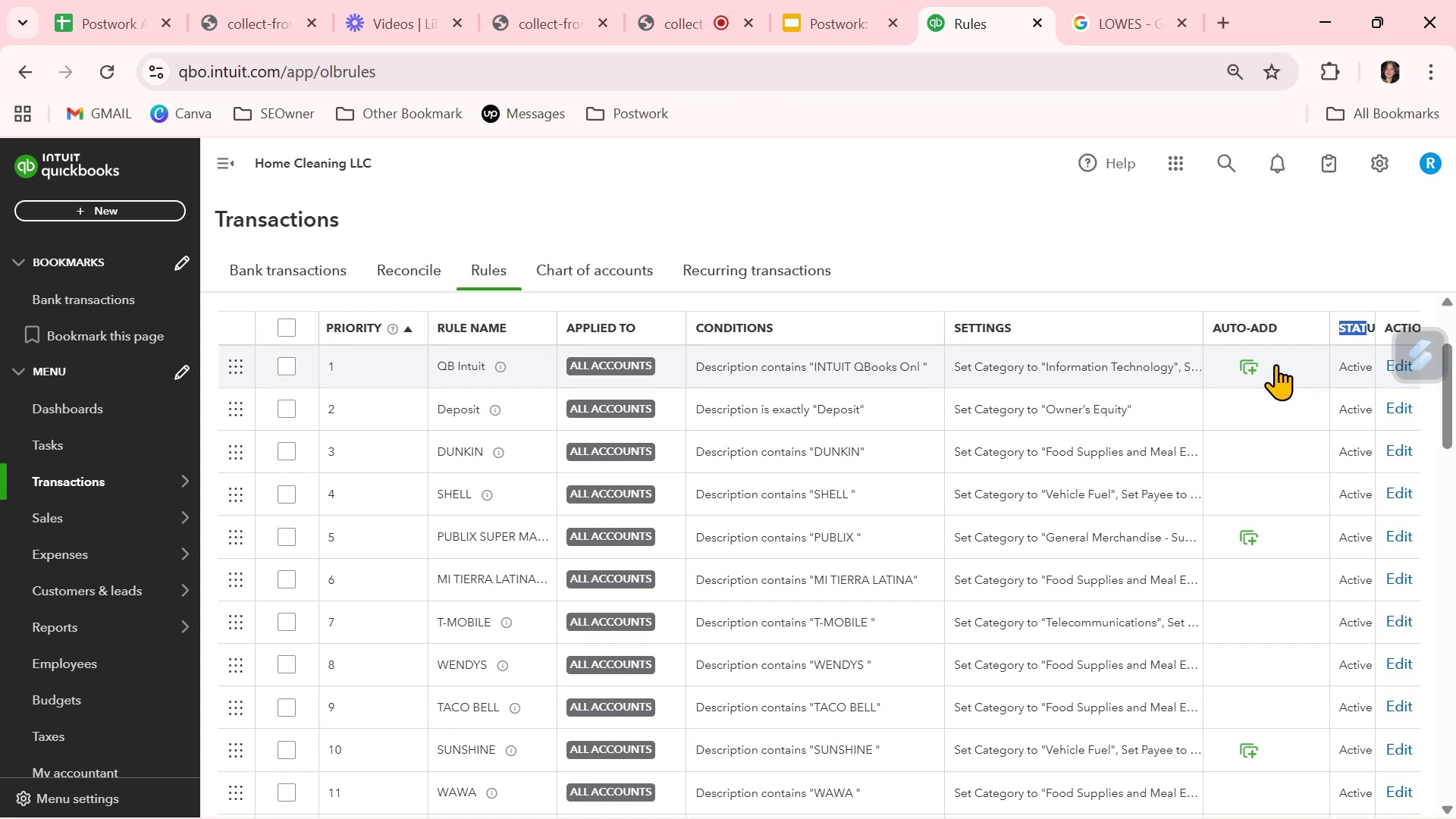 
wait(5.2)
 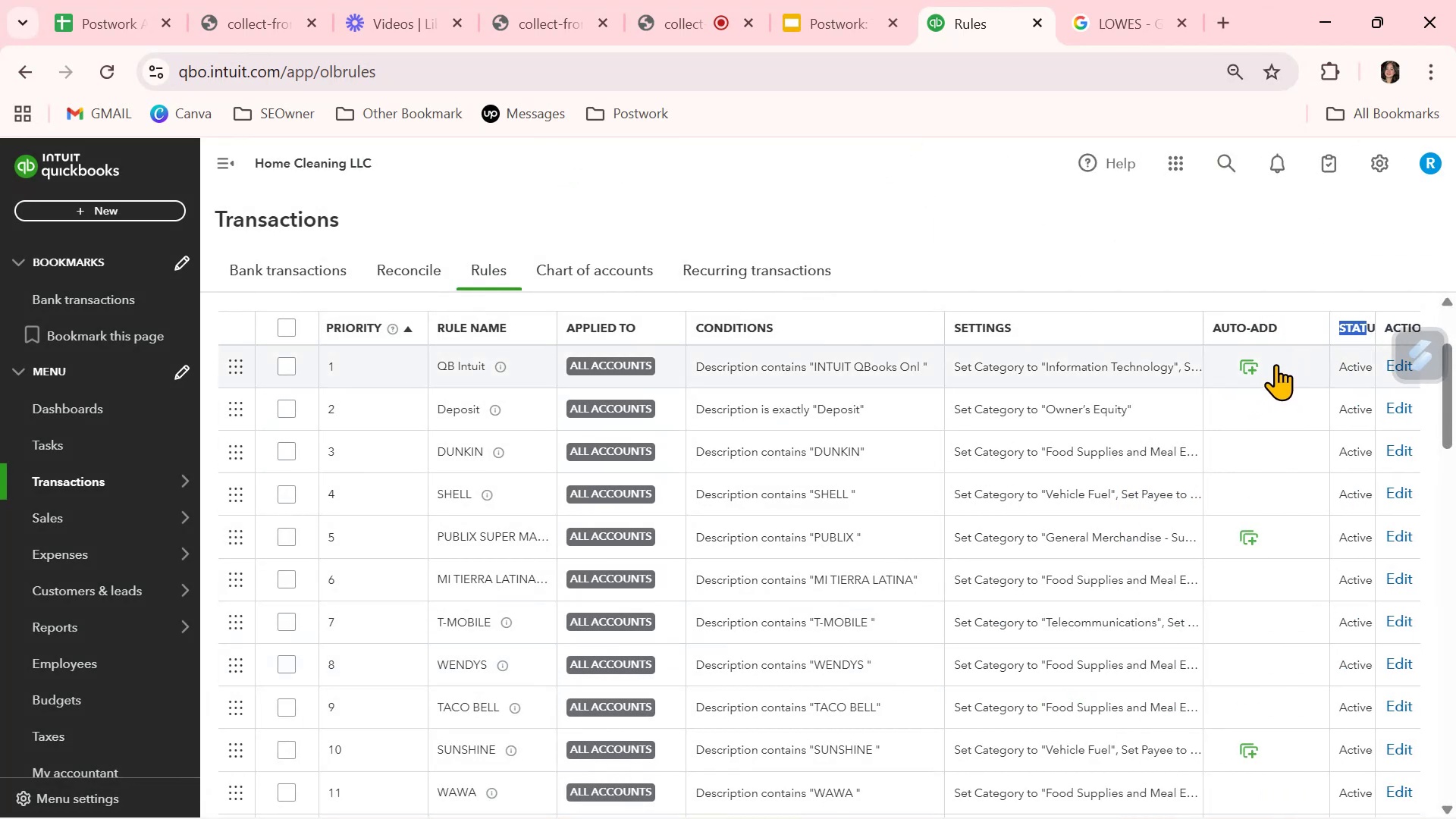 
left_click([1385, 371])
 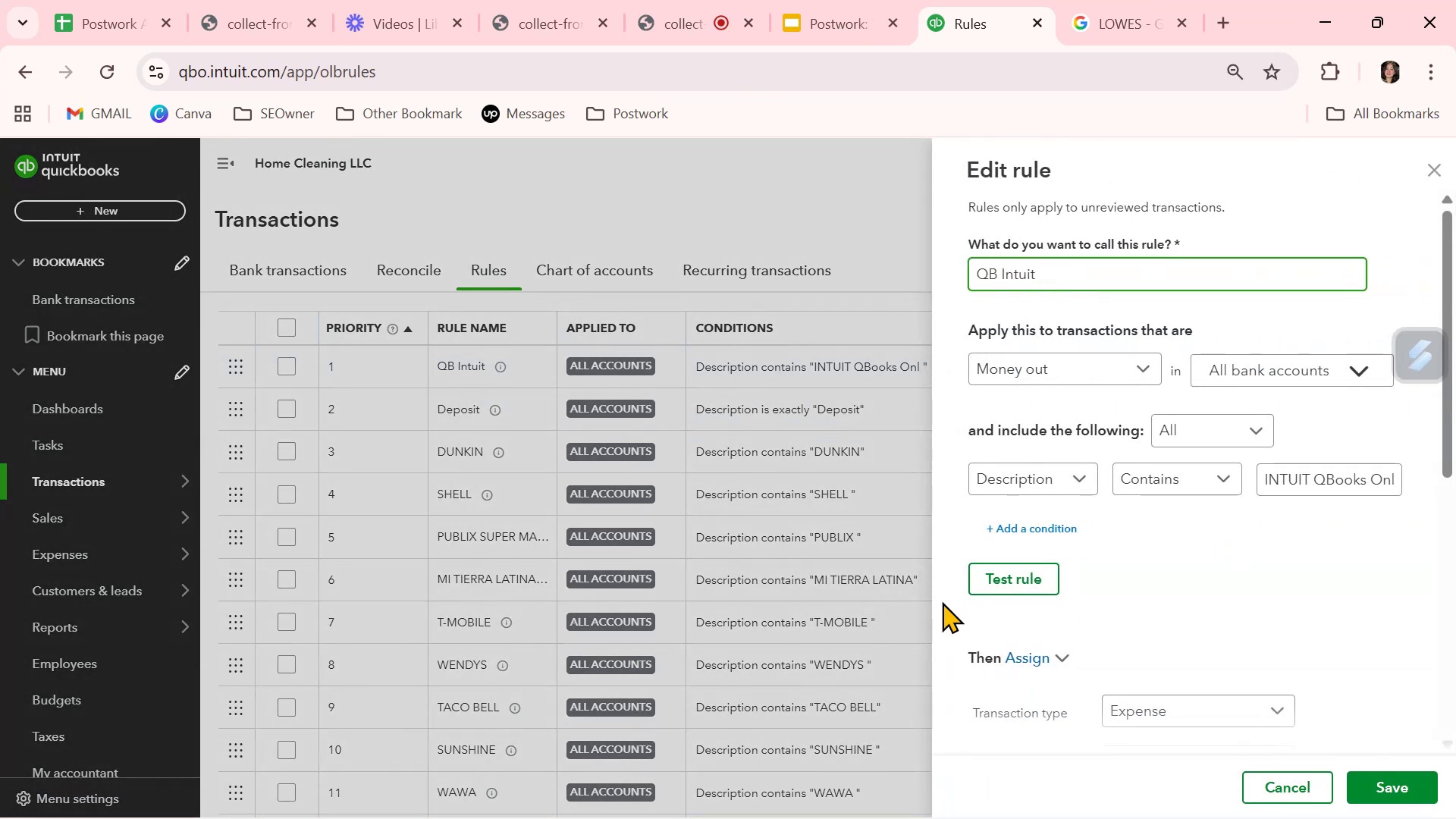 
scroll: coordinate [1197, 658], scroll_direction: down, amount: 8.0
 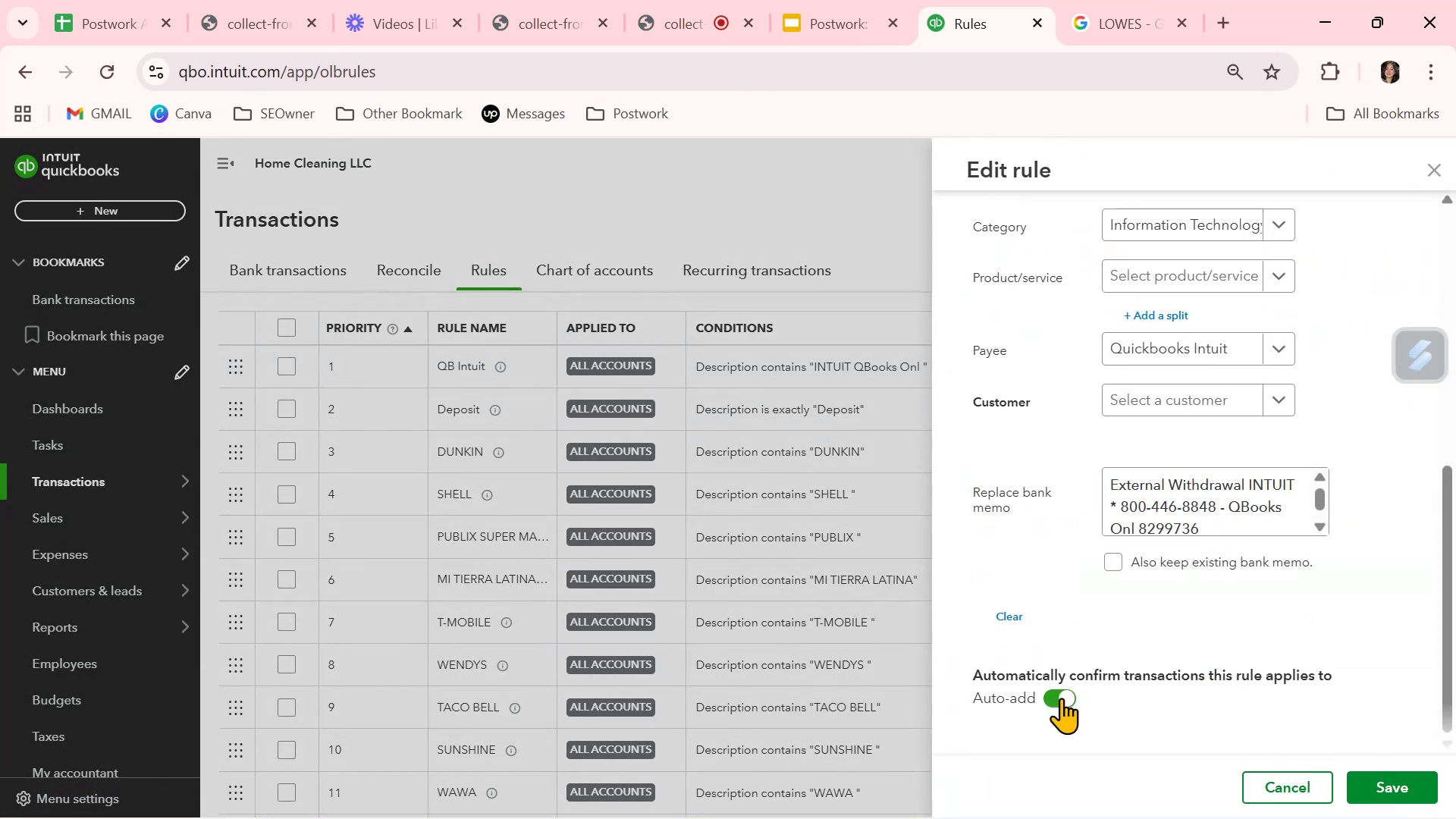 
left_click([1061, 698])
 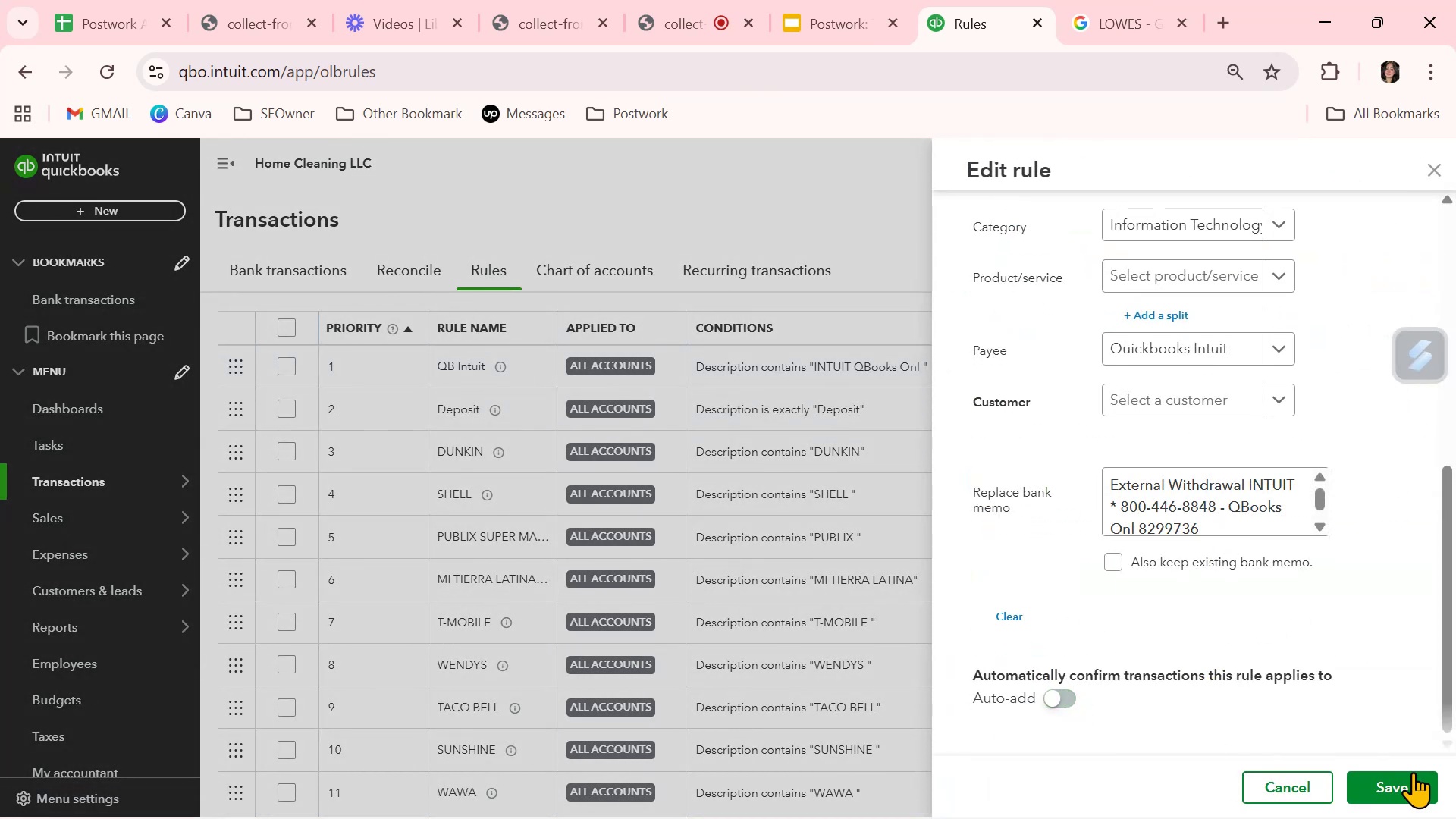 
left_click([1404, 782])
 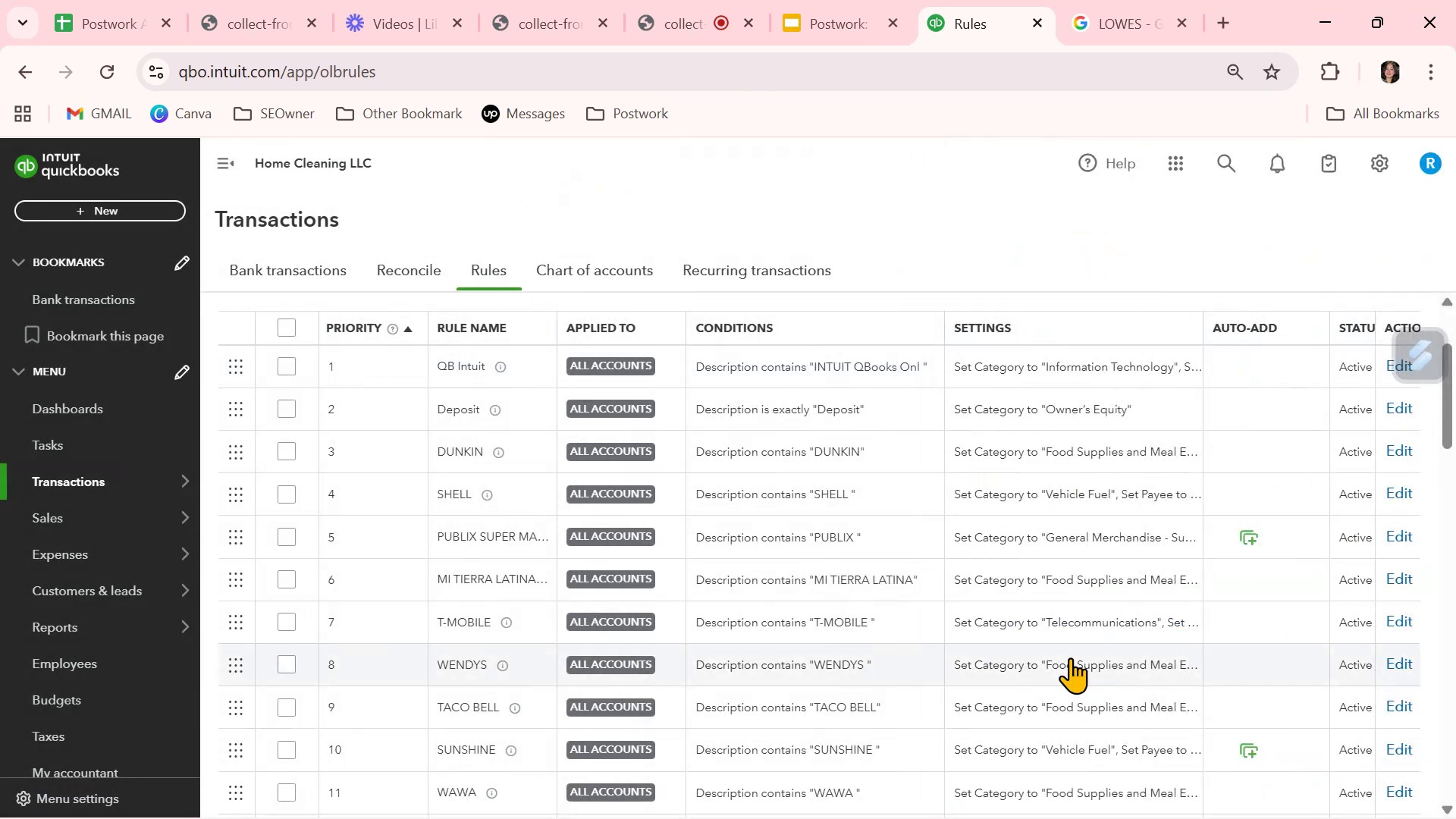 
scroll: coordinate [1290, 648], scroll_direction: down, amount: 3.0
 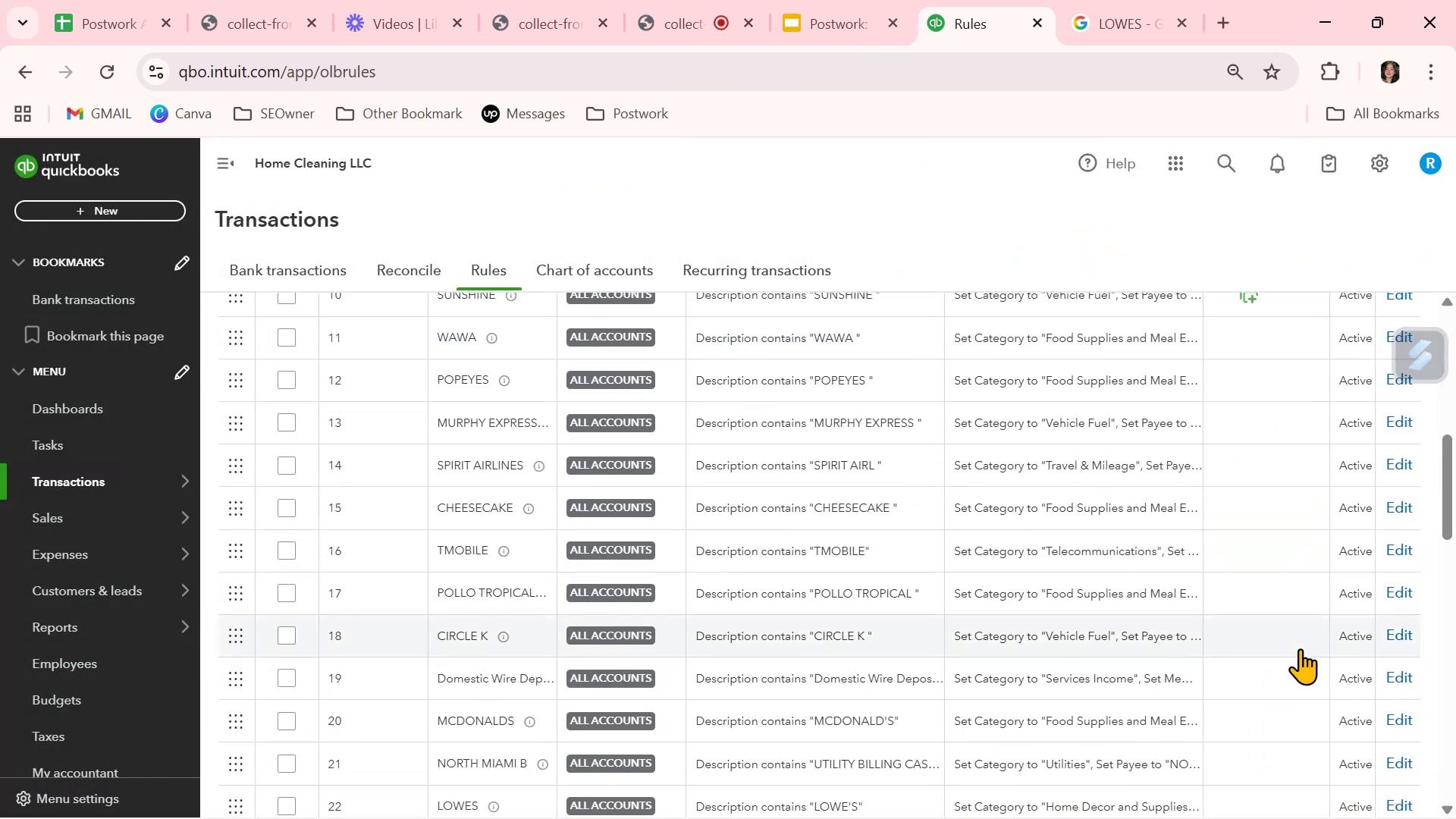 
scroll: coordinate [1301, 648], scroll_direction: up, amount: 3.0
 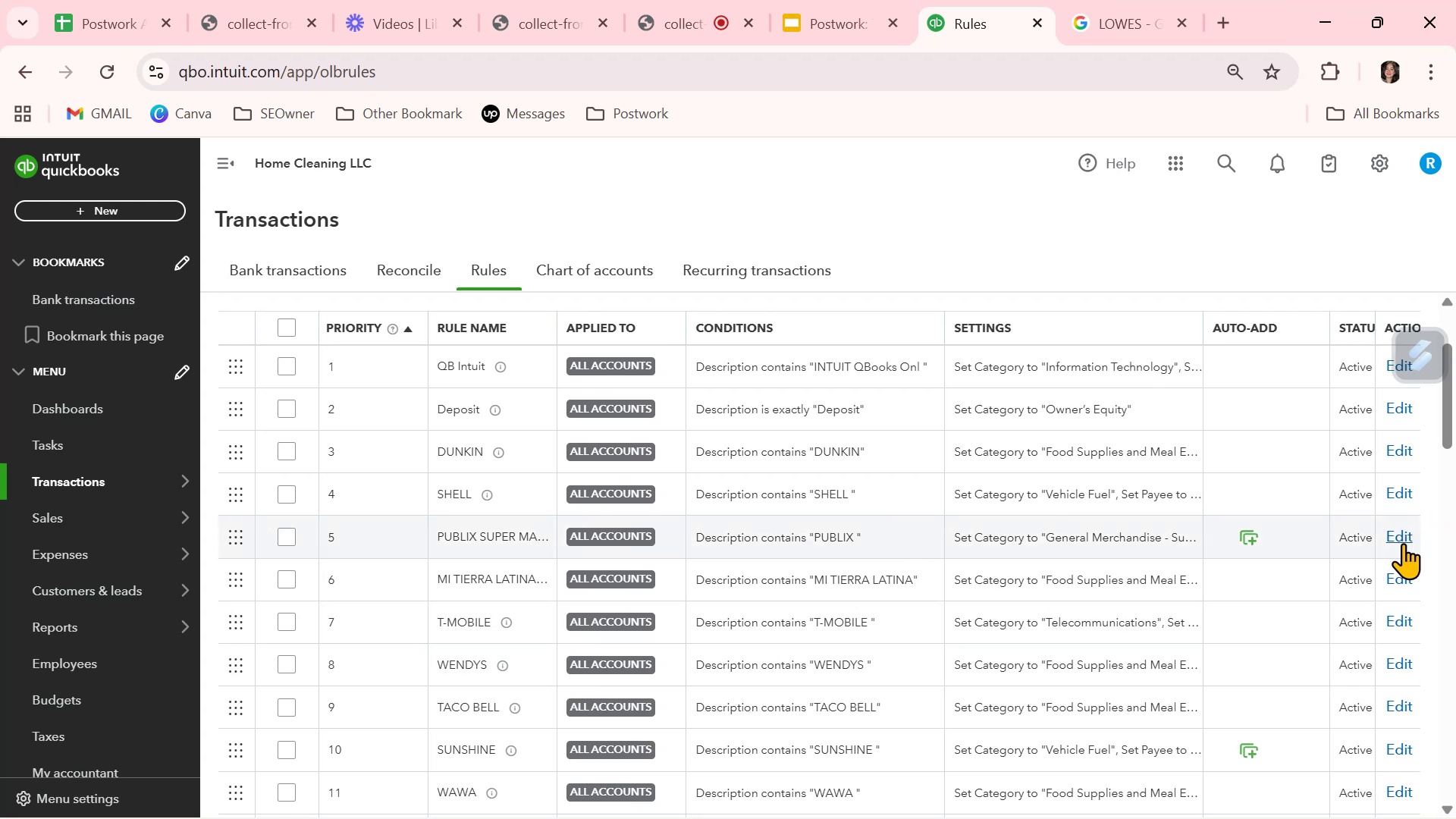 
left_click([1402, 543])
 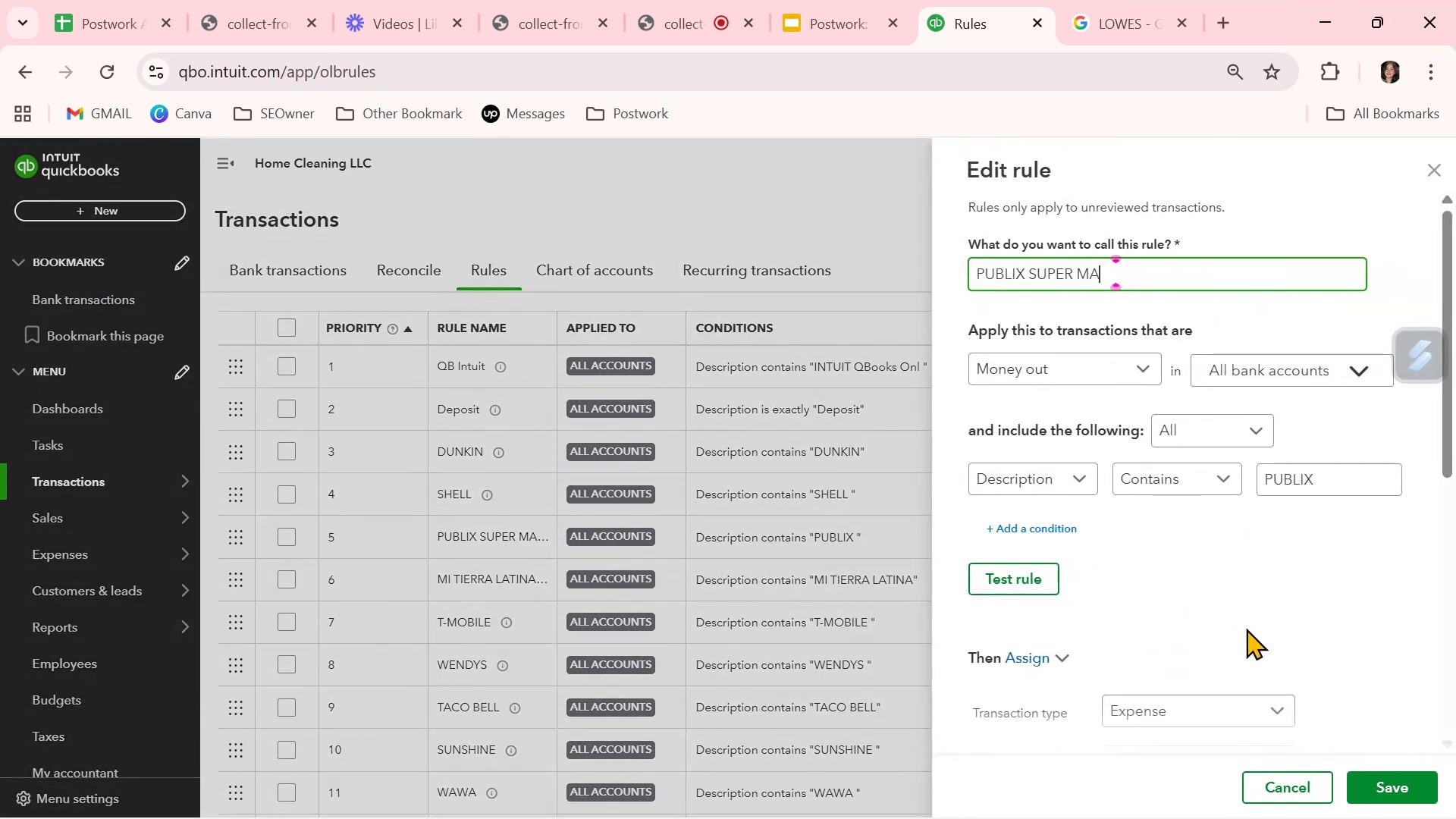 
scroll: coordinate [1094, 654], scroll_direction: down, amount: 8.0
 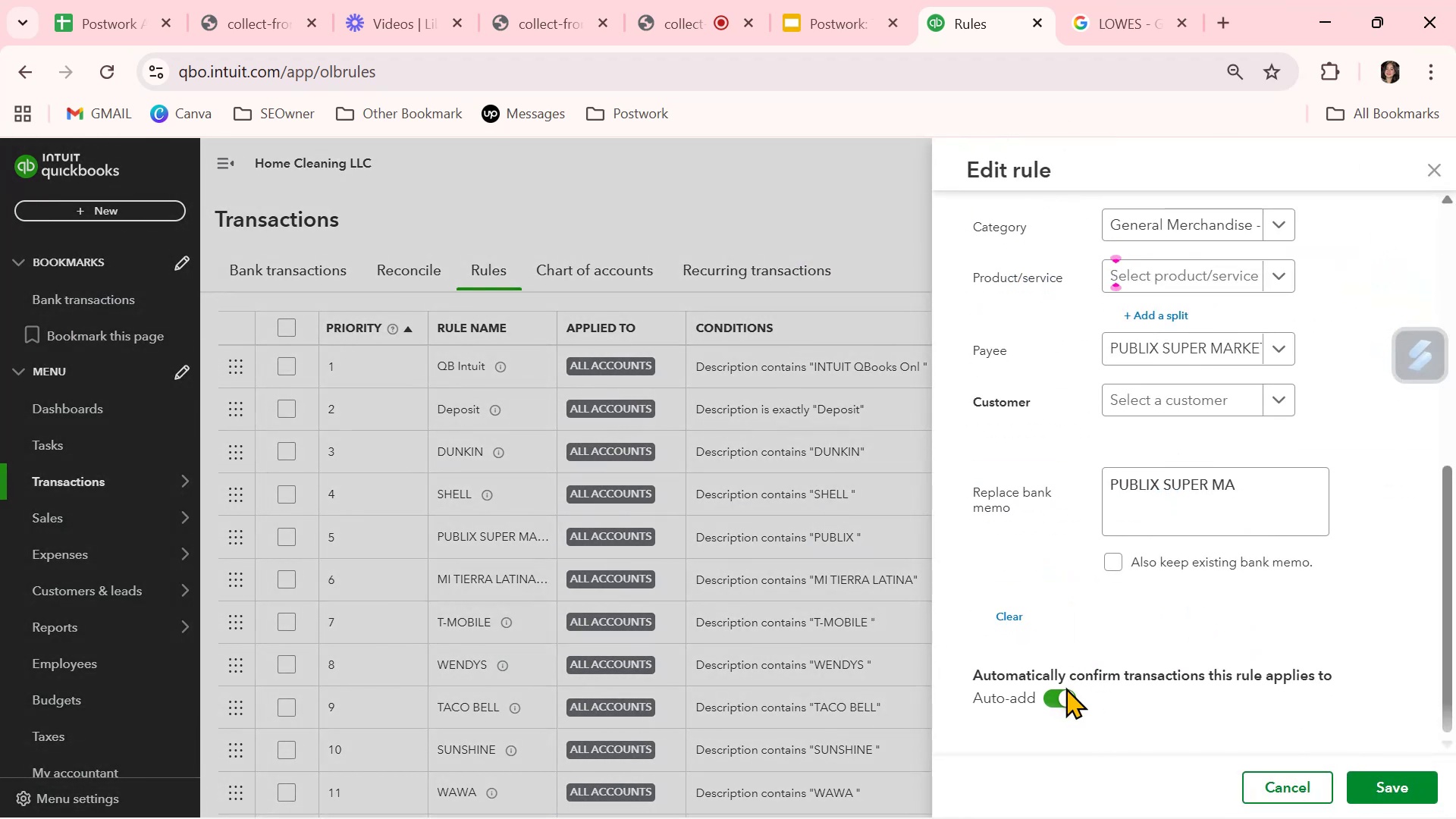 
left_click([1065, 695])
 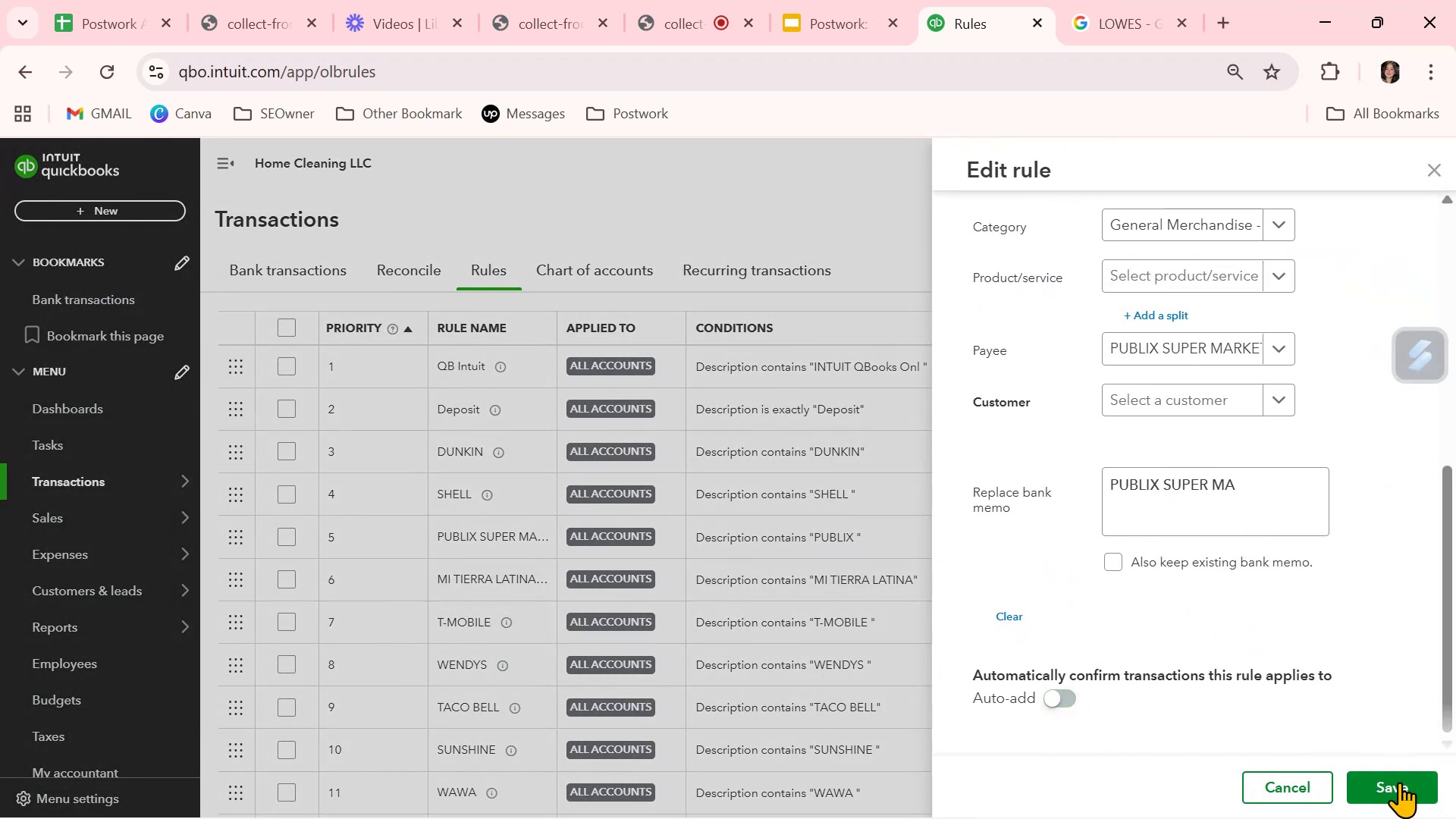 
left_click([1411, 786])
 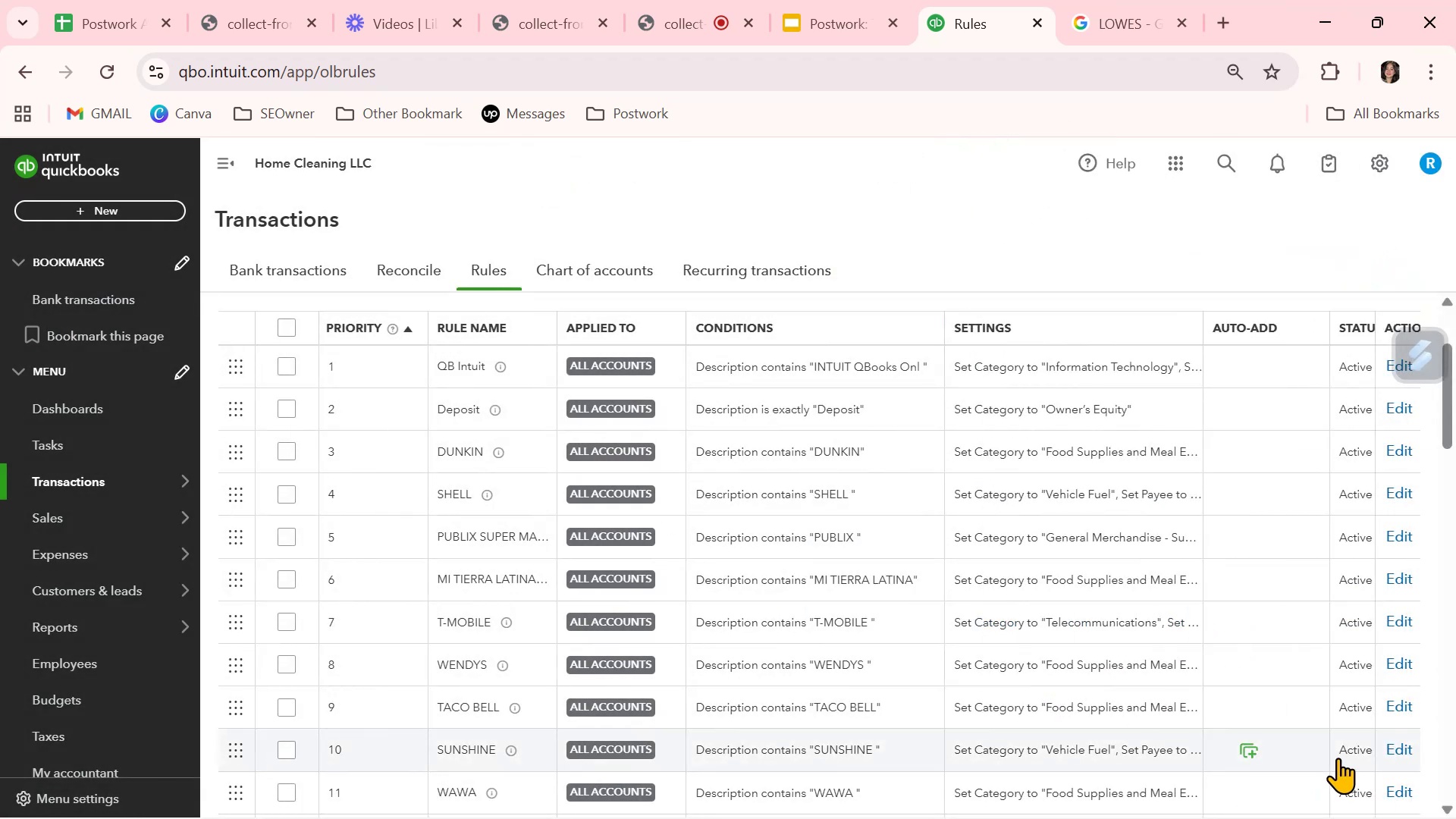 
scroll: coordinate [1365, 742], scroll_direction: down, amount: 1.0
 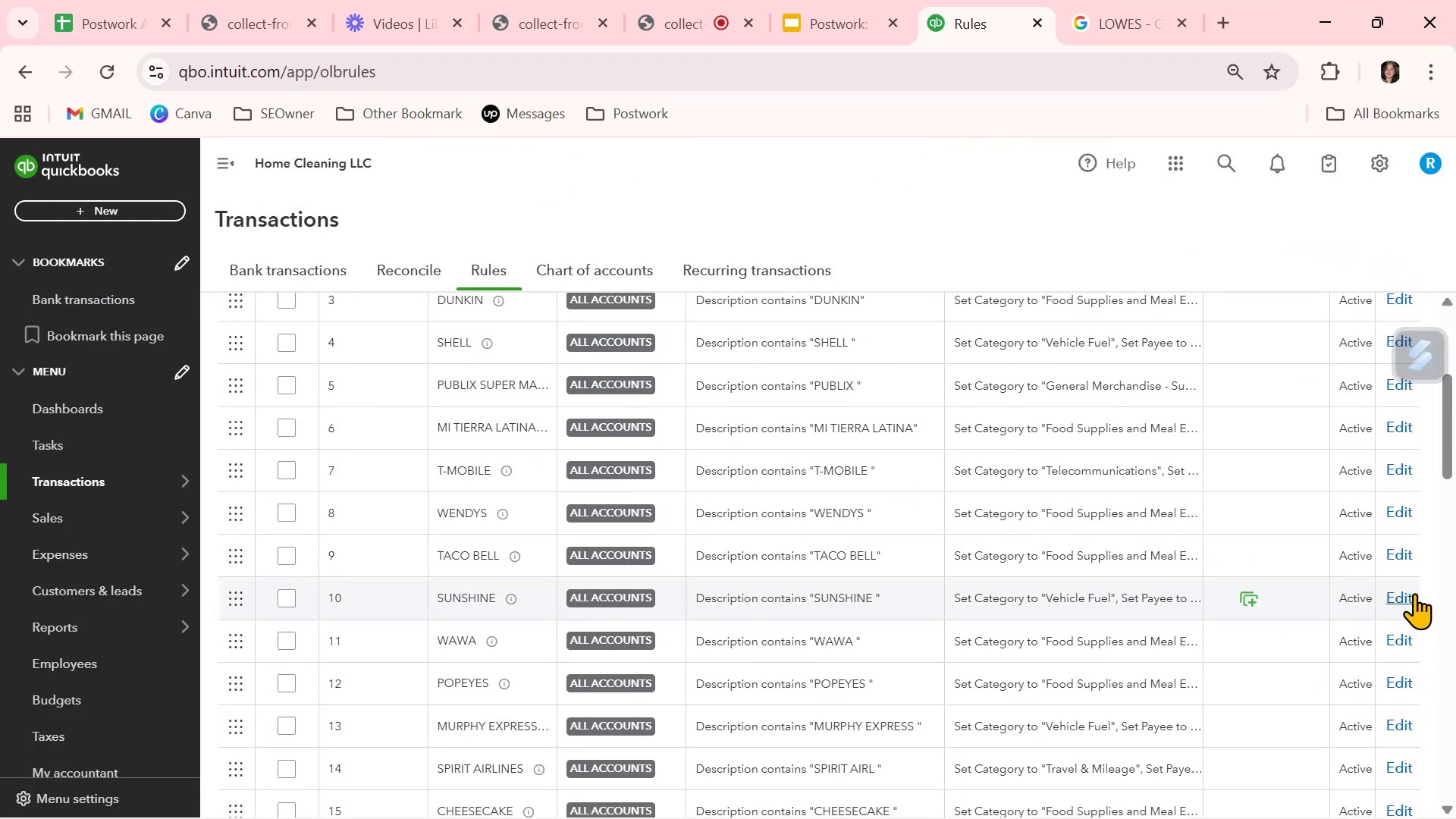 
left_click([1409, 594])
 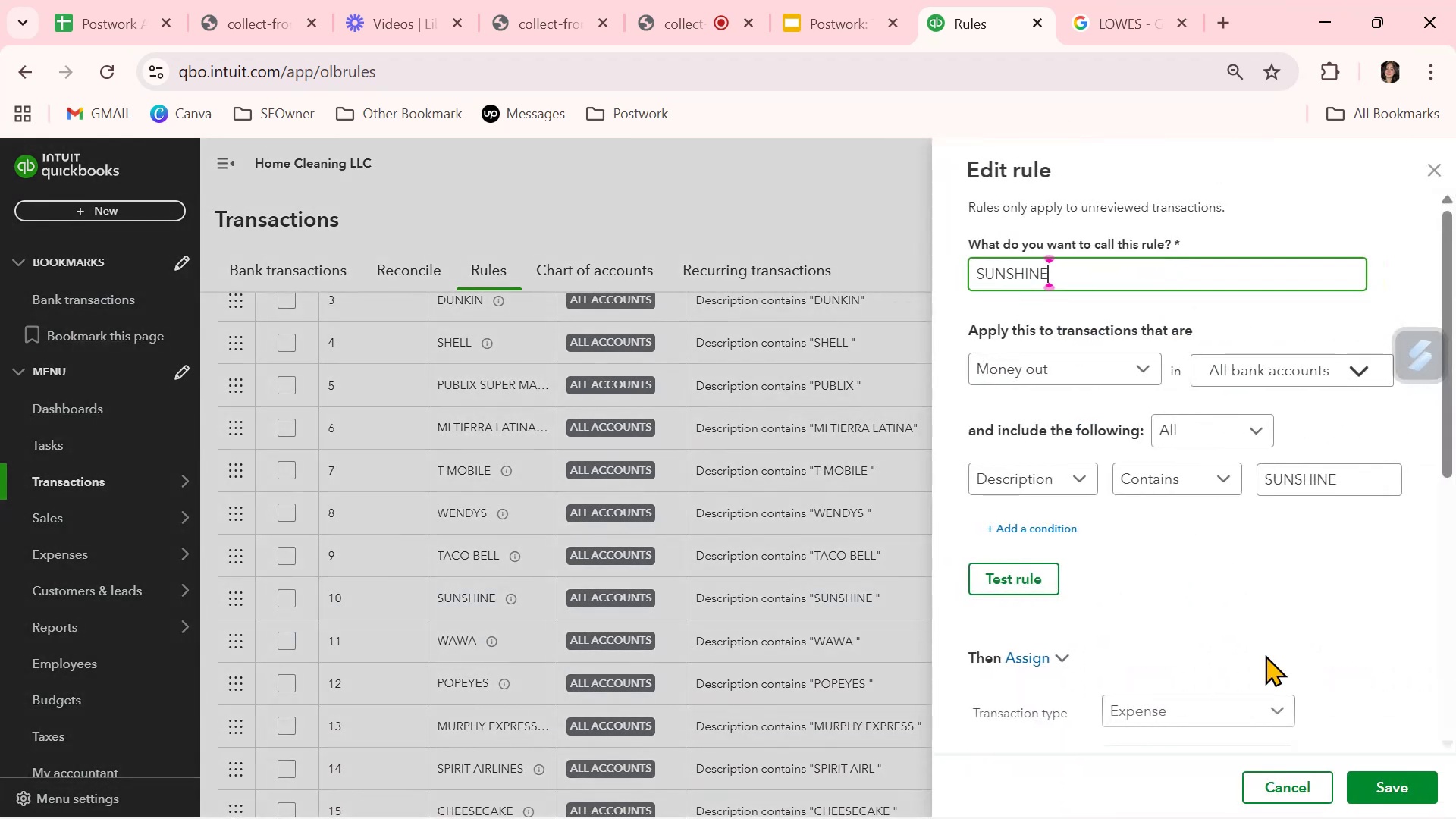 
scroll: coordinate [1086, 636], scroll_direction: down, amount: 9.0
 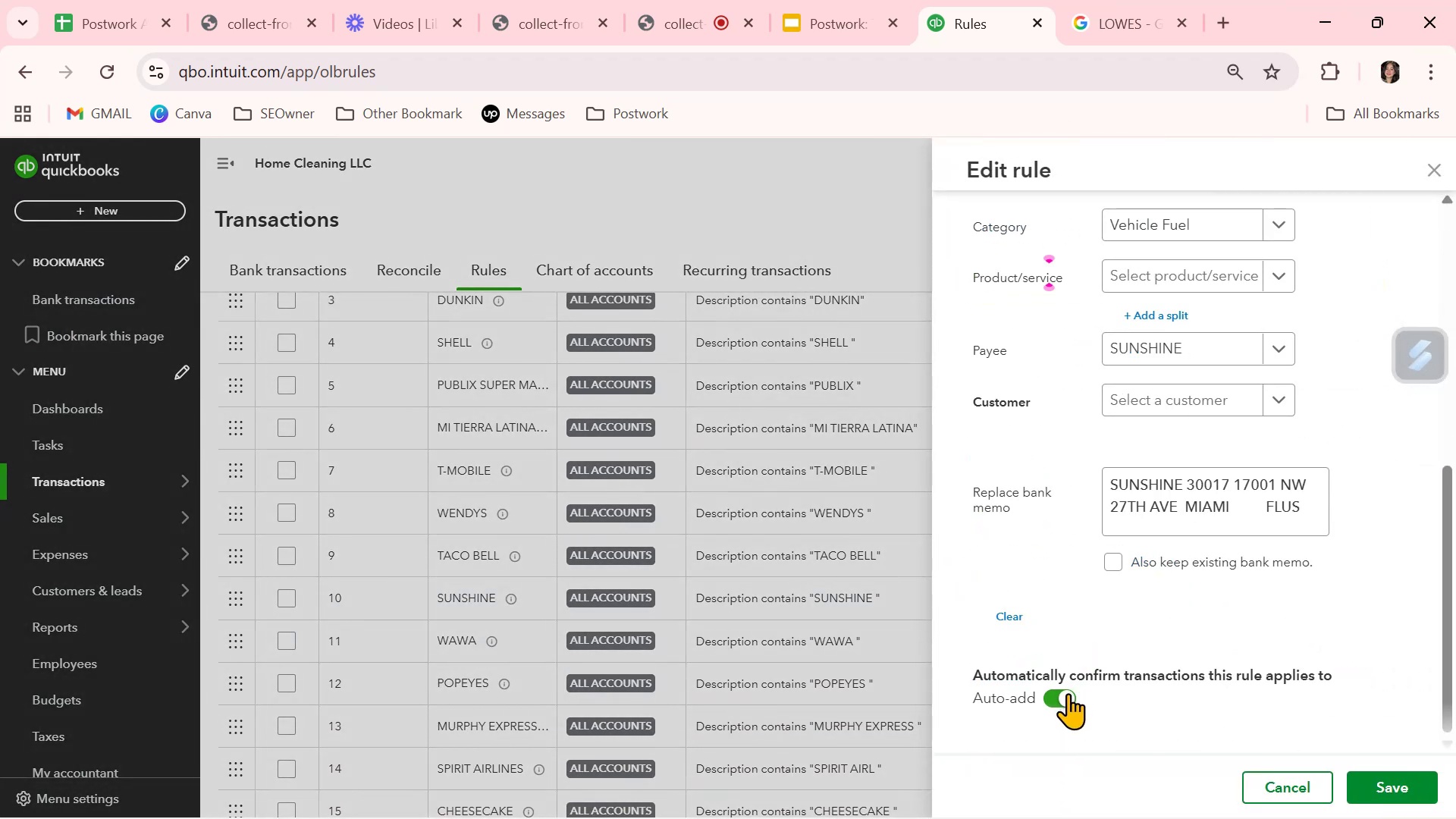 
left_click([1068, 693])
 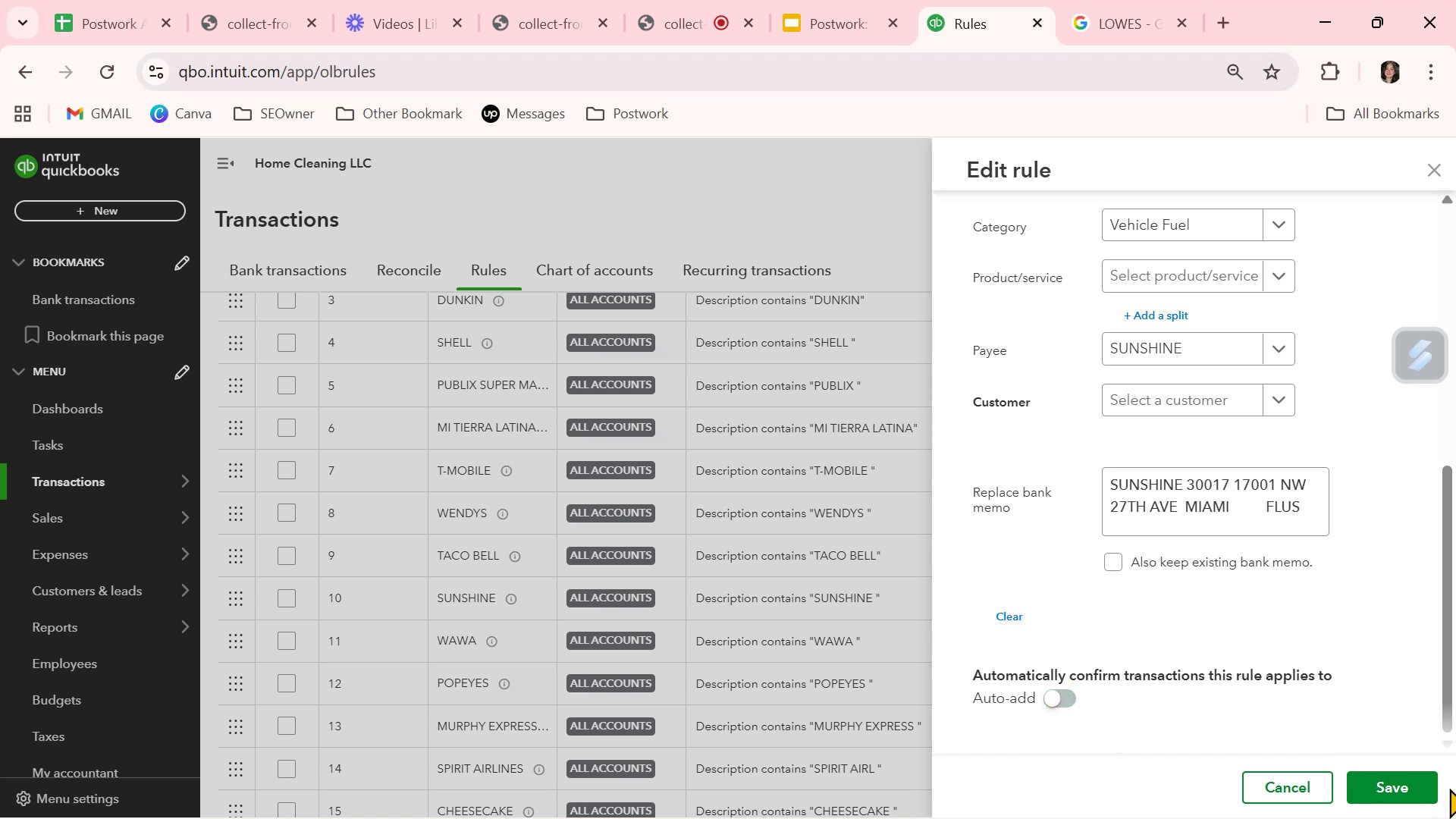 
left_click([1406, 782])
 